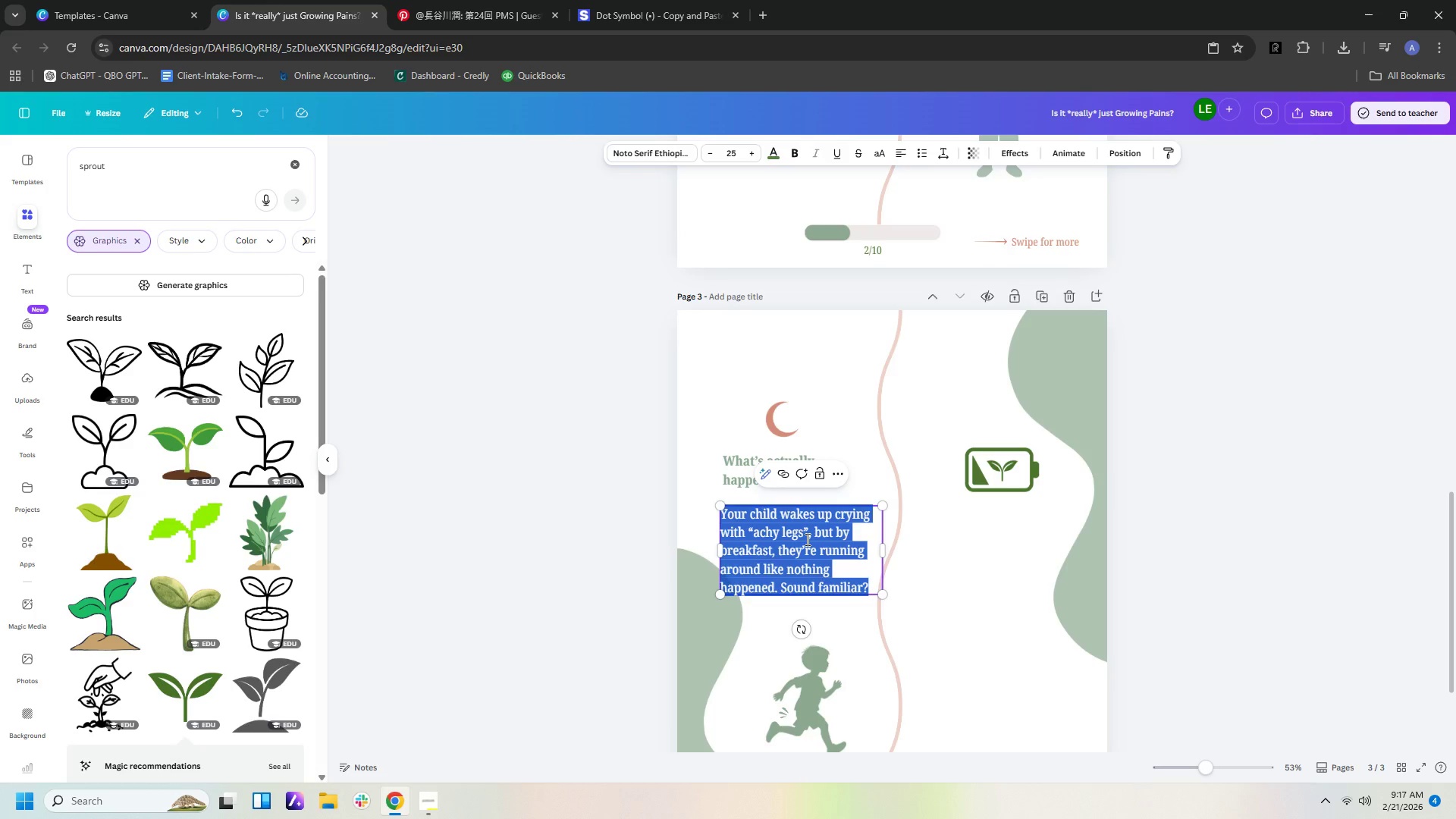 
type(It's not )
 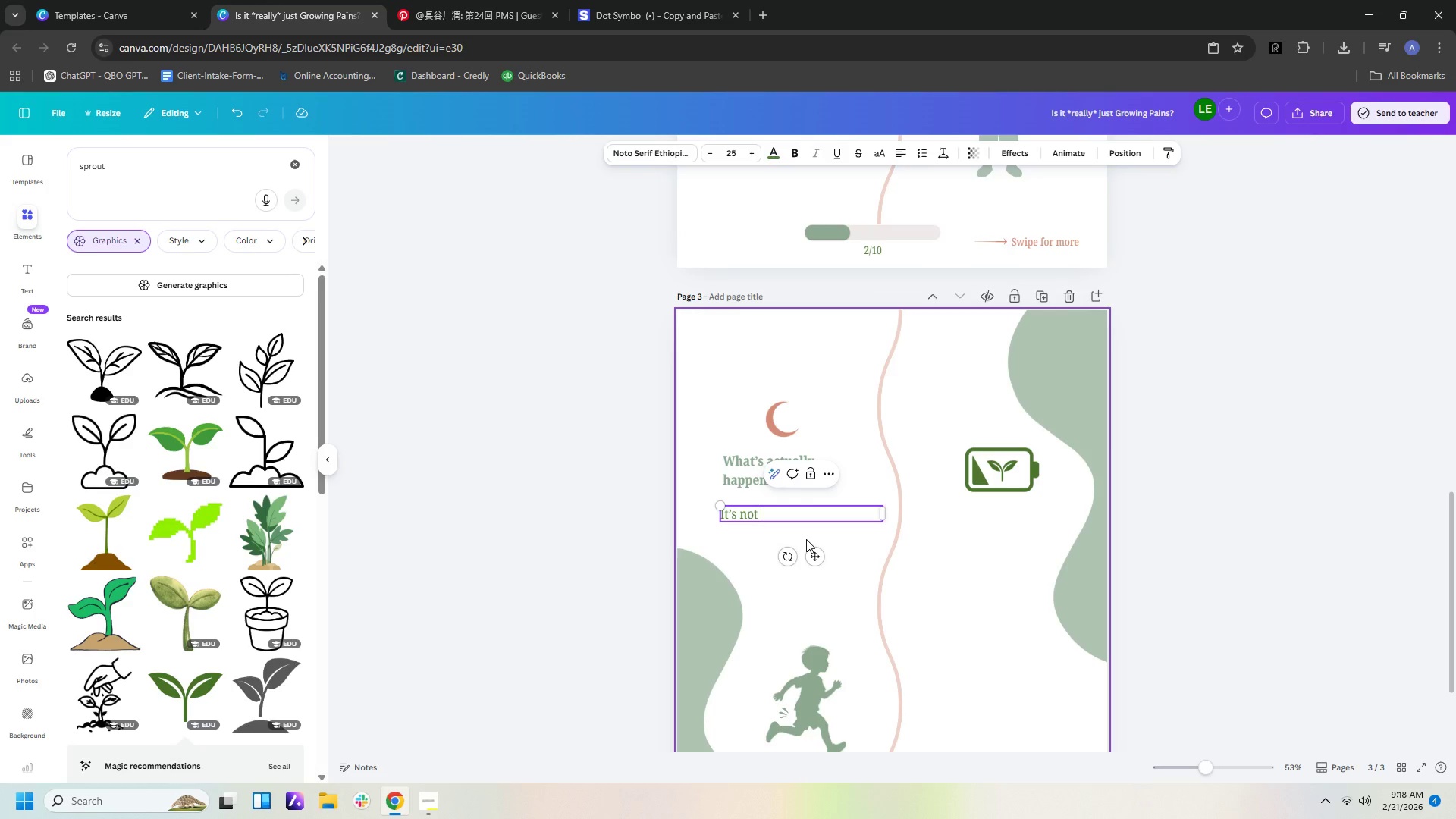 
wait(6.17)
 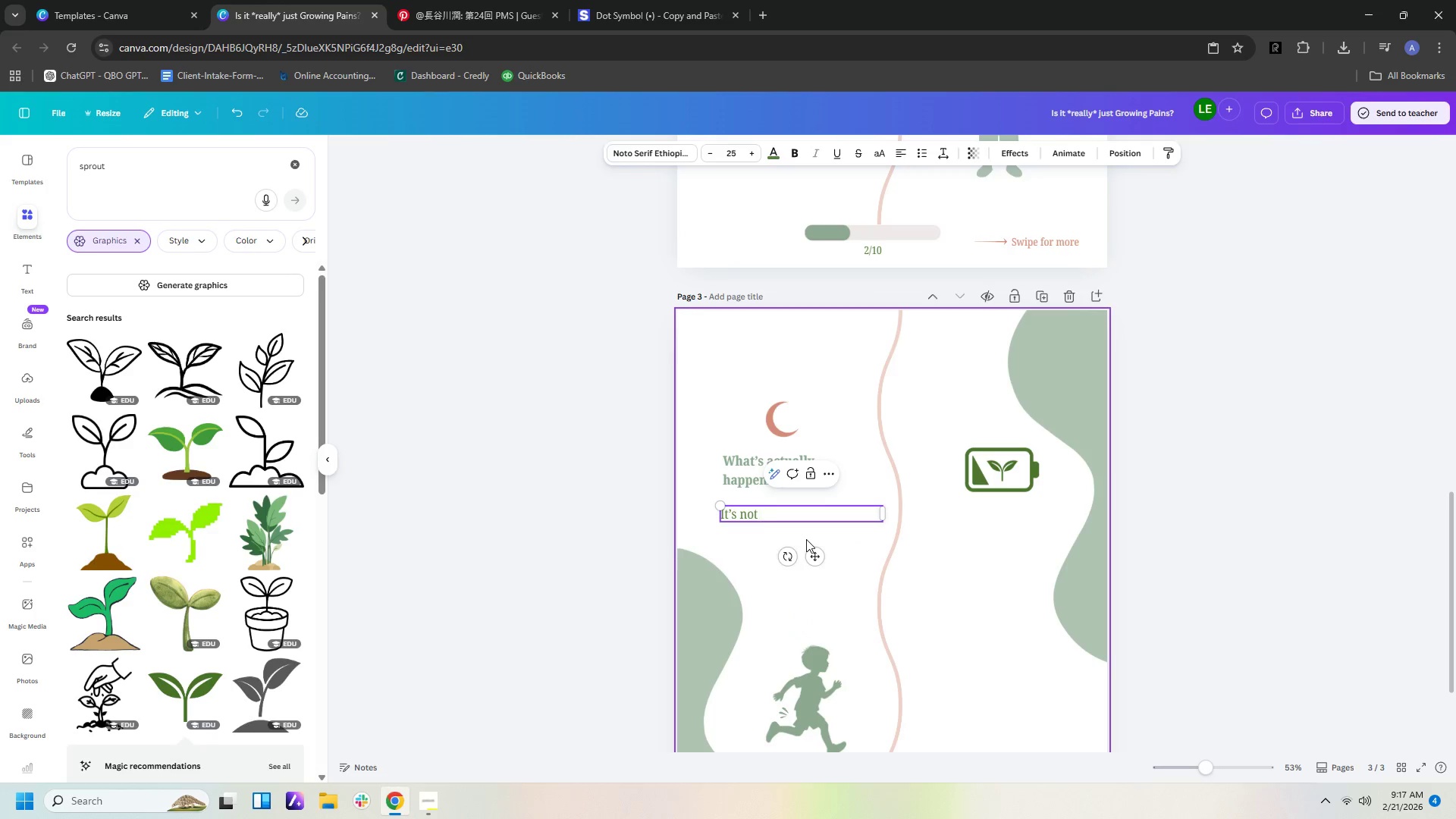 
type("bones growing")
 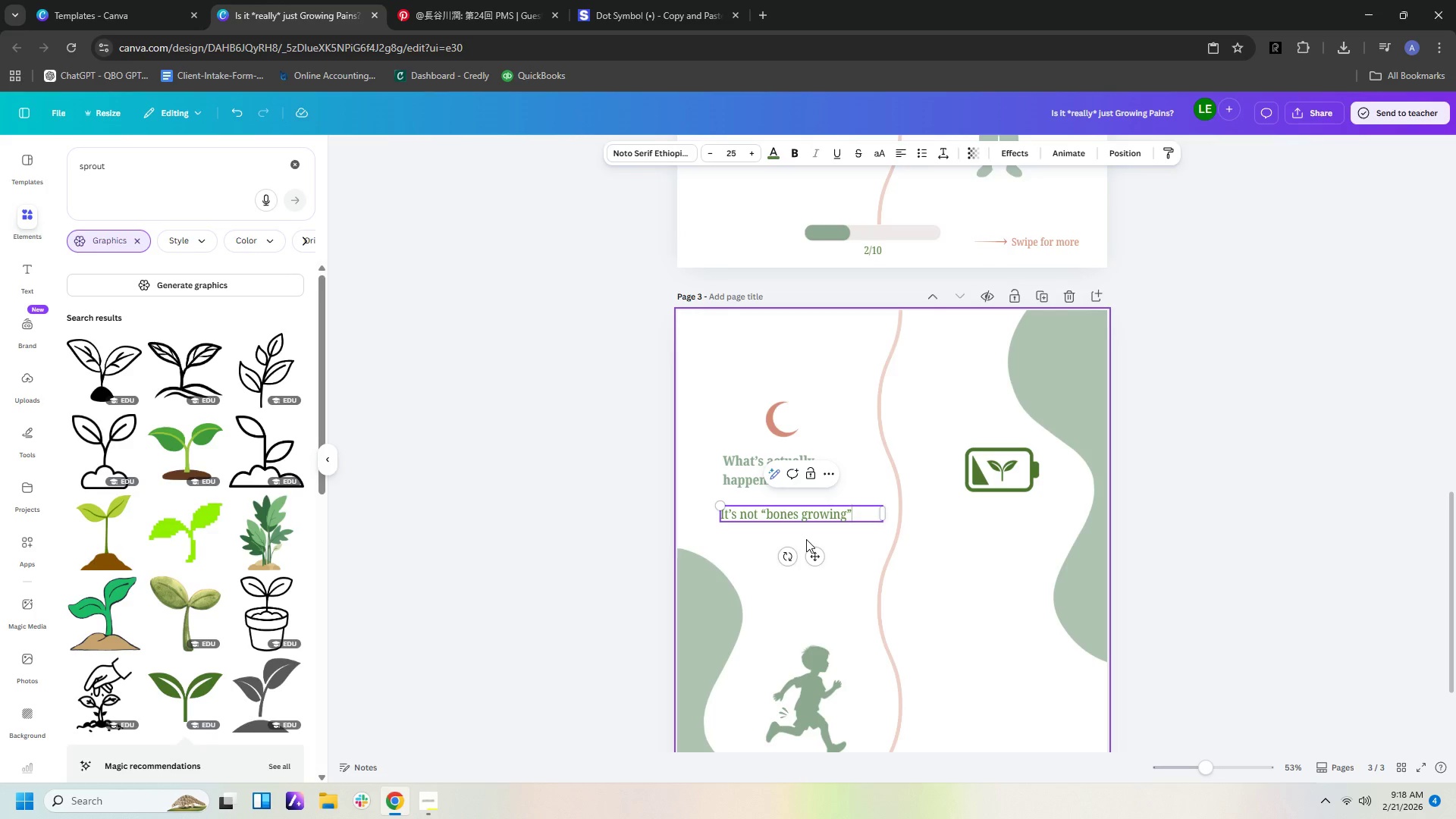 
key(Backspace)
type(." It;s)
key(Backspace)
key(Backspace)
type(;s)
key(Backspace)
key(Backspace)
type('s muscle fatigue from a day of play.)
 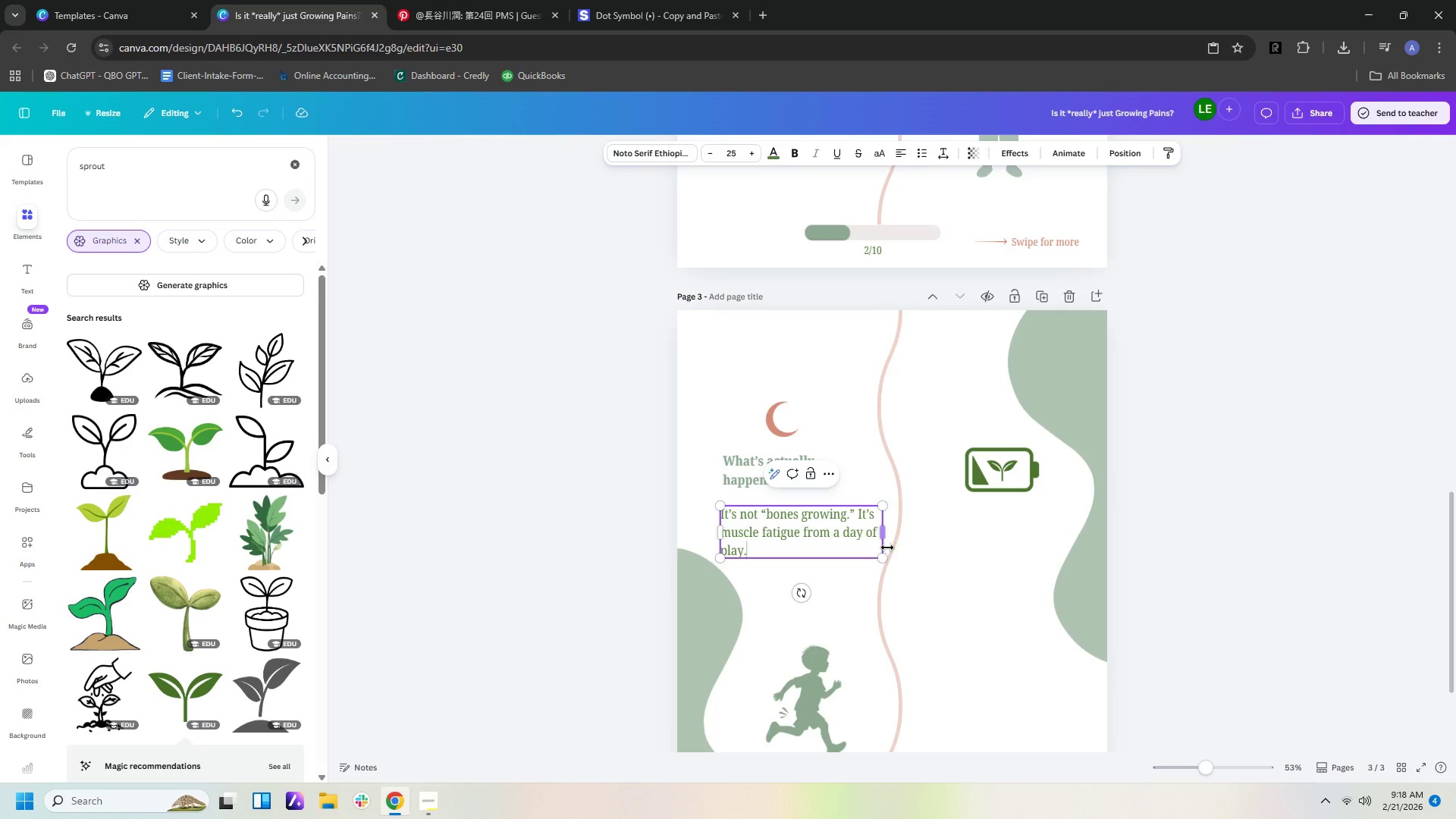 
left_click_drag(start_coordinate=[883, 540], to_coordinate=[858, 541])
 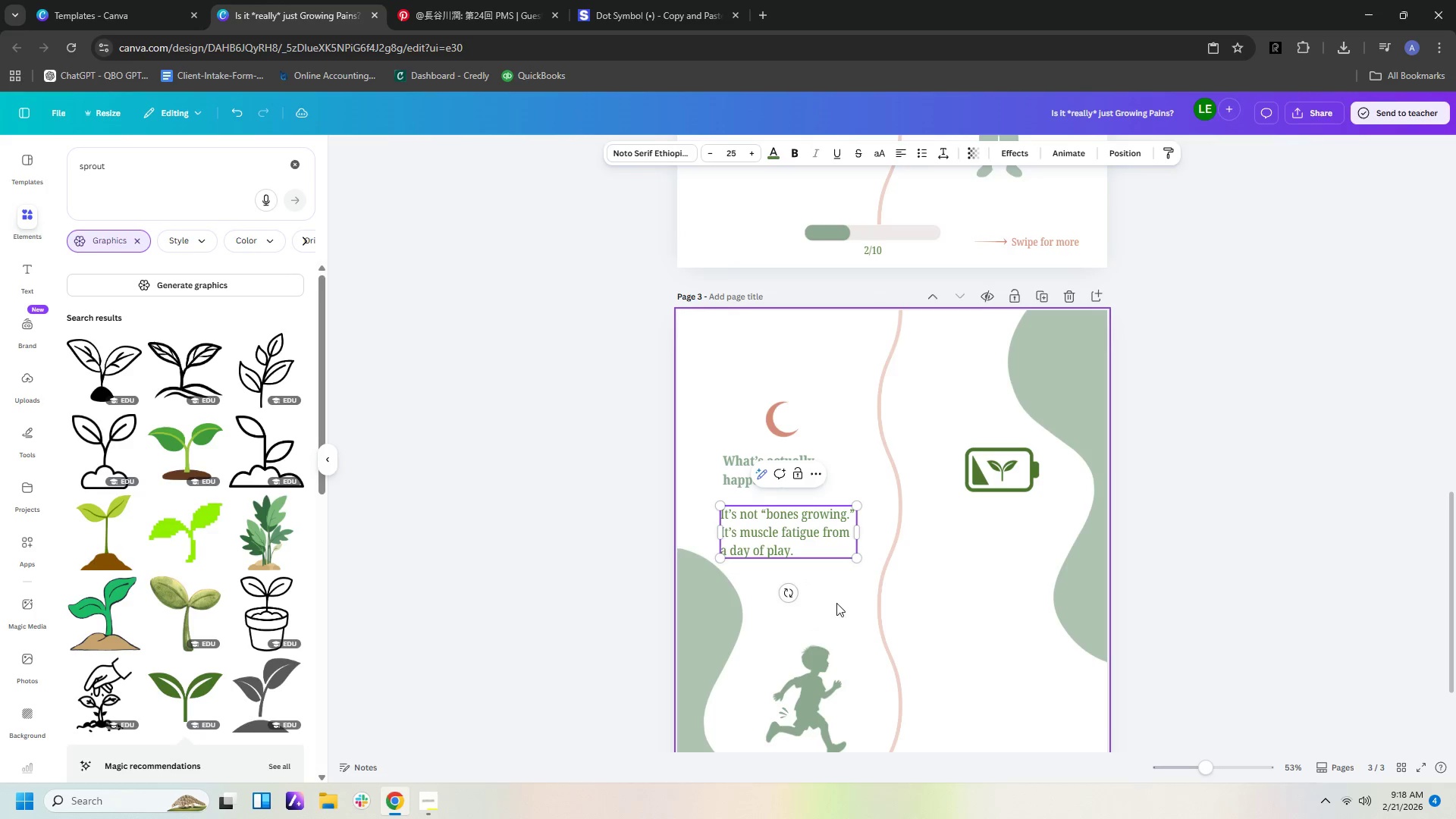 
left_click([836, 603])
 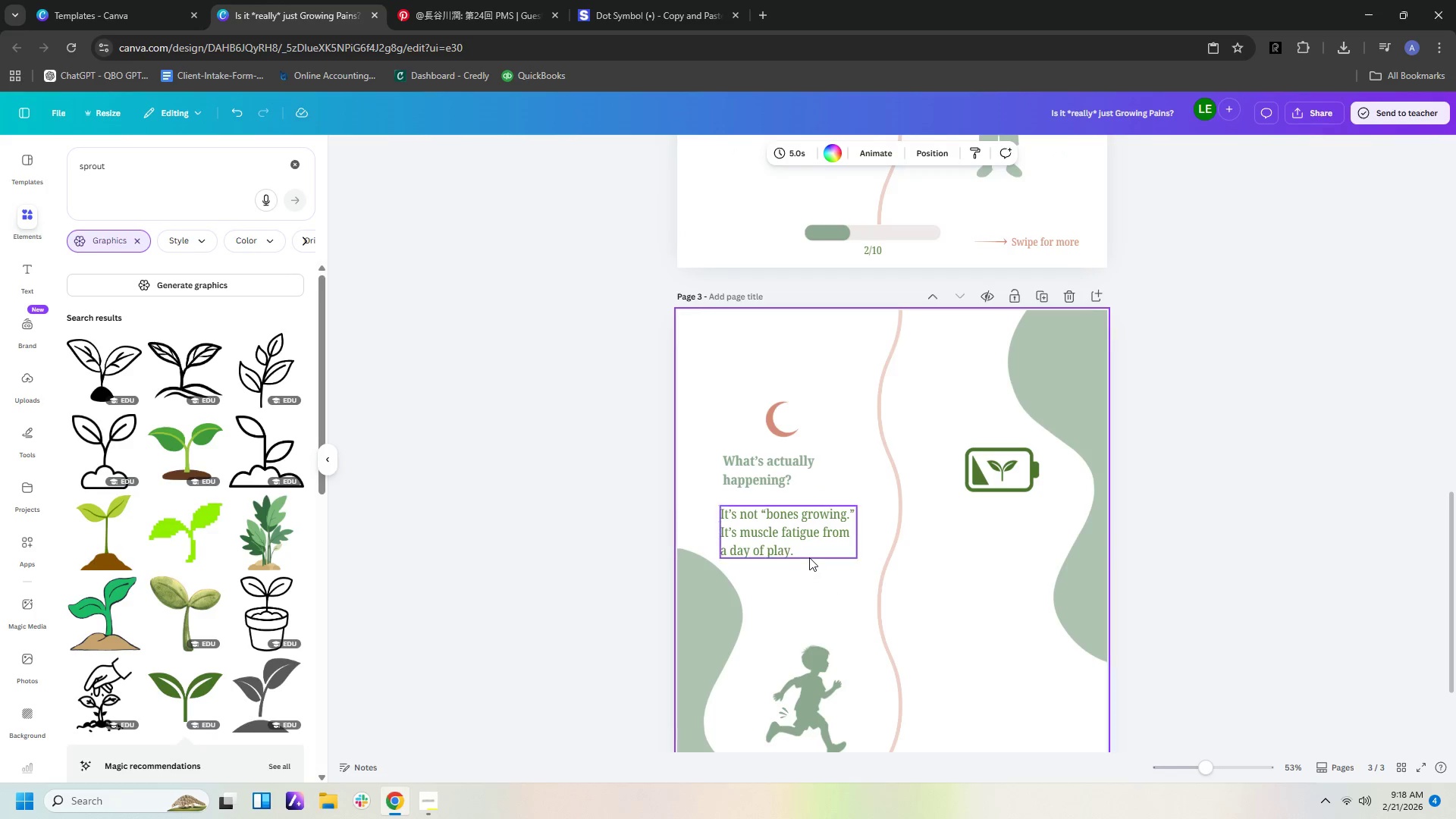 
left_click([809, 557])
 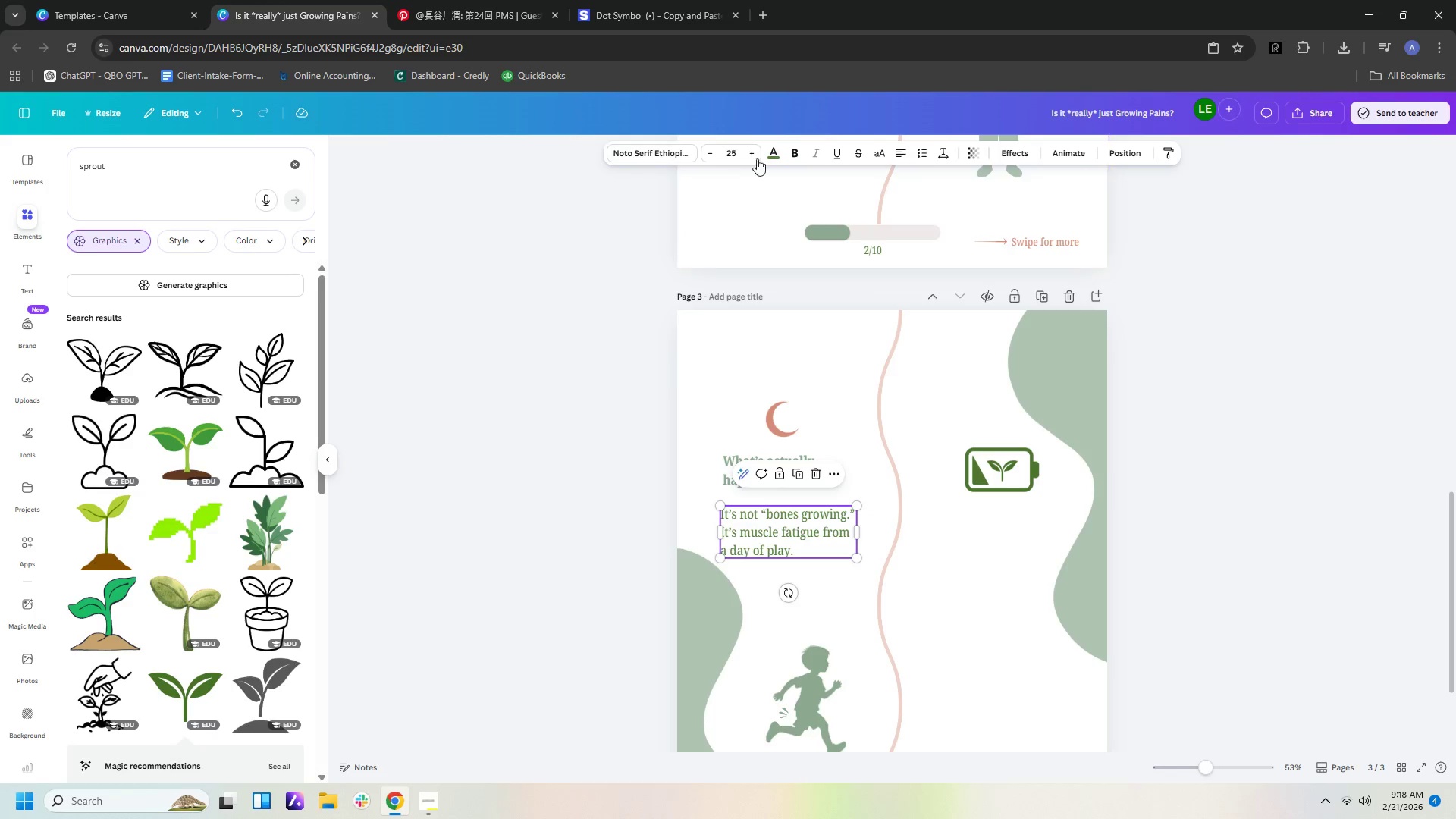 
left_click([768, 153])
 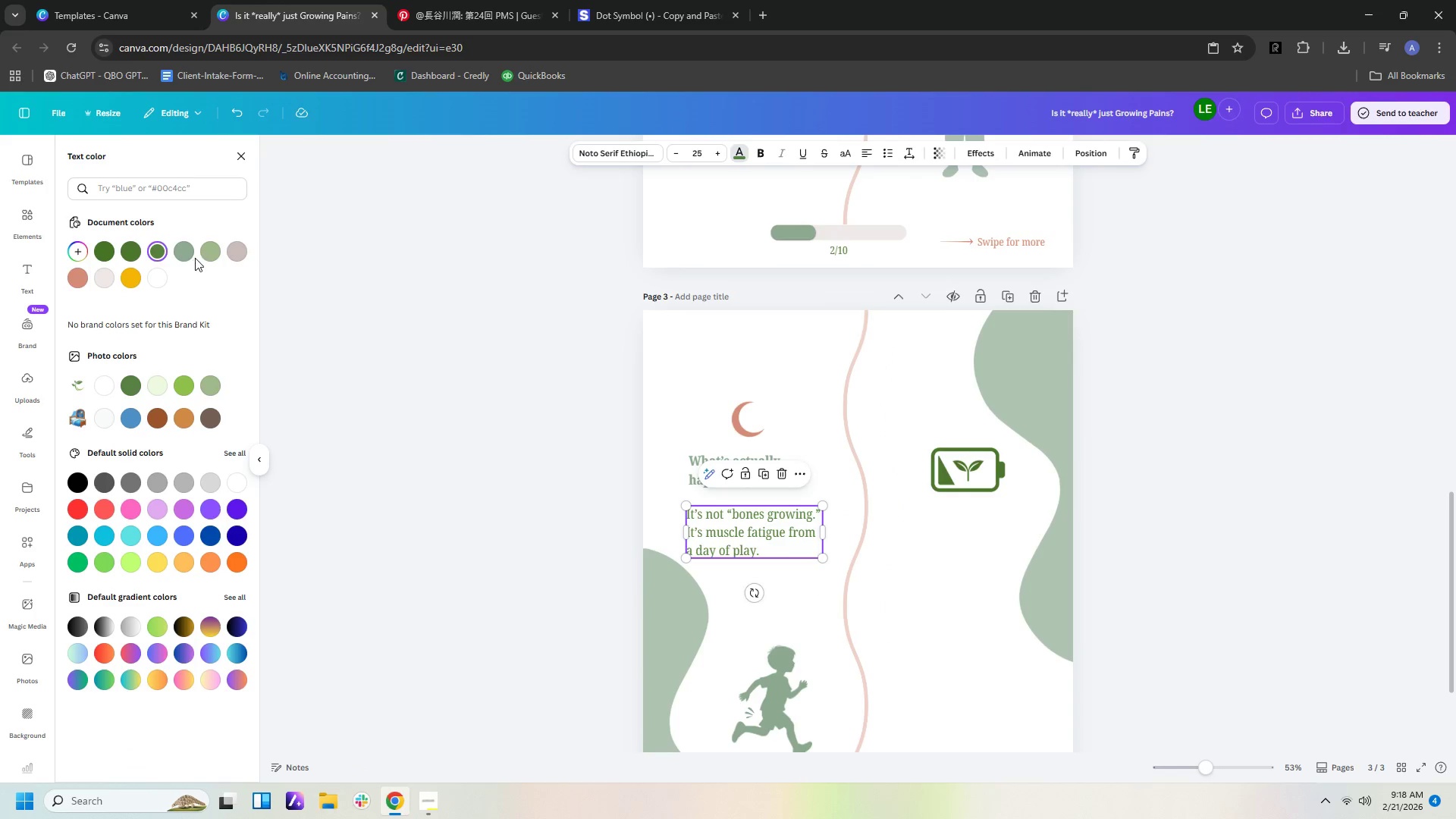 
left_click([184, 250])
 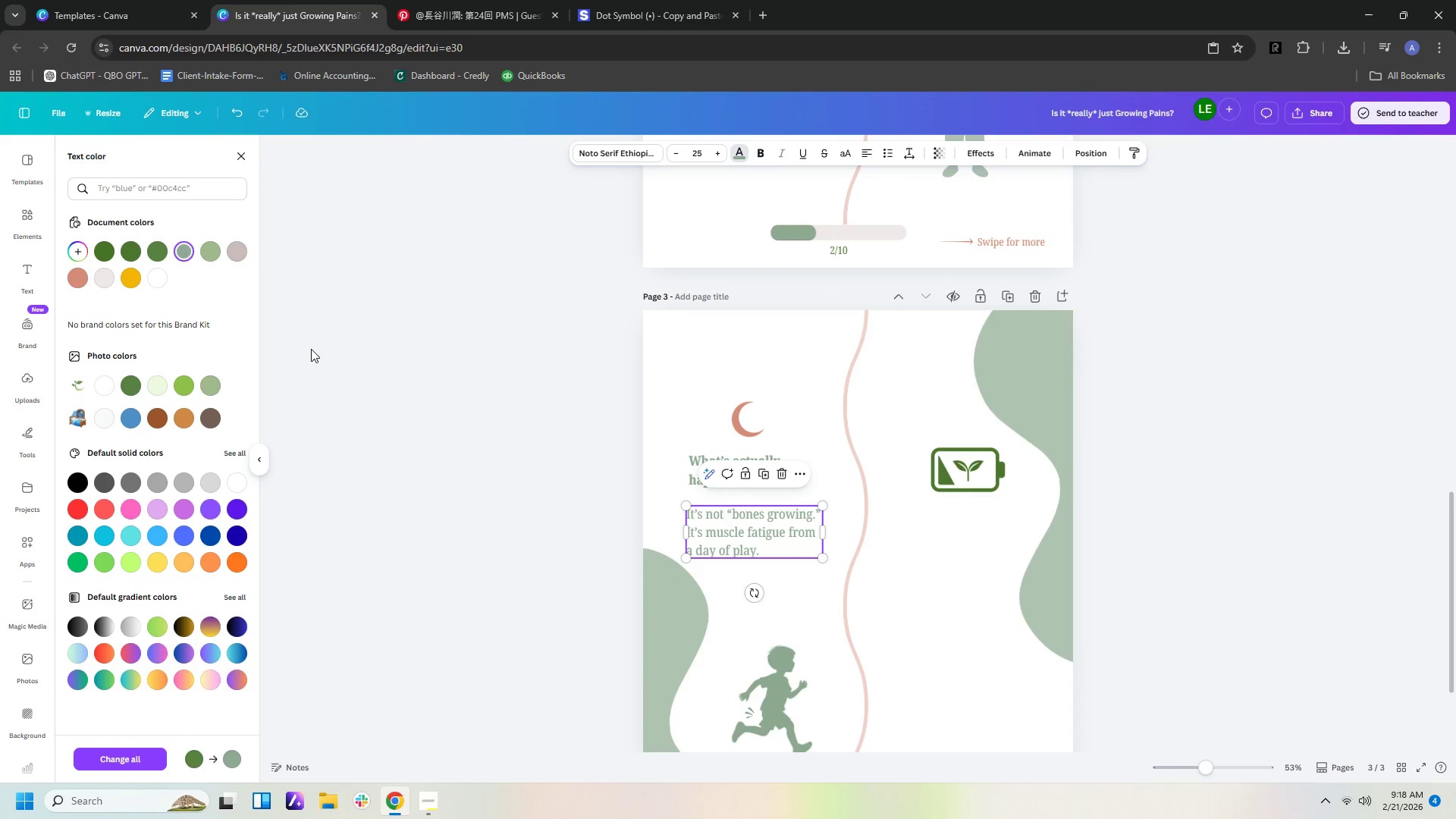 
left_click([311, 349])
 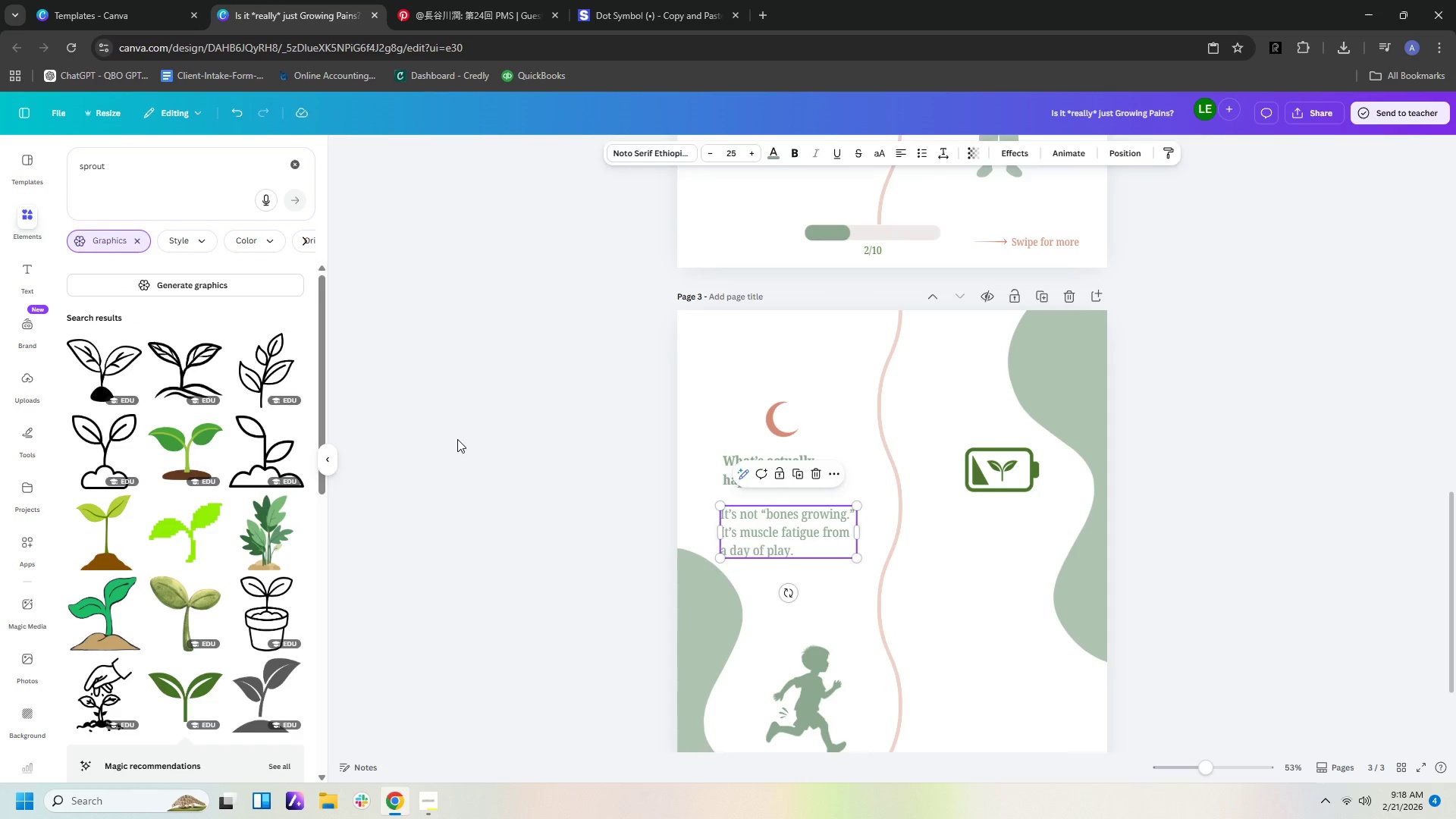 
left_click([457, 439])
 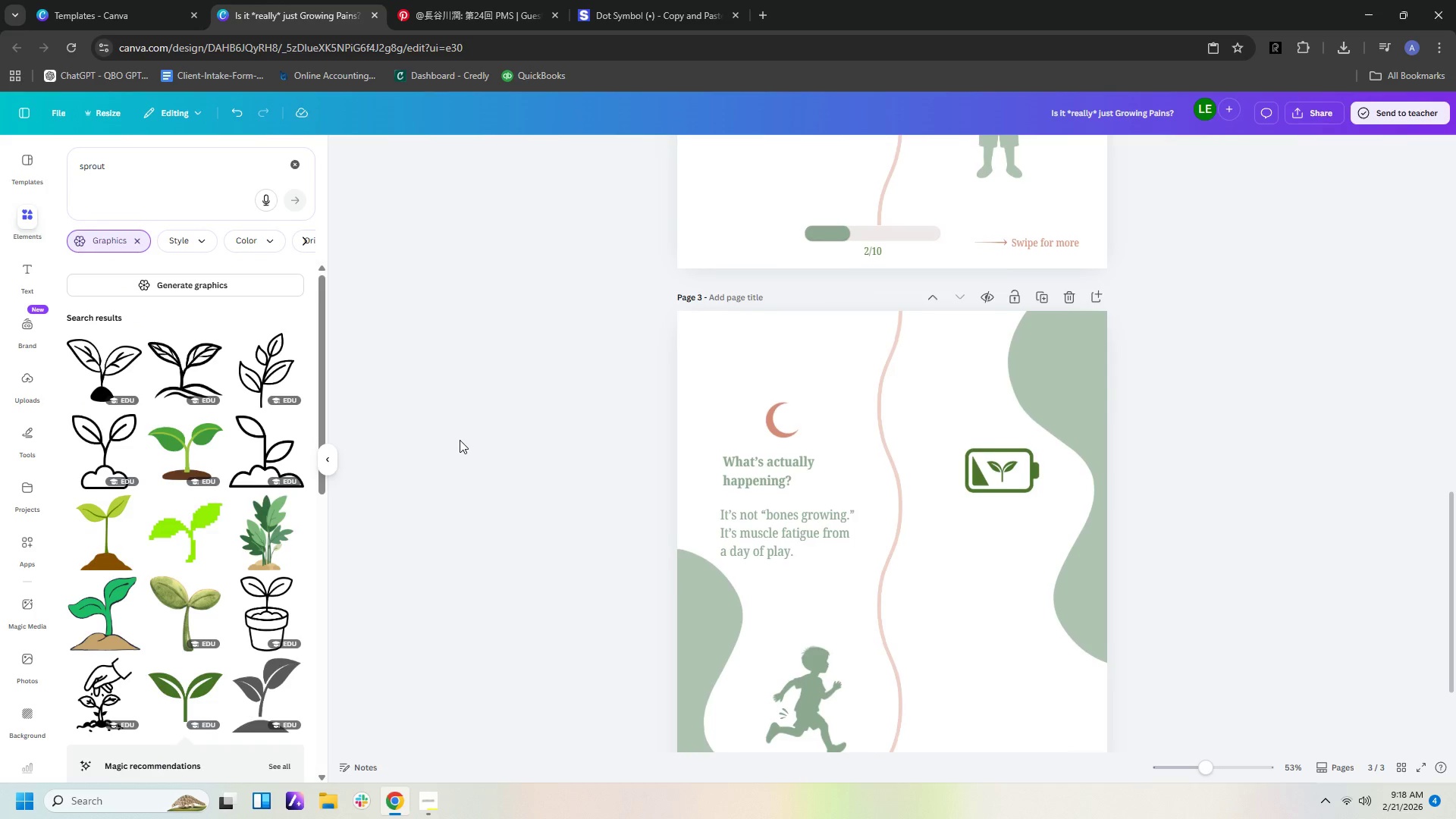 
scroll: coordinate [462, 440], scroll_direction: up, amount: 4.0
 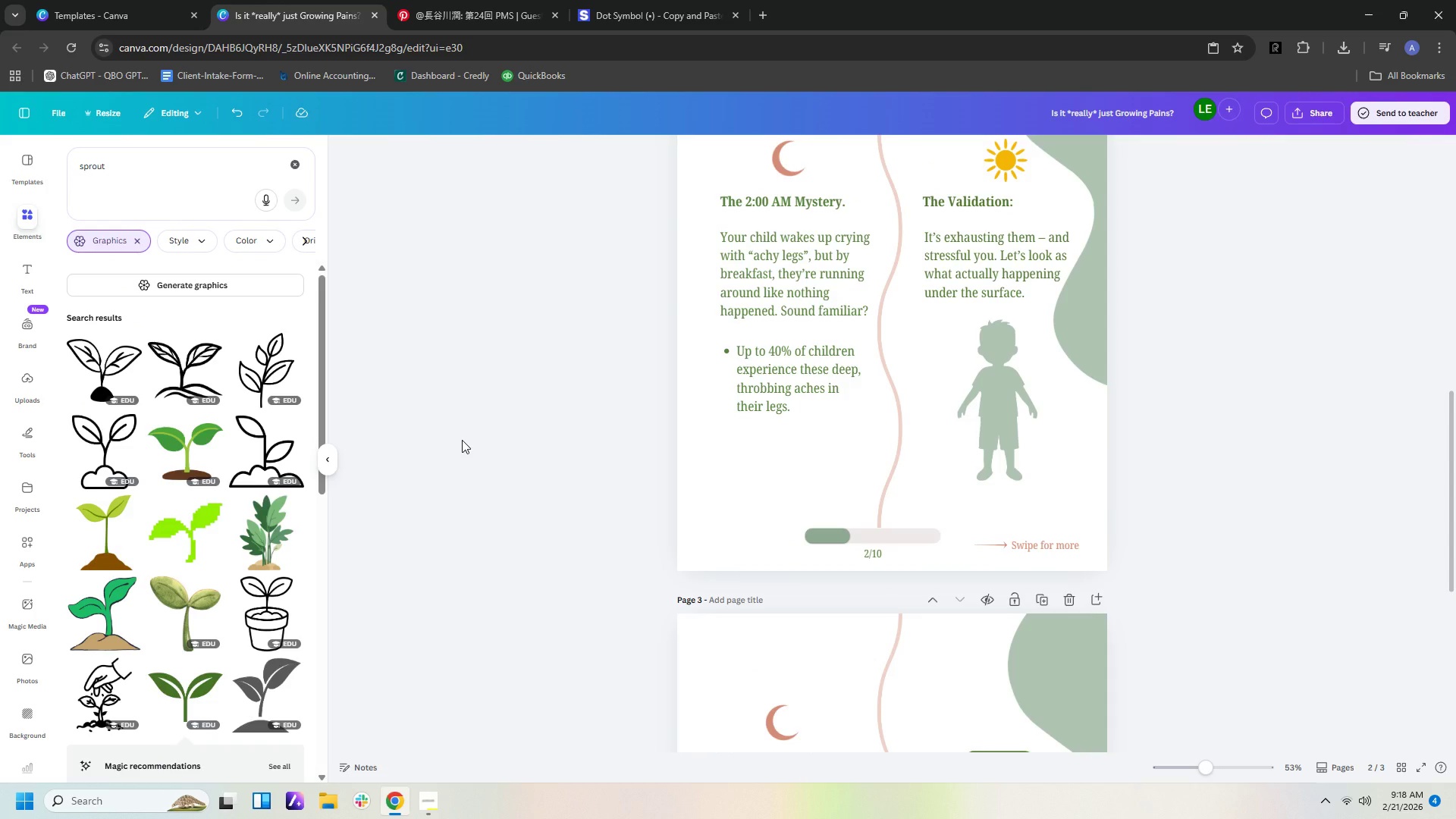 
scroll: coordinate [462, 441], scroll_direction: down, amount: 5.0
 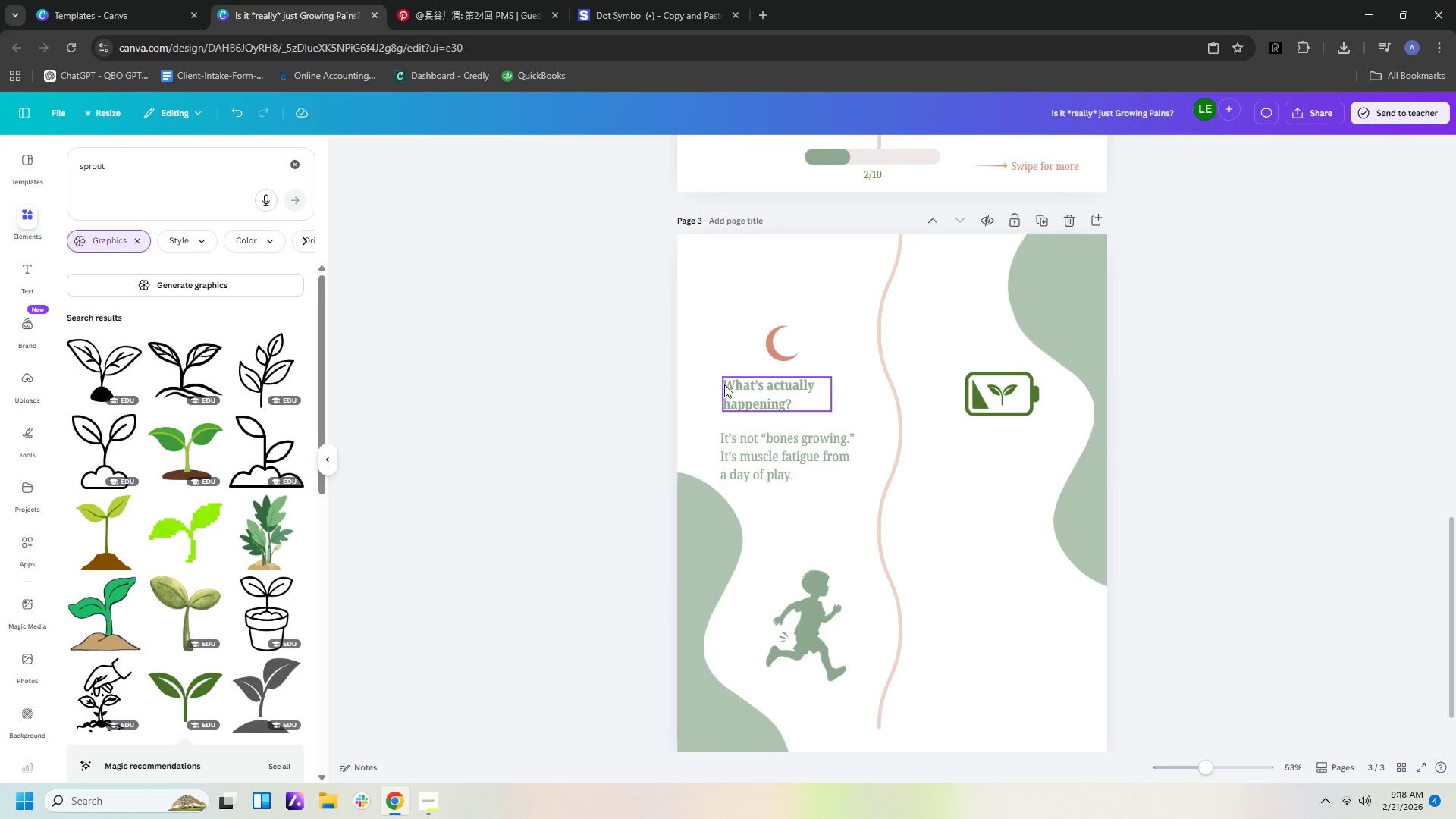 
left_click([720, 373])
 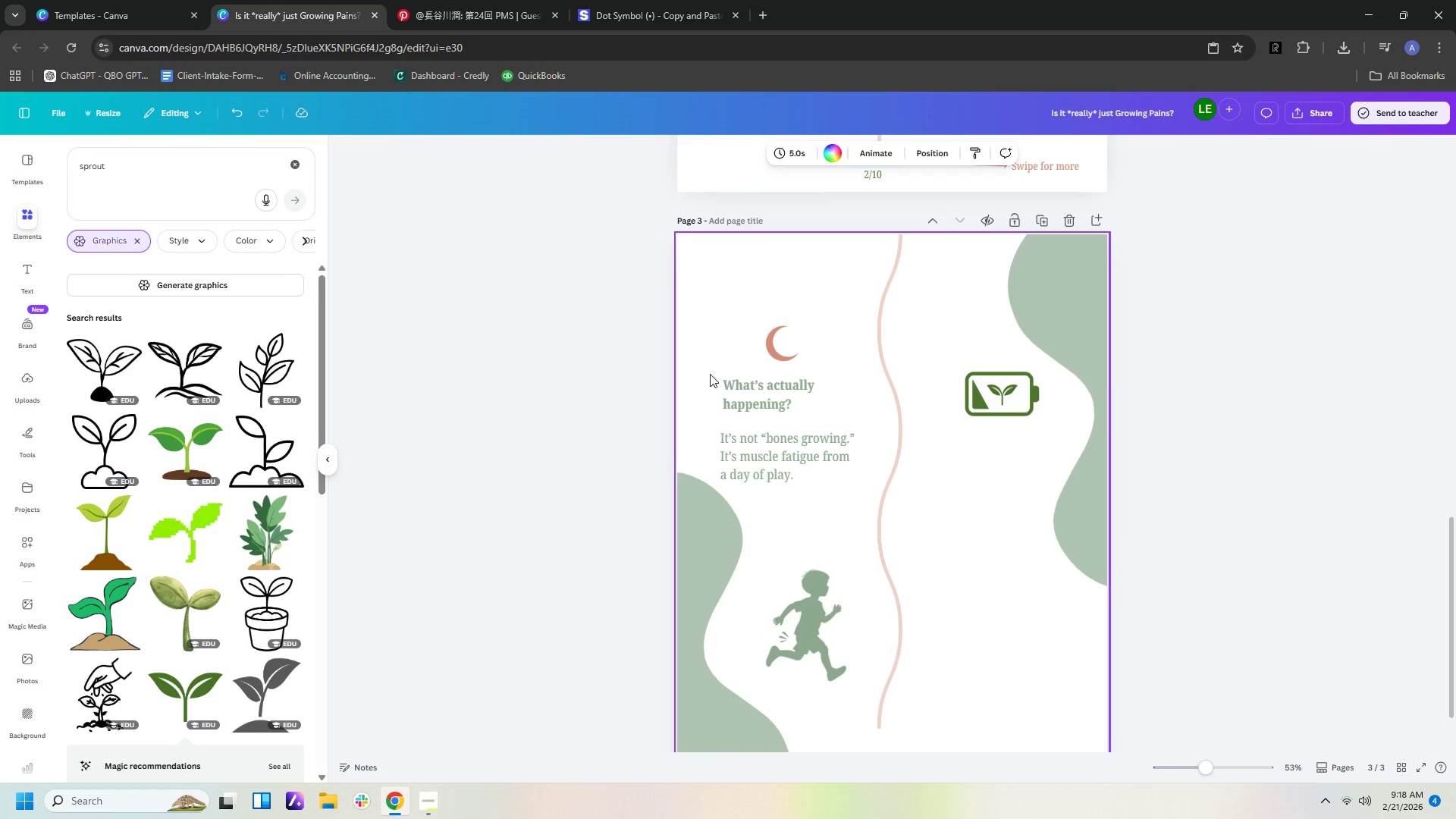 
left_click_drag(start_coordinate=[710, 374], to_coordinate=[735, 434])
 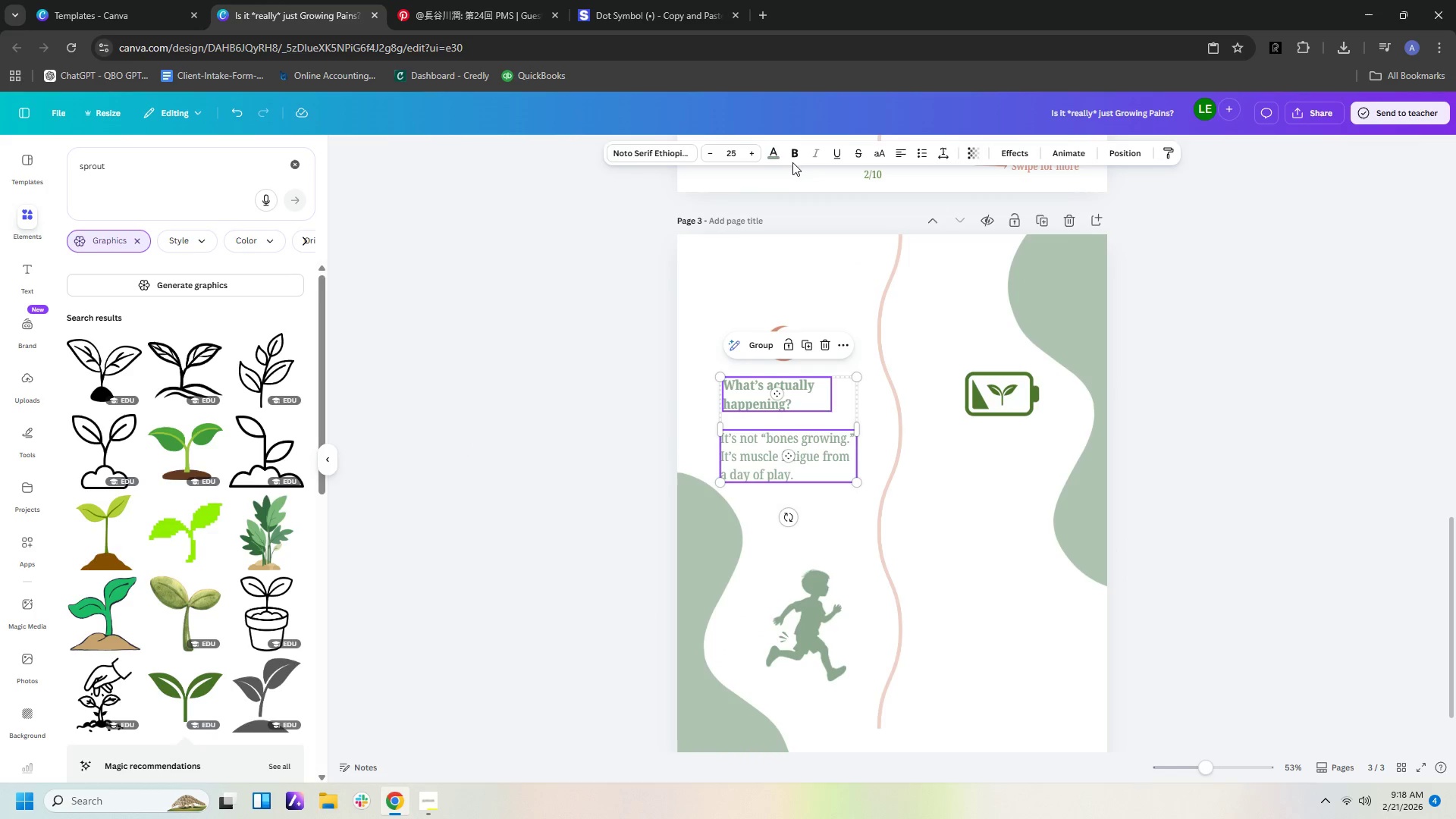 
left_click([770, 158])
 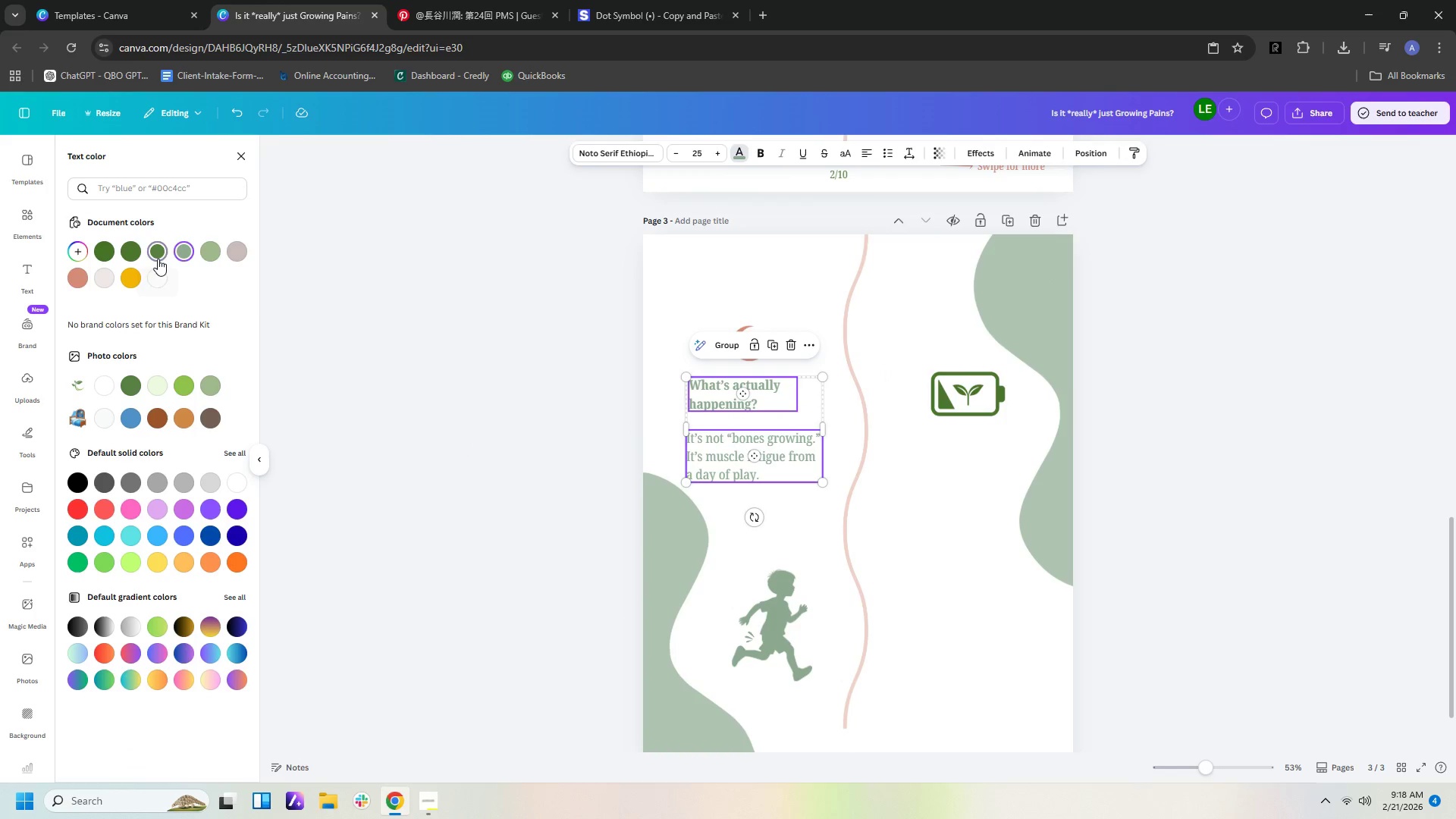 
double_click([445, 379])
 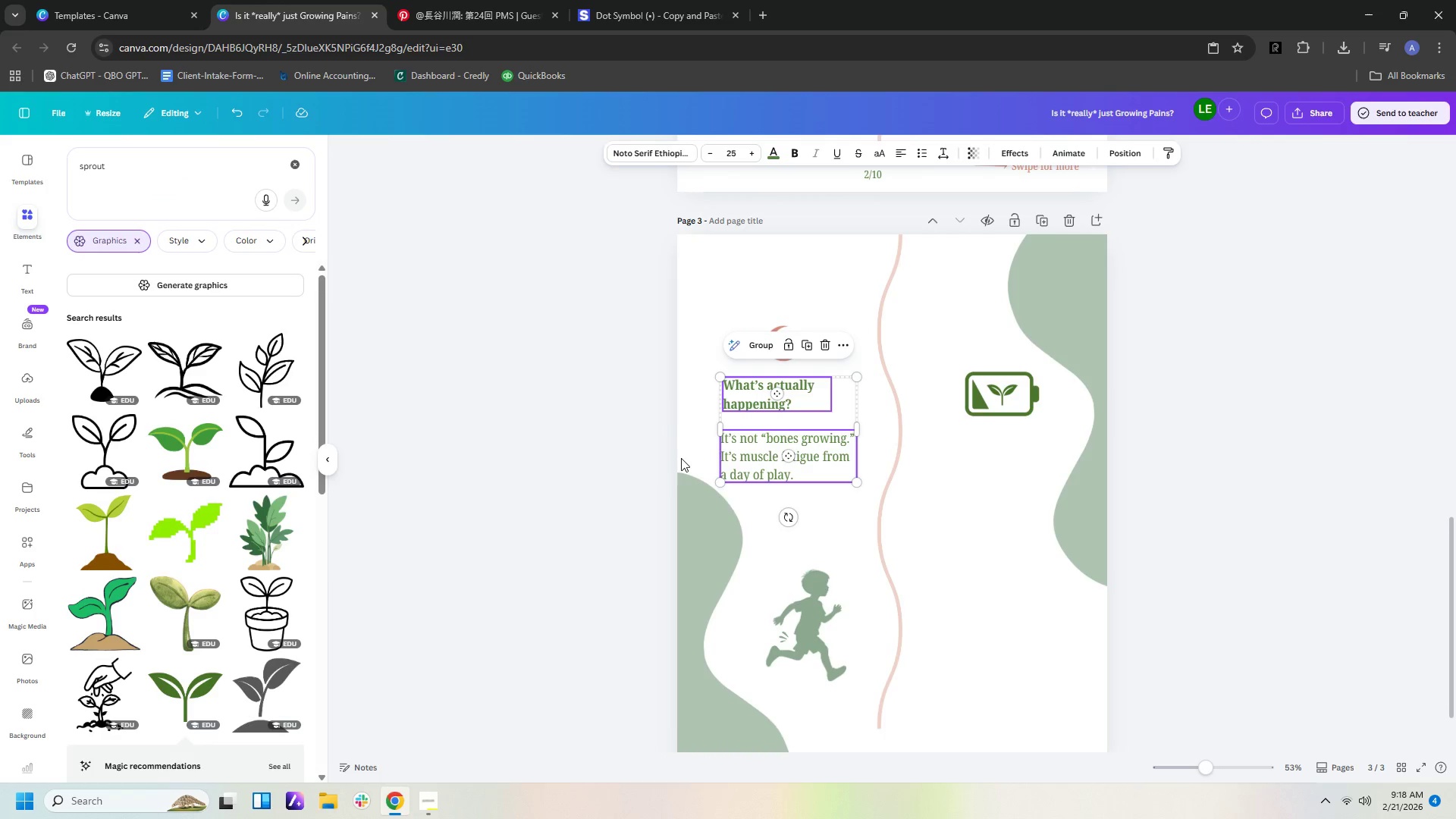 
scroll: coordinate [684, 460], scroll_direction: up, amount: 1.0
 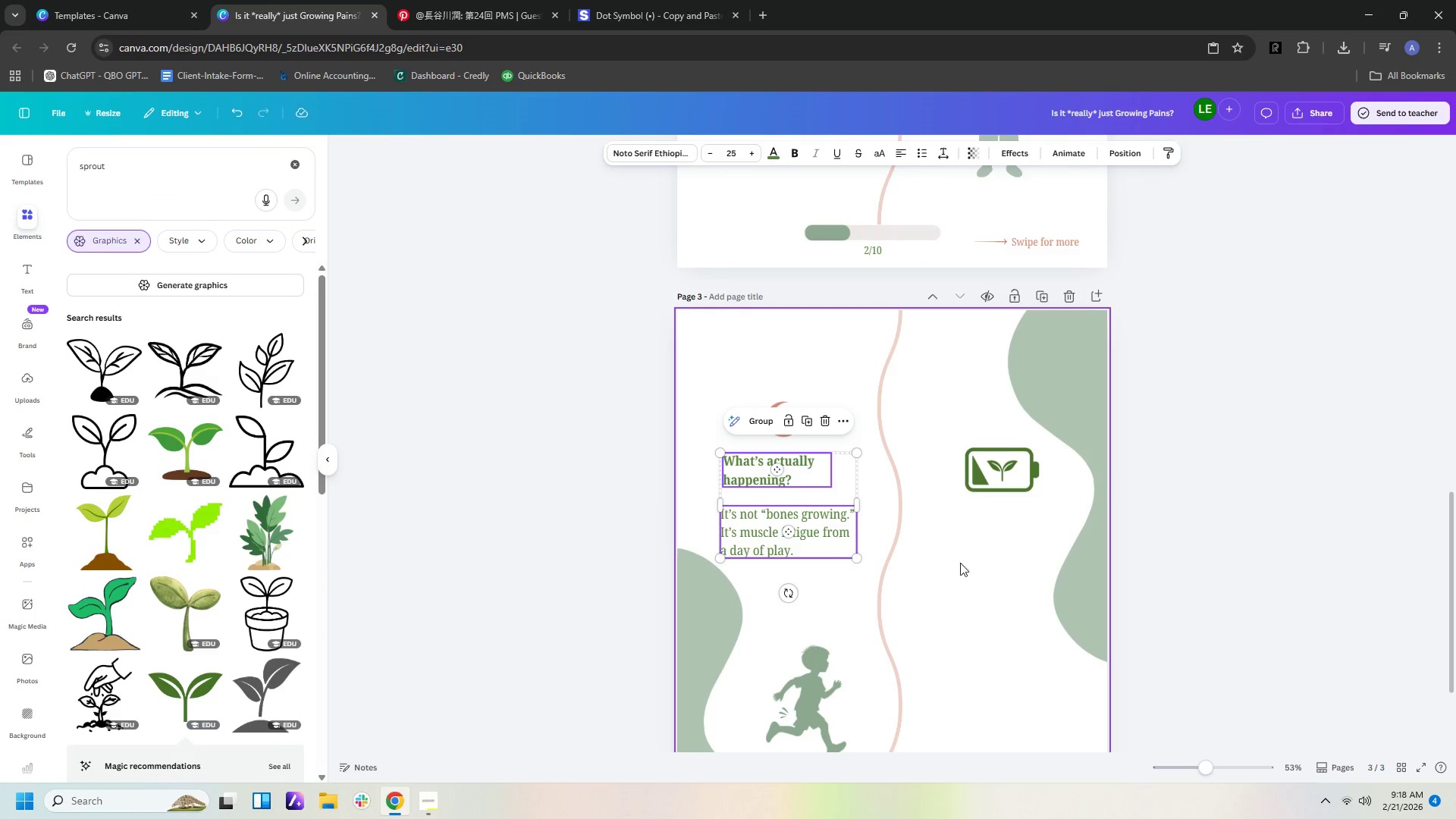 
left_click([965, 586])
 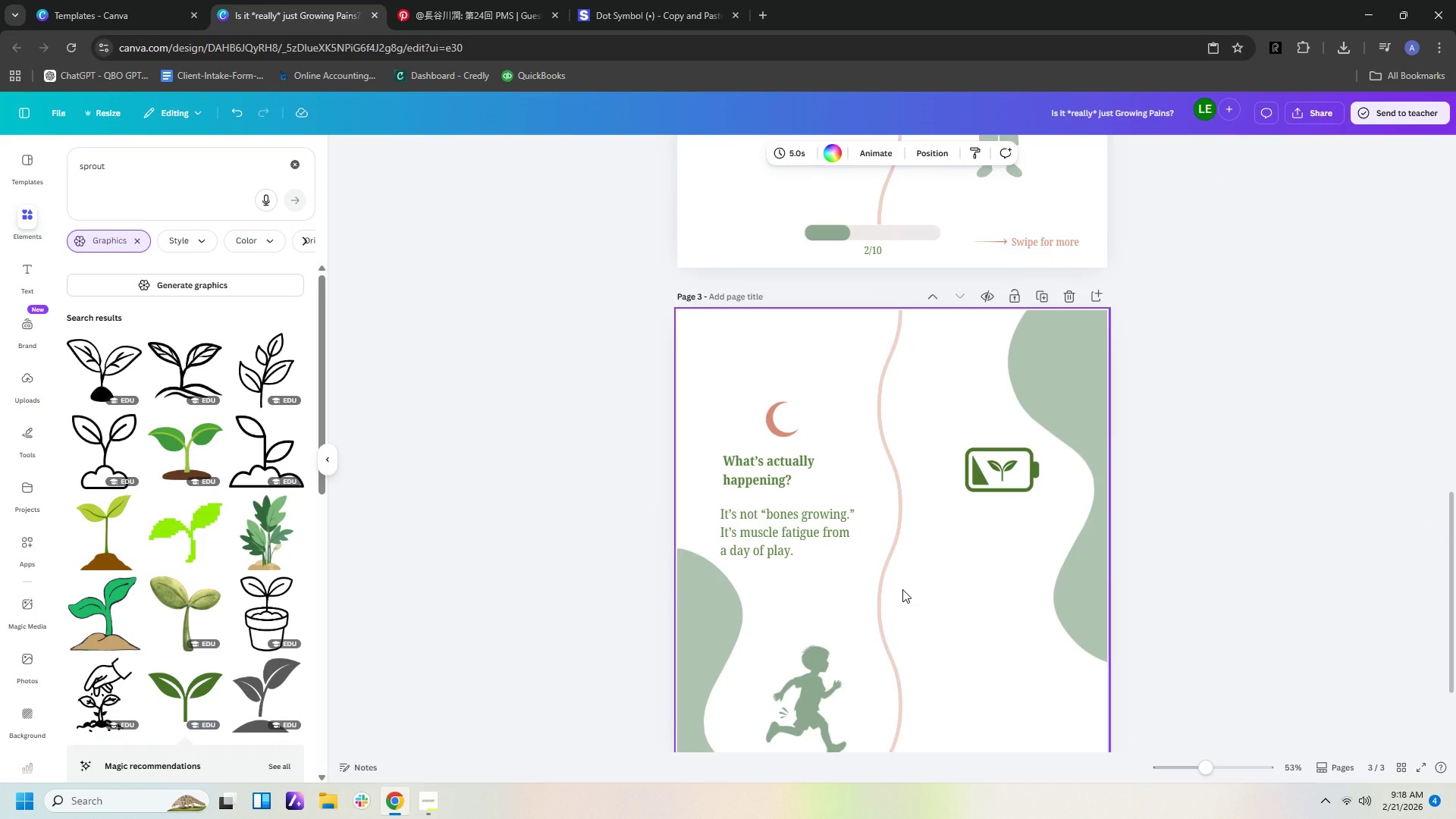 
wait(5.33)
 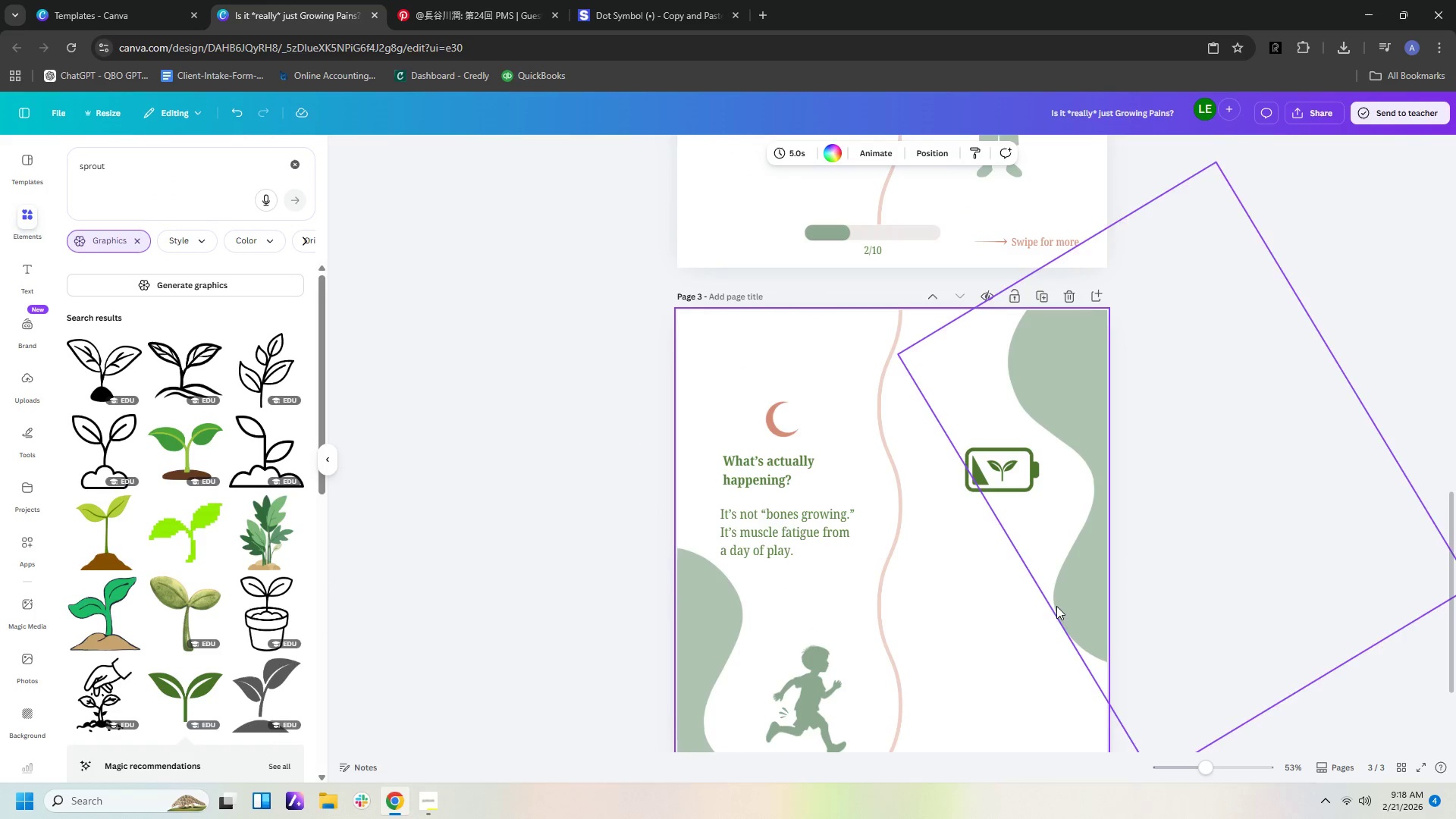 
left_click([752, 537])
 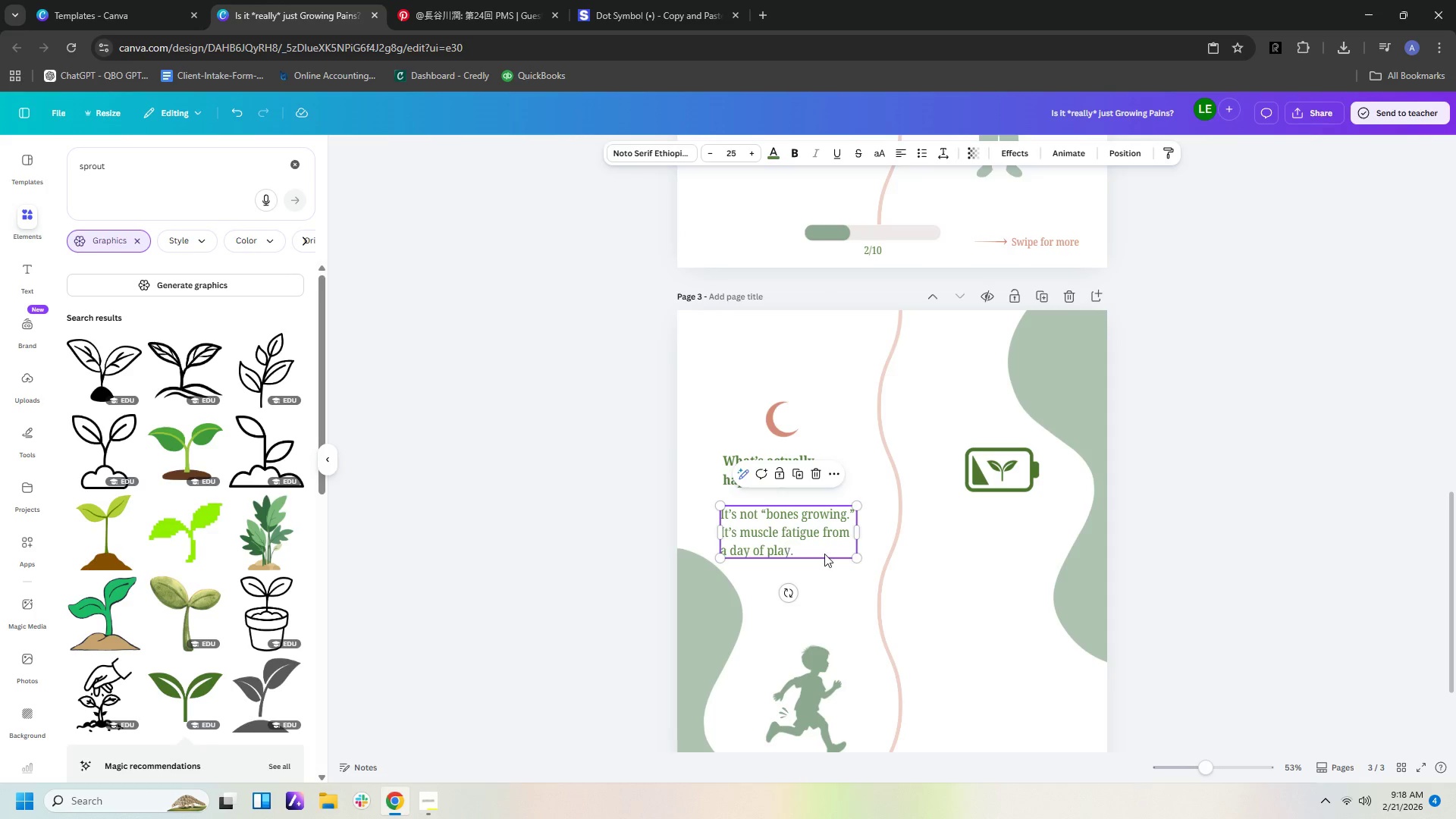 
key(Control+C)
 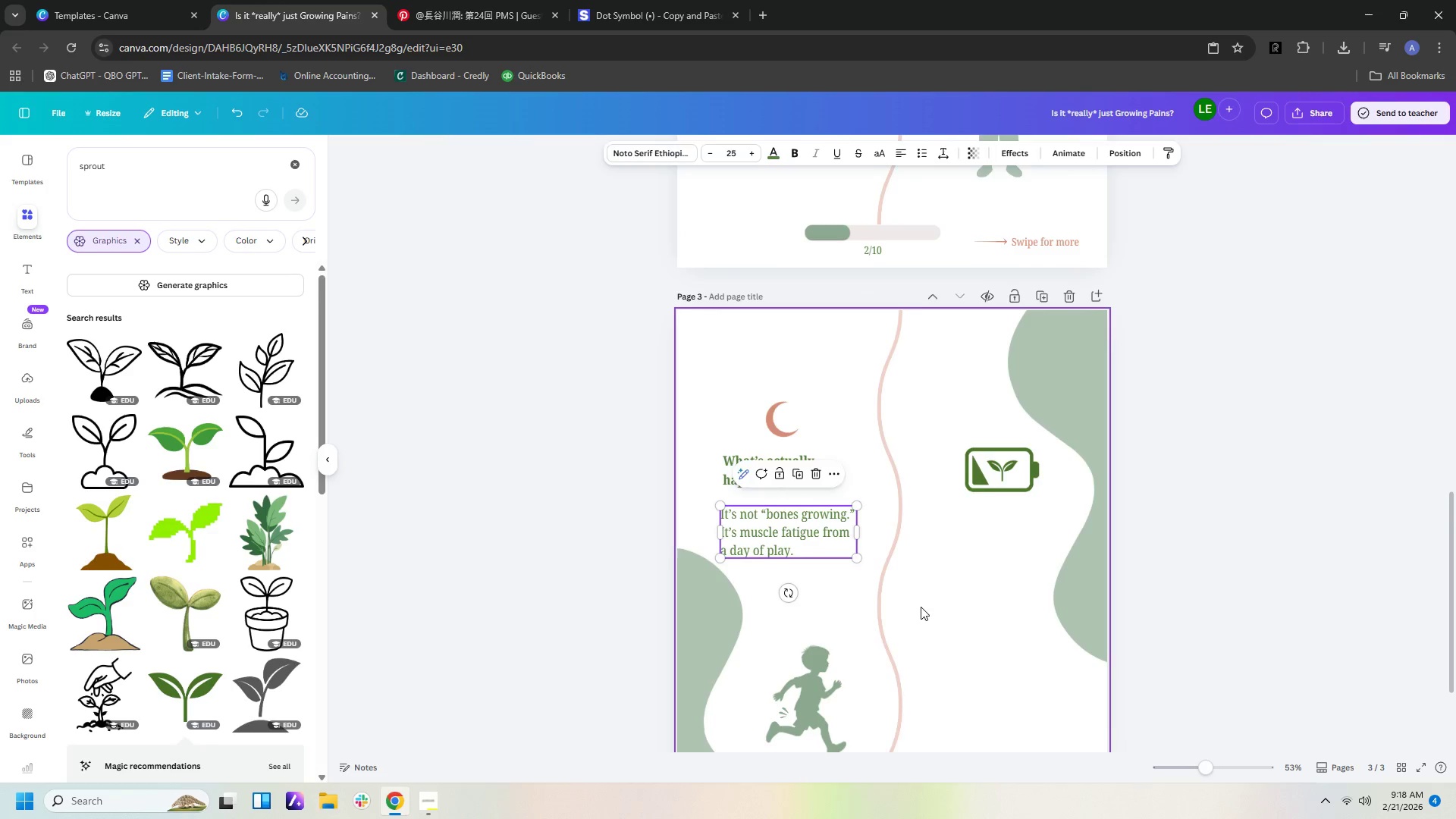 
left_click([1013, 589])
 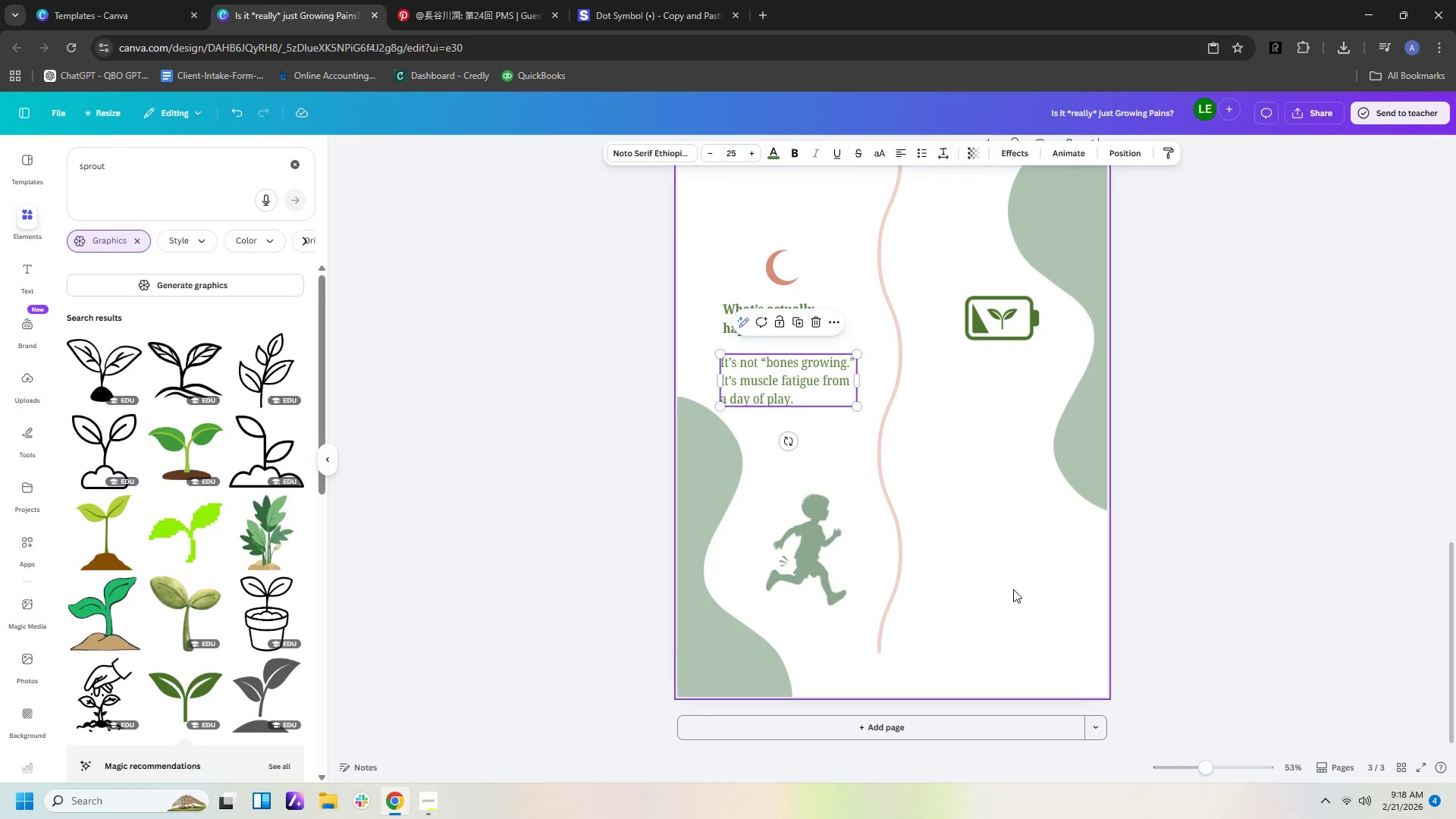 
scroll: coordinate [922, 610], scroll_direction: down, amount: 4.0
 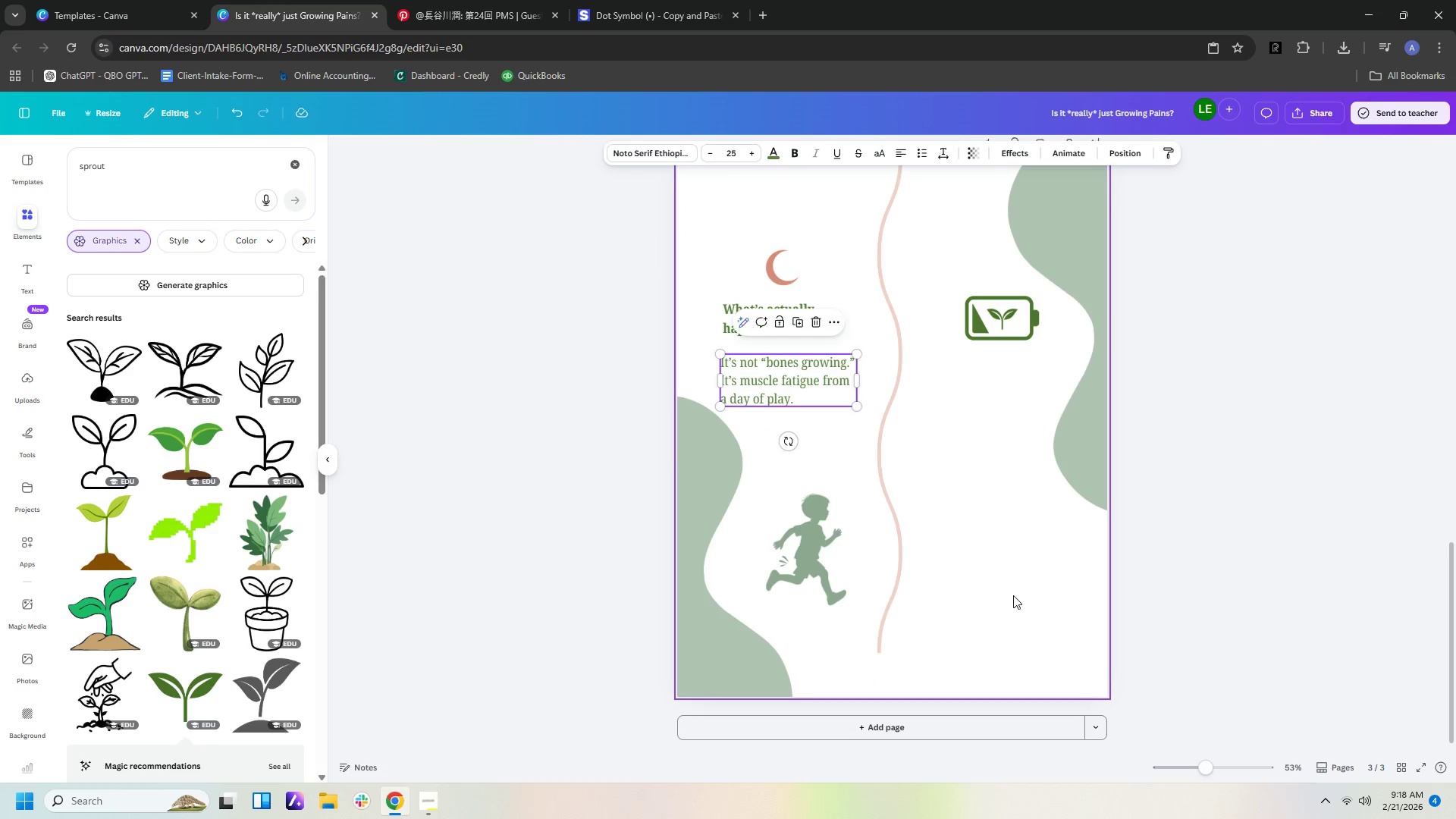 
key(Control+V)
 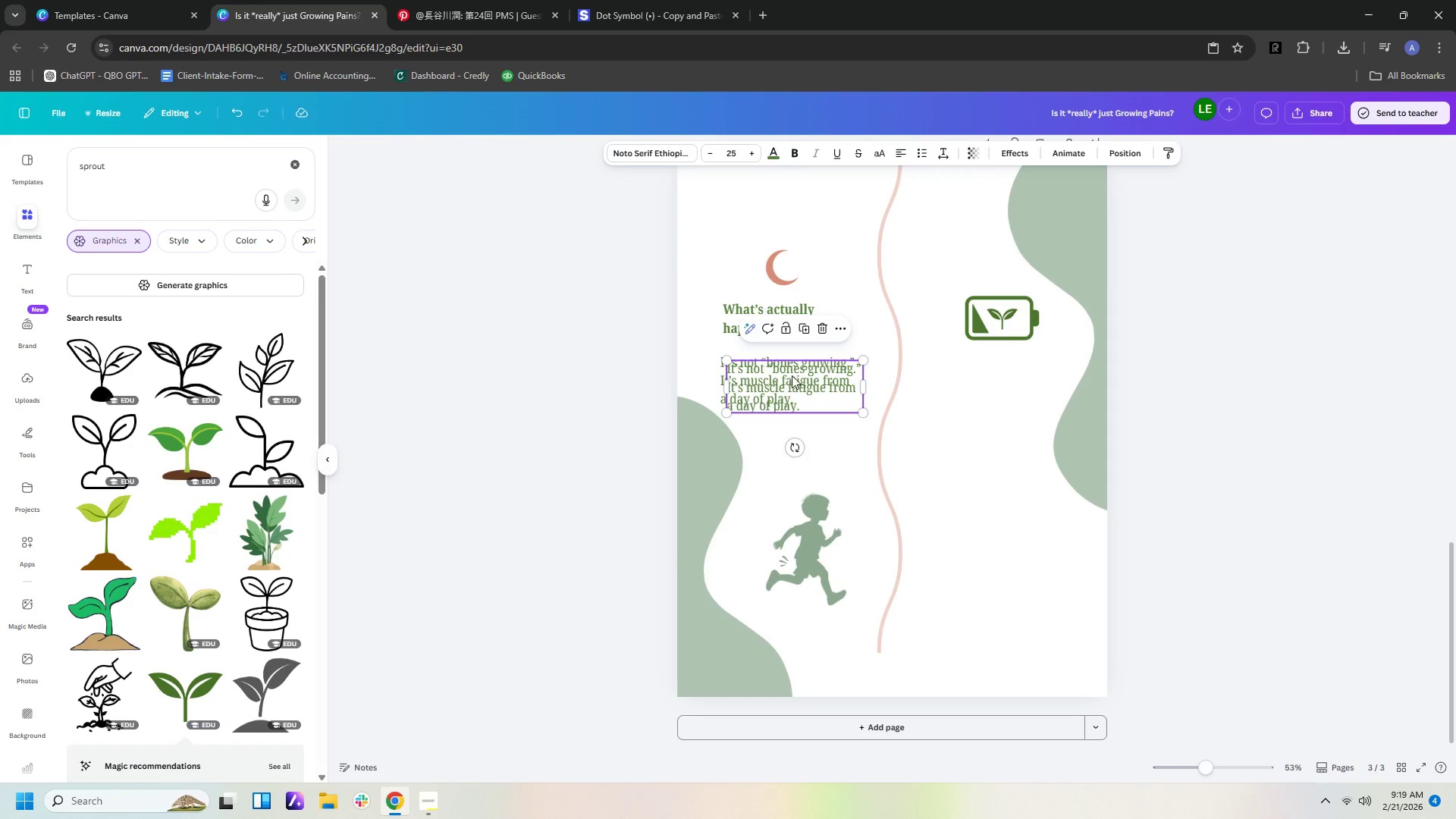 
left_click_drag(start_coordinate=[795, 391], to_coordinate=[996, 521])
 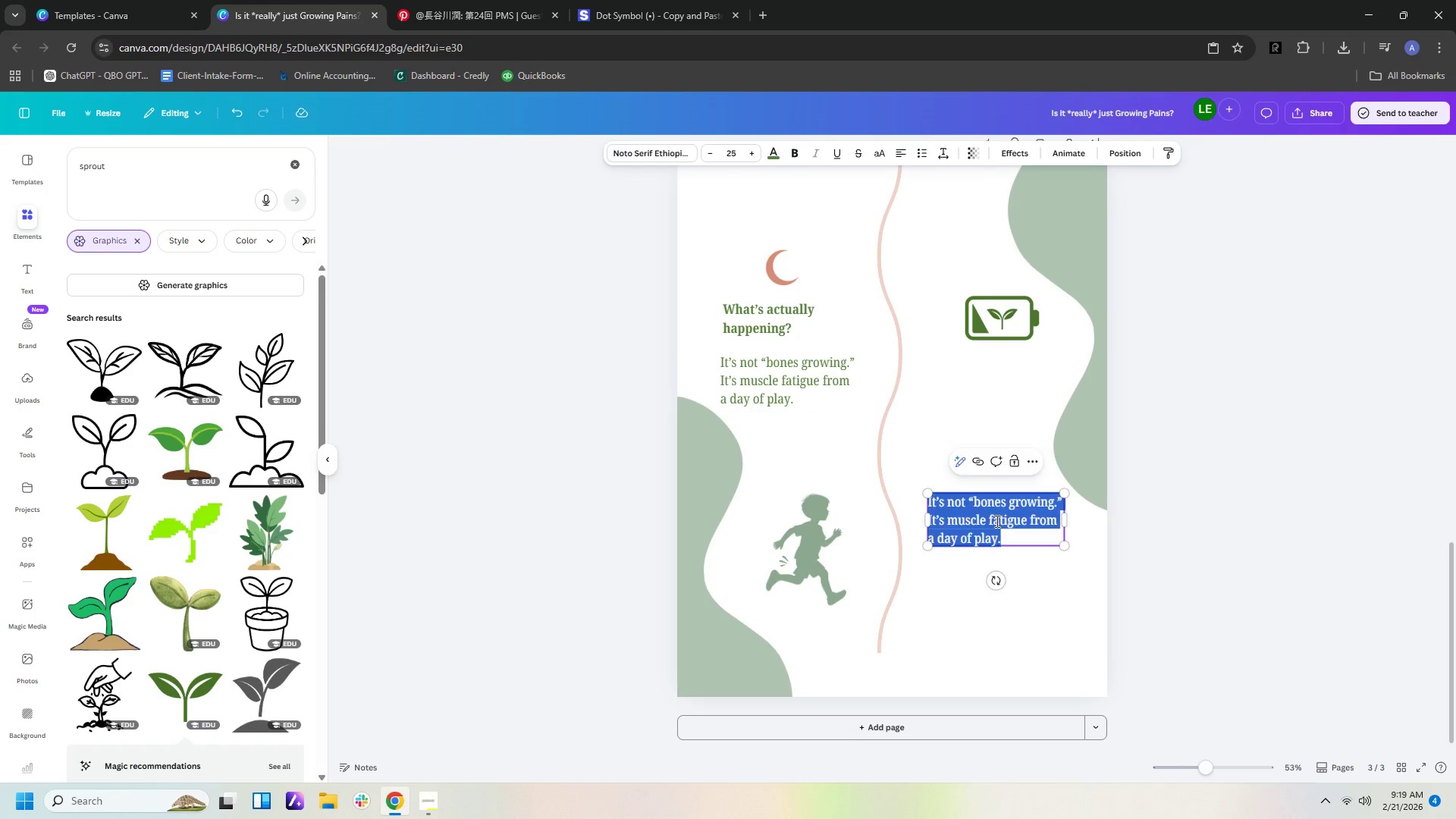 
double_click([996, 521])
 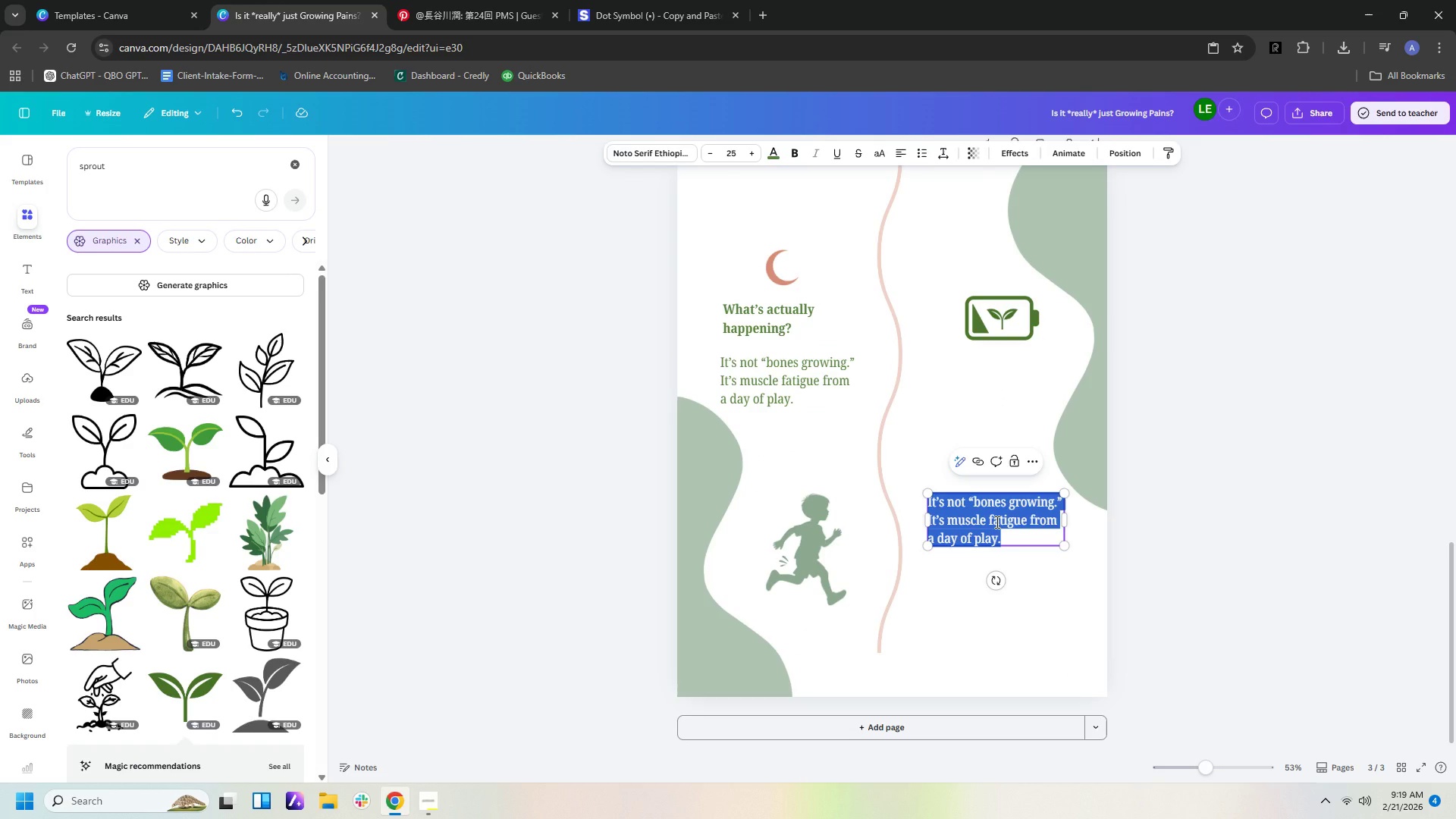 
type(Mocro)
key(Backspace)
key(Backspace)
key(Backspace)
key(Backspace)
type(icro-tears in ober)
key(Backspace)
key(Backspace)
key(Backspace)
type(vertoo)
key(Backspace)
key(Backspace)
type(orked muscles repair and rebuild during rest and sleep.)
 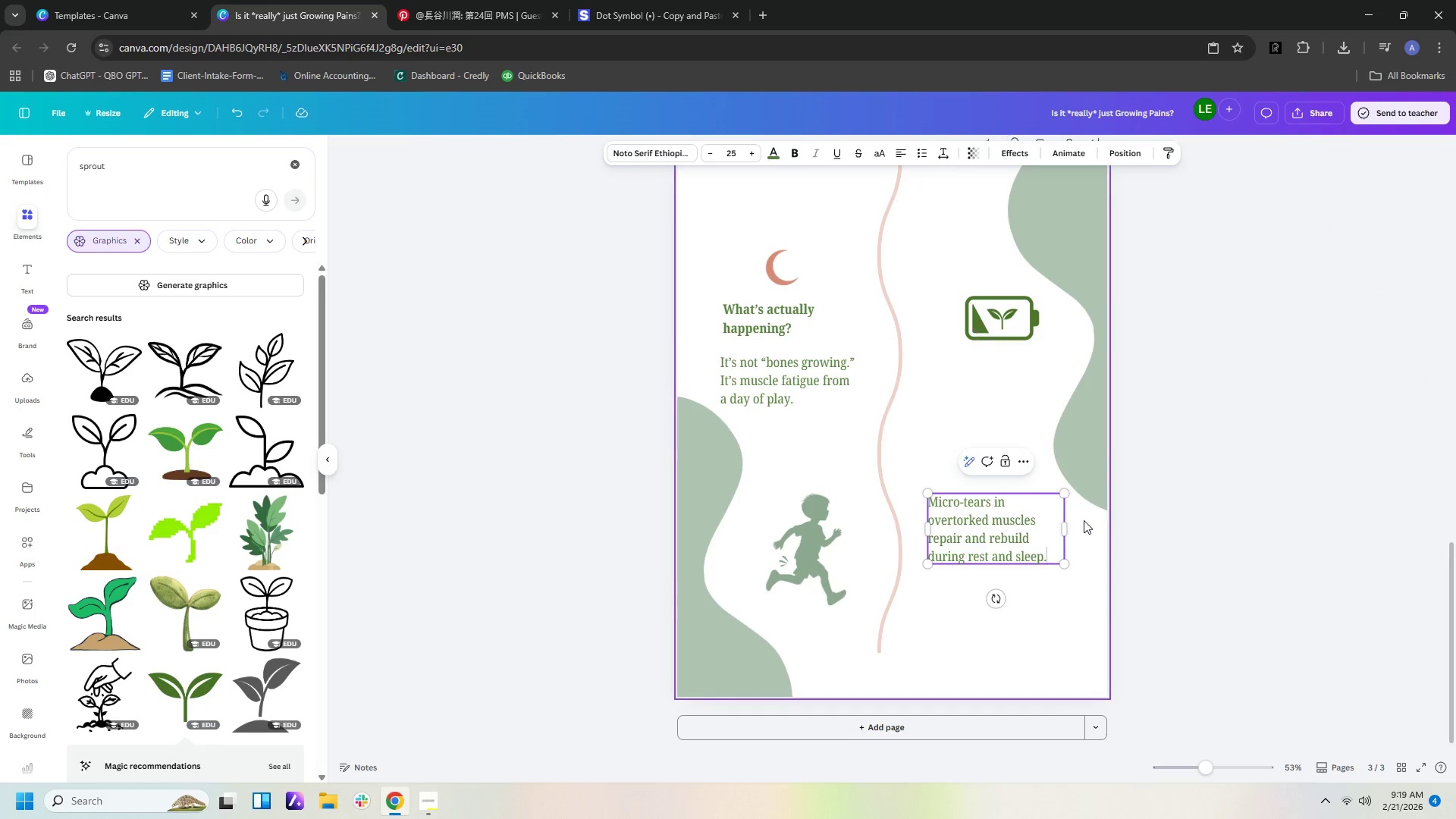 
left_click_drag(start_coordinate=[1068, 524], to_coordinate=[1075, 524])
 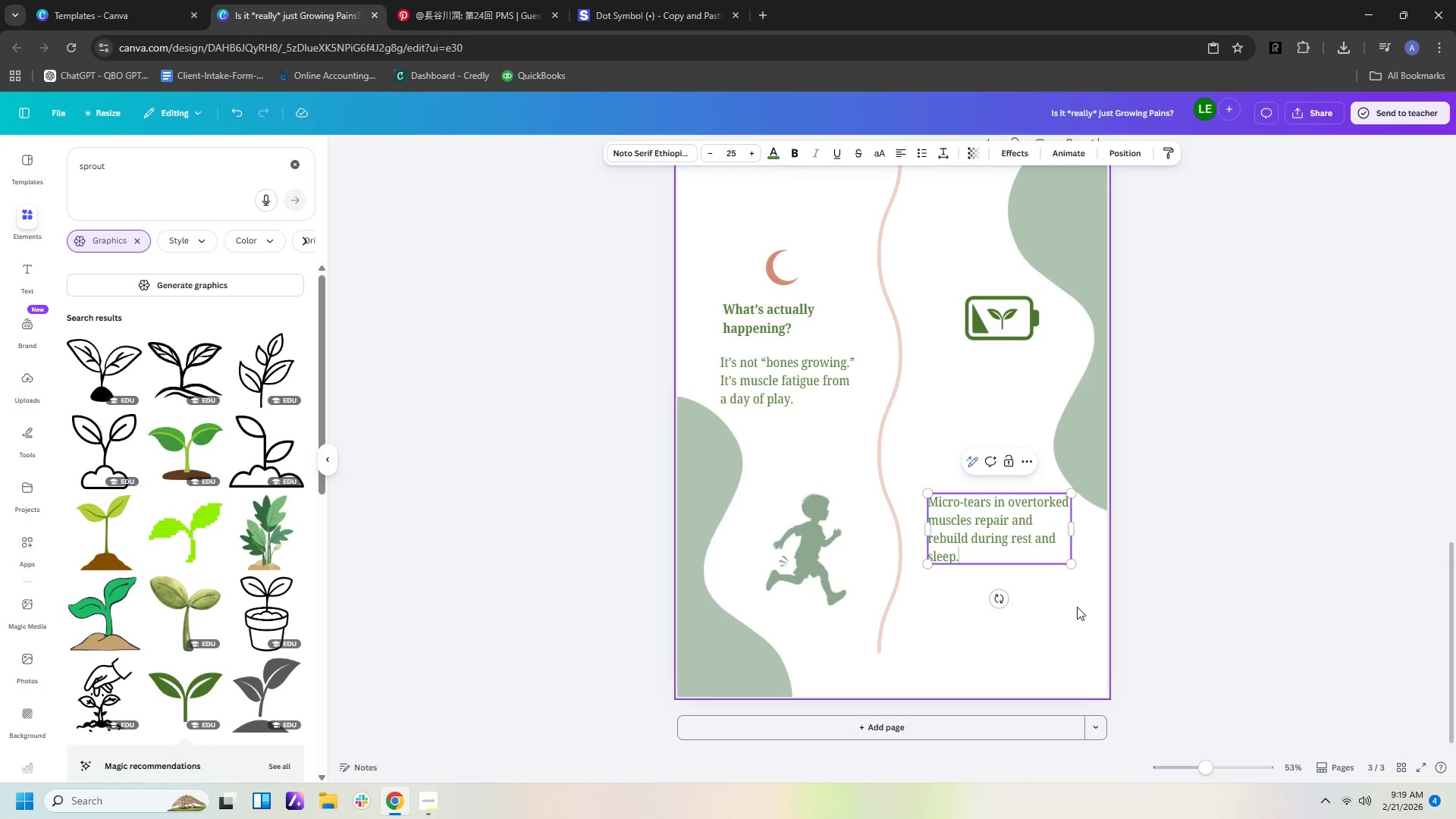 
left_click([1077, 607])
 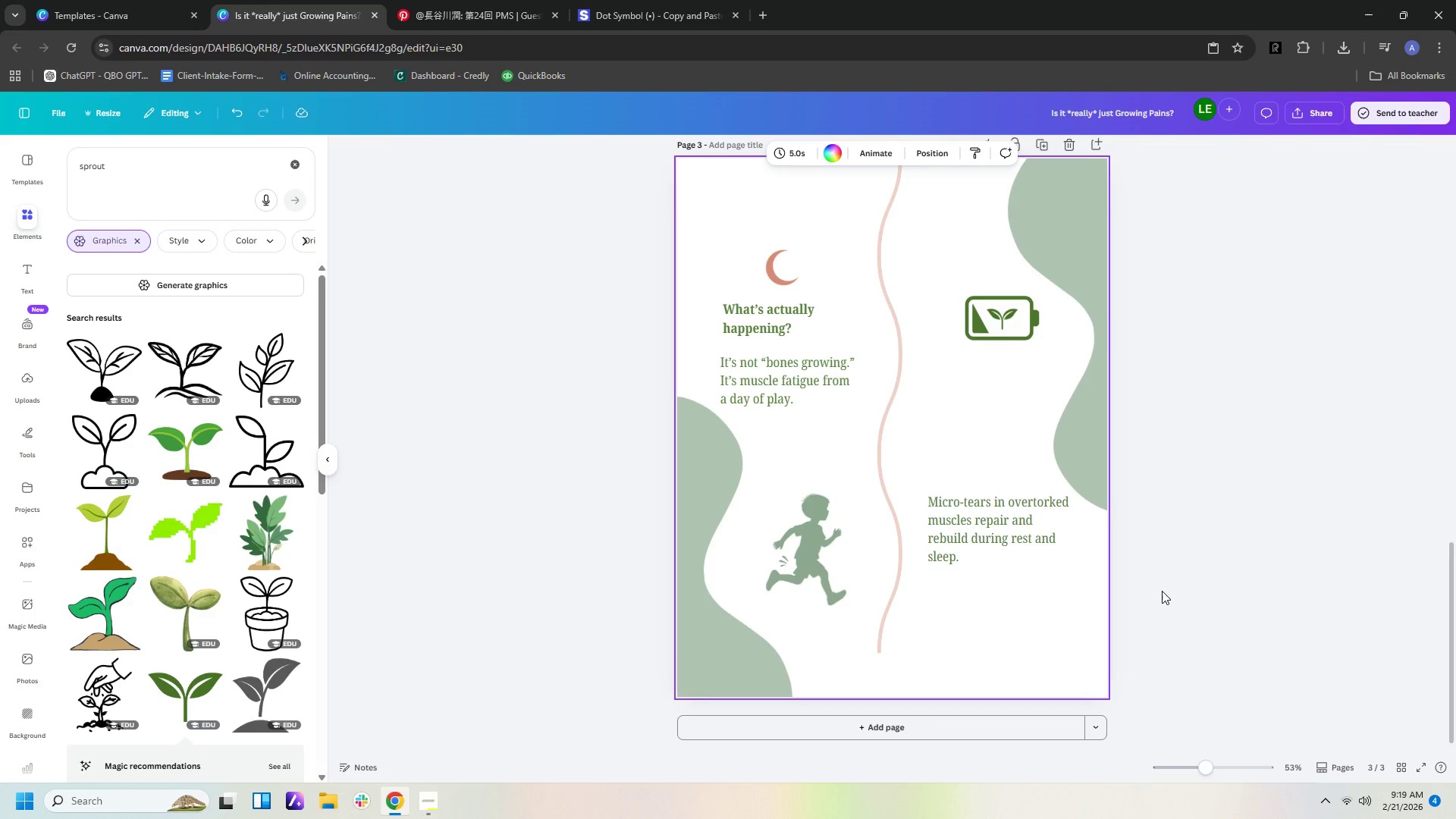 
scroll: coordinate [1162, 591], scroll_direction: down, amount: 1.0
 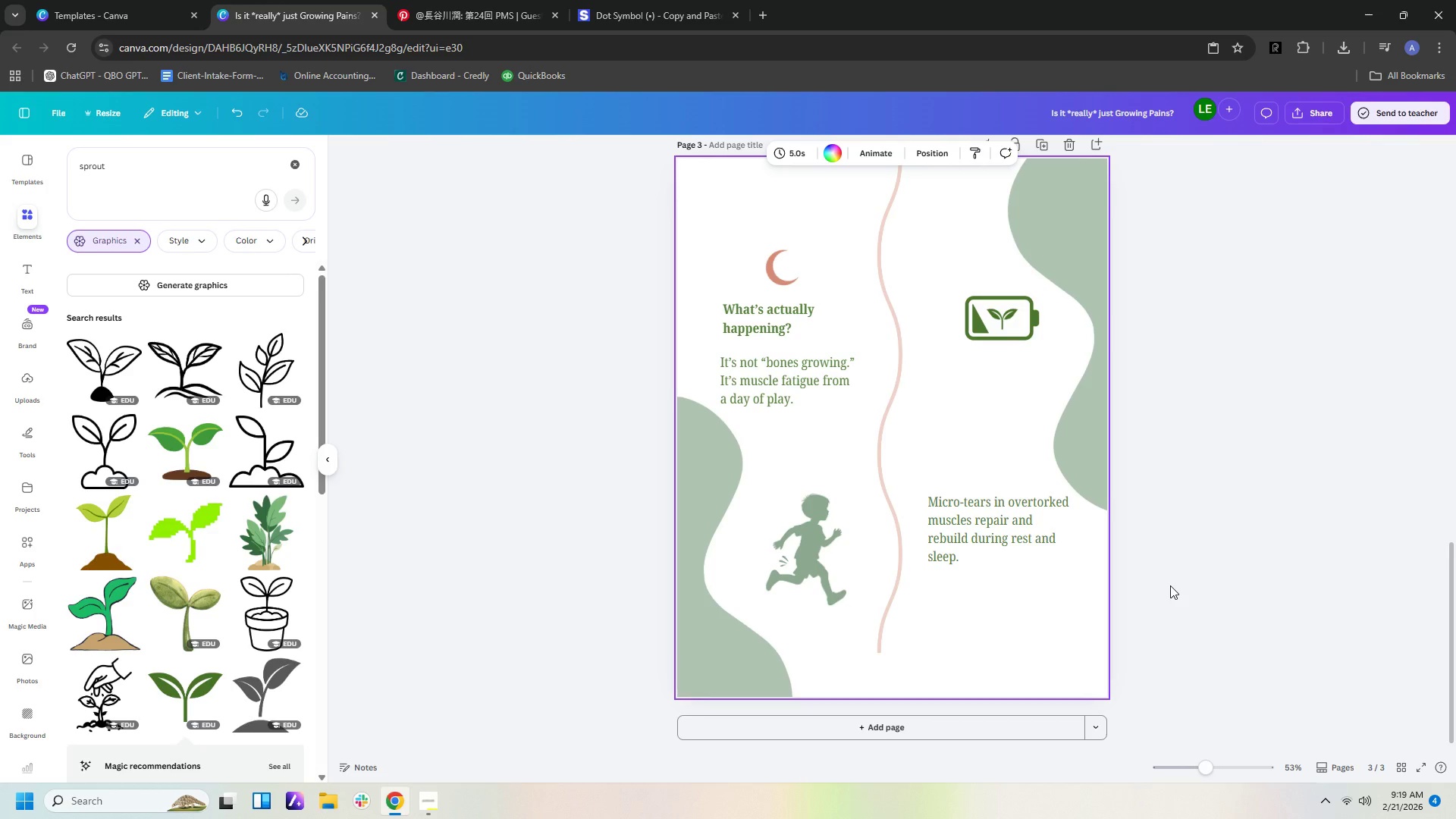 
scroll: coordinate [1170, 585], scroll_direction: up, amount: 1.0
 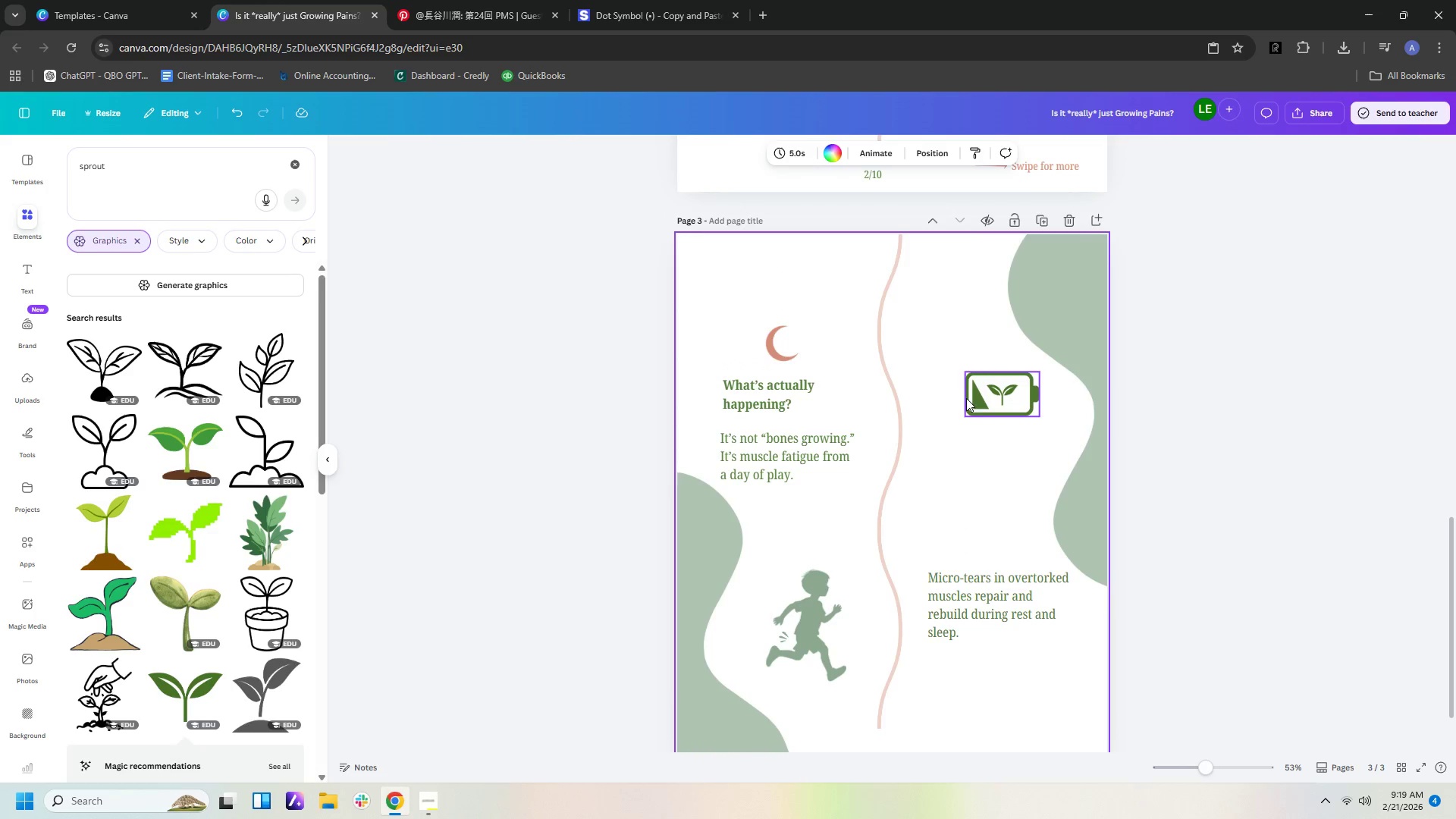 
left_click_drag(start_coordinate=[968, 403], to_coordinate=[956, 431])
 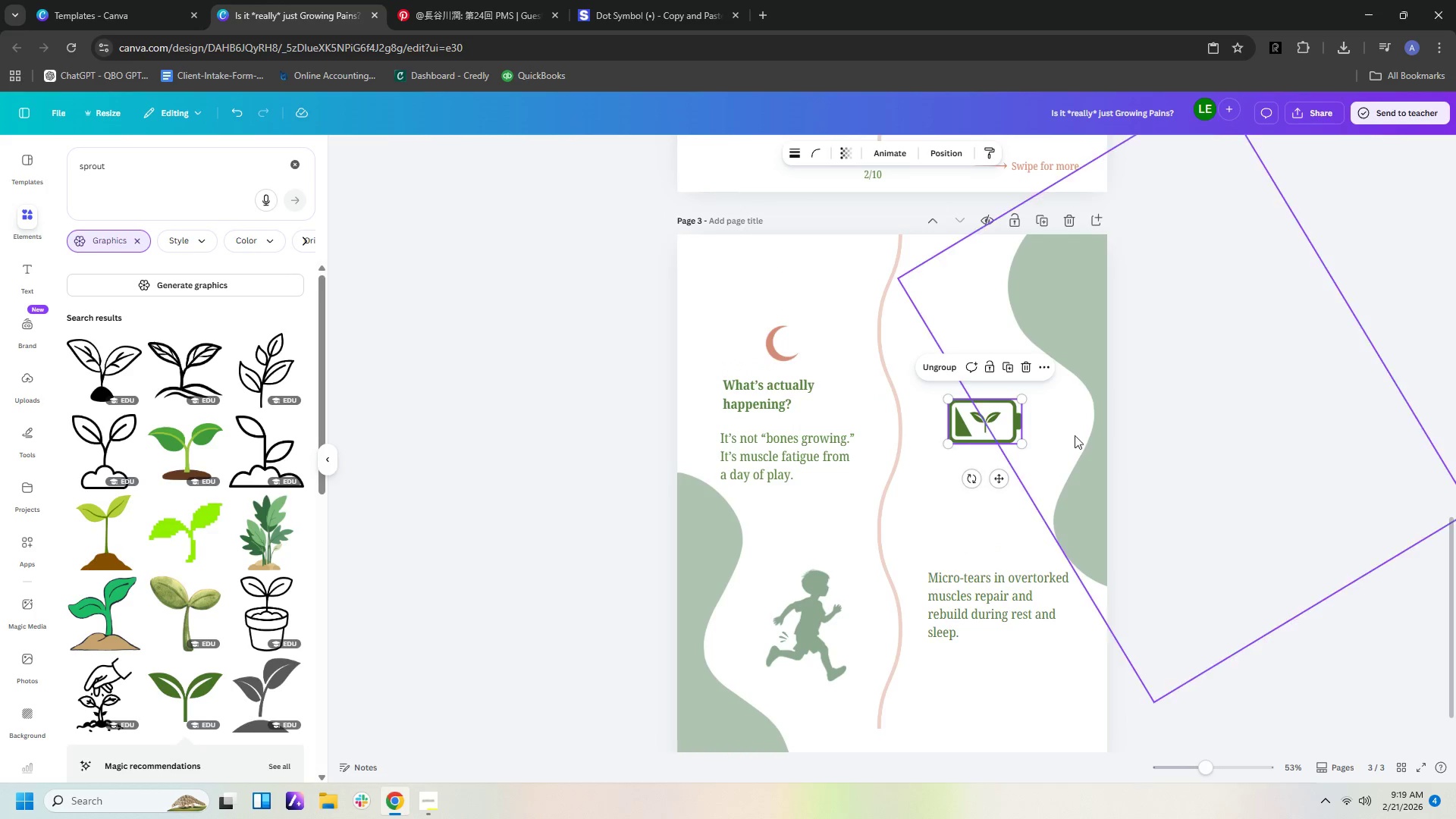 
left_click([974, 429])
 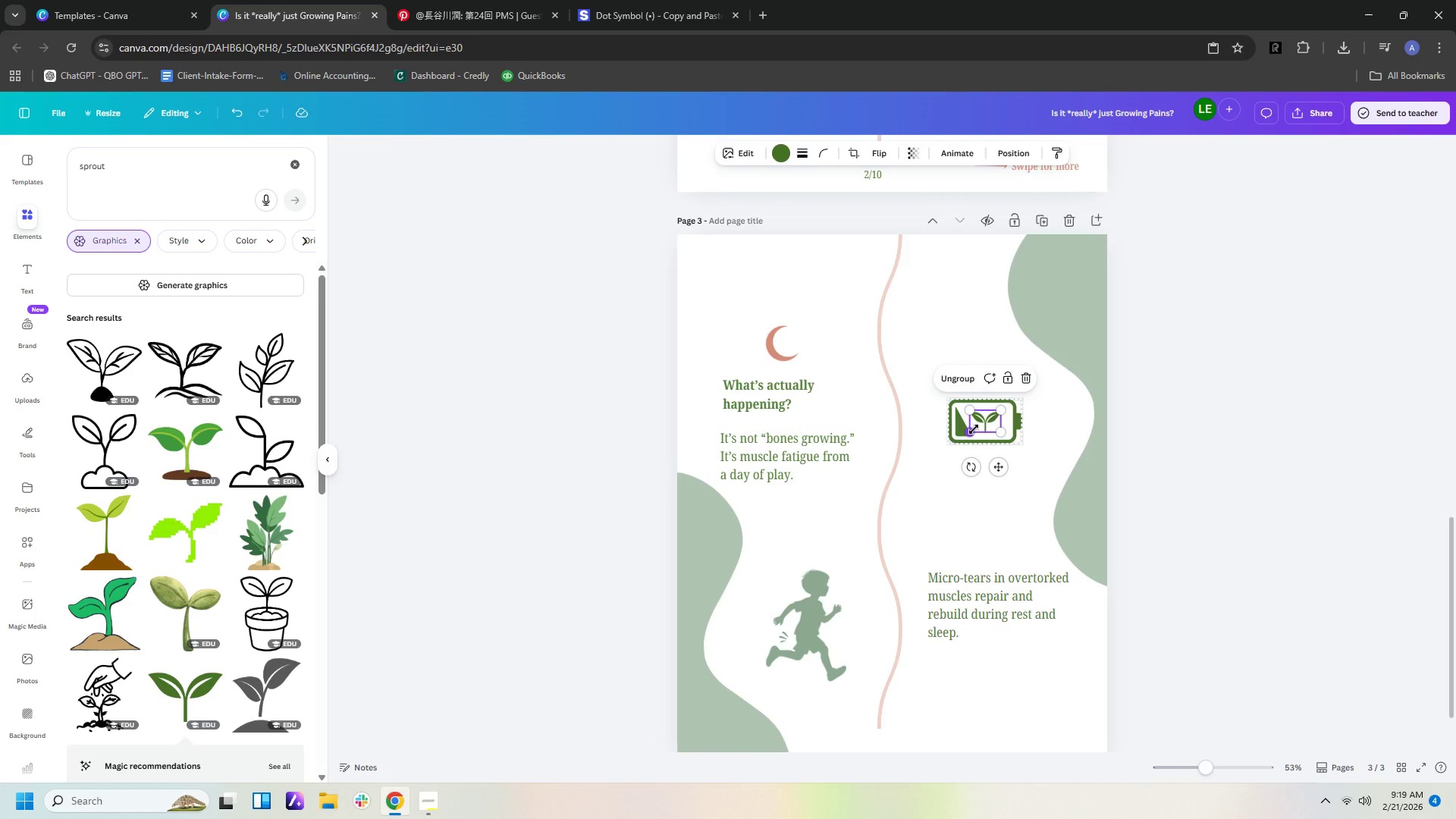 
left_click_drag(start_coordinate=[974, 429], to_coordinate=[995, 433])
 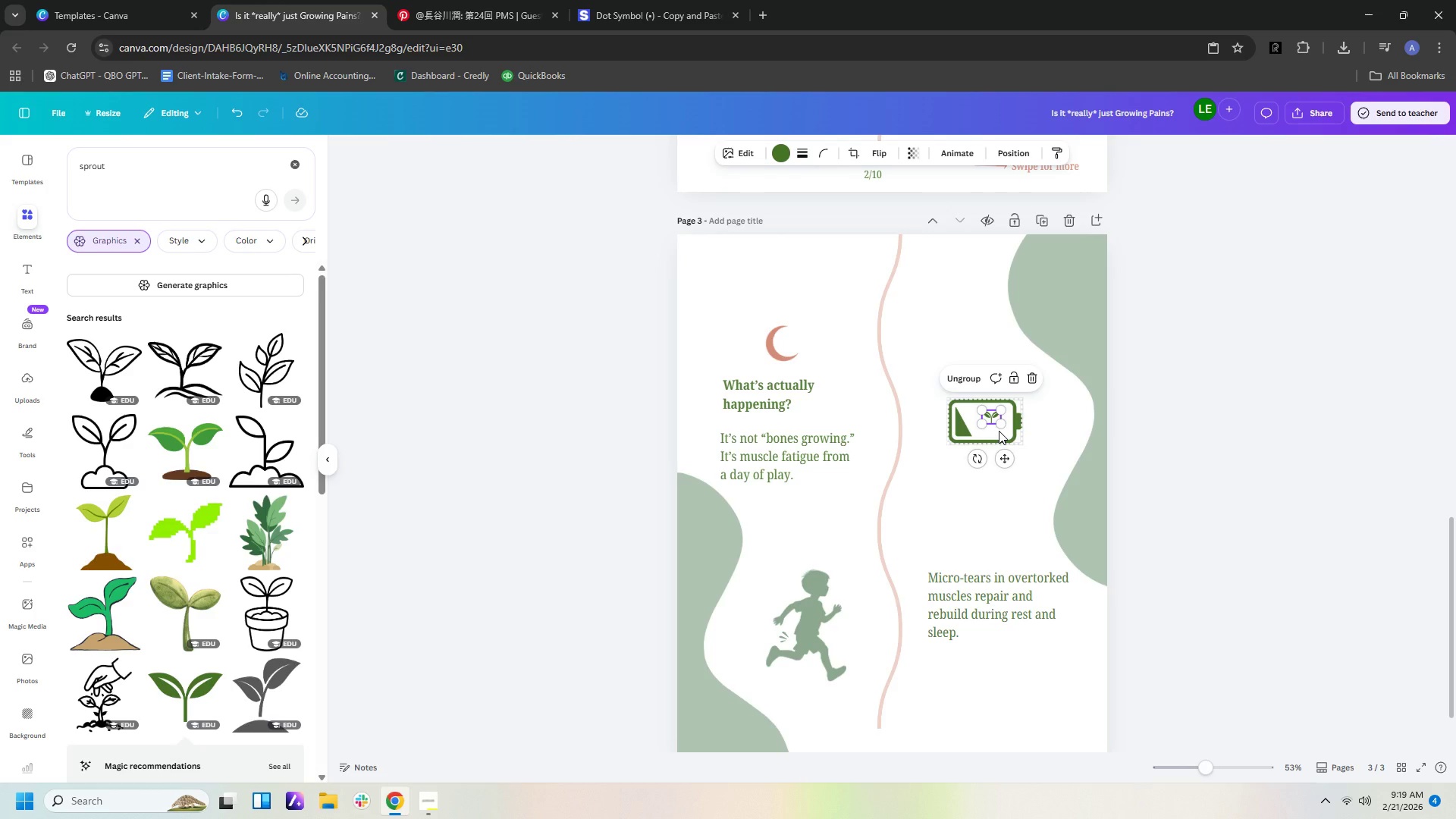 
key(Control+ControlLeft)
 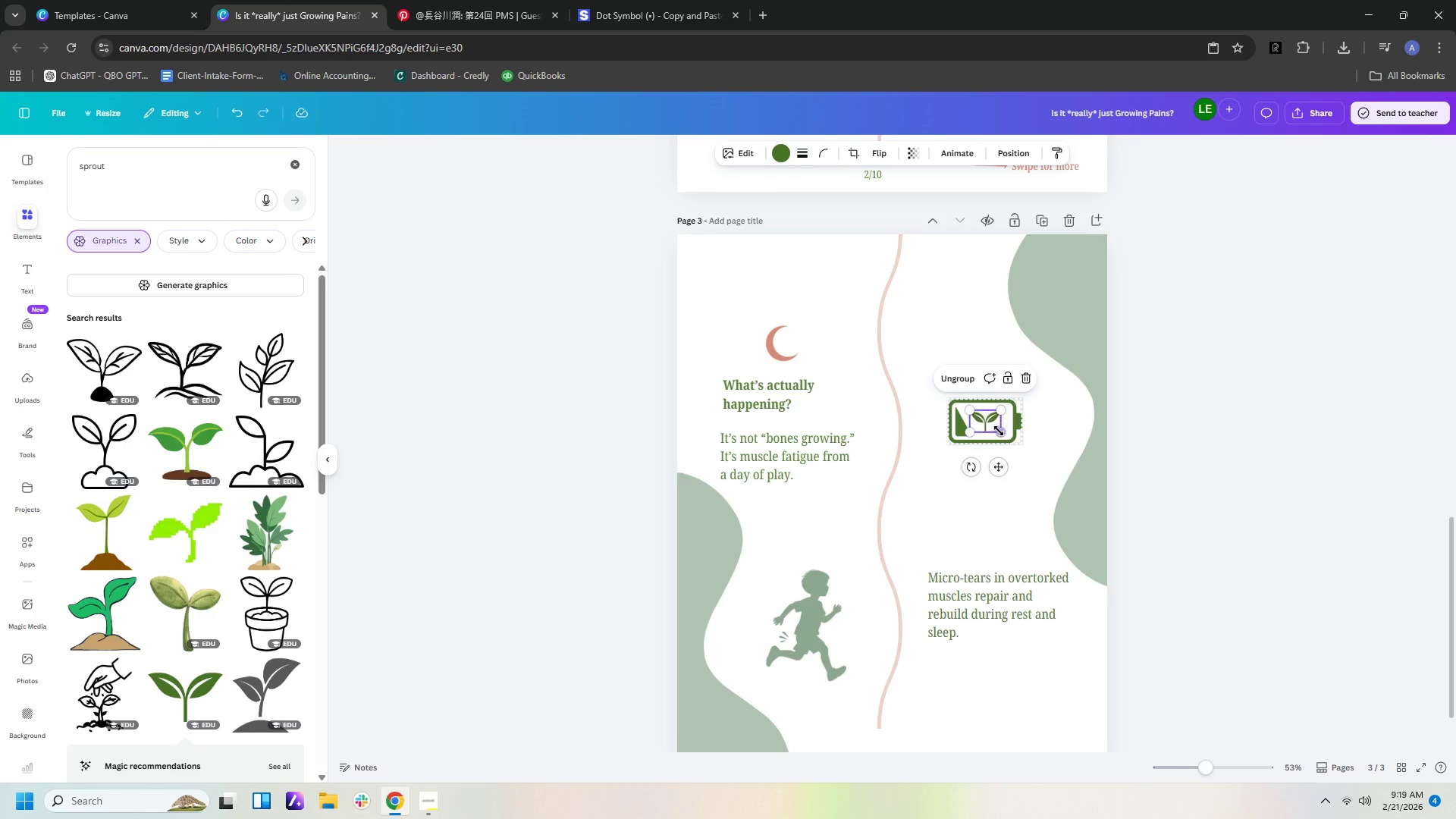 
key(Control+Z)
 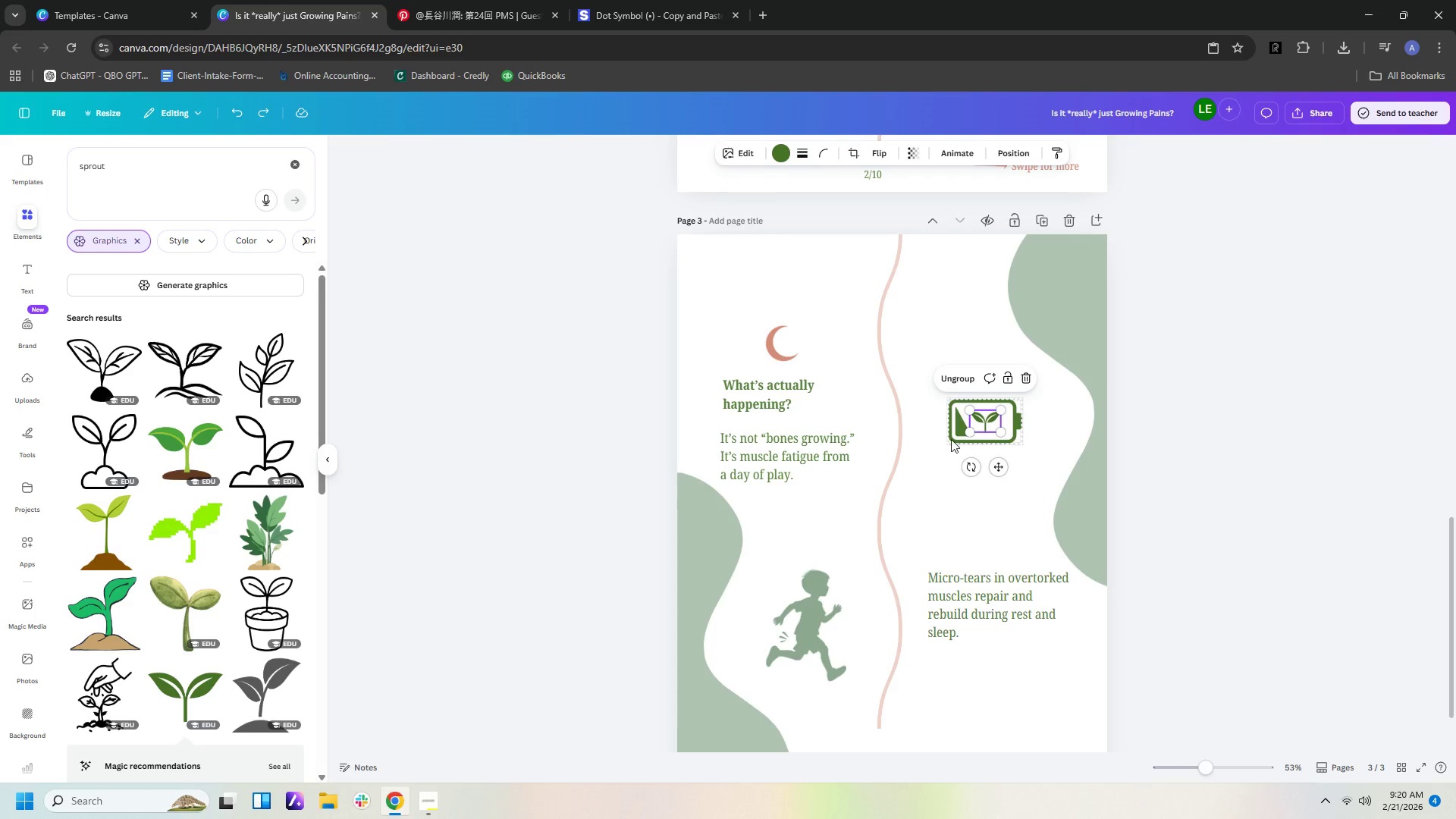 
left_click([927, 450])
 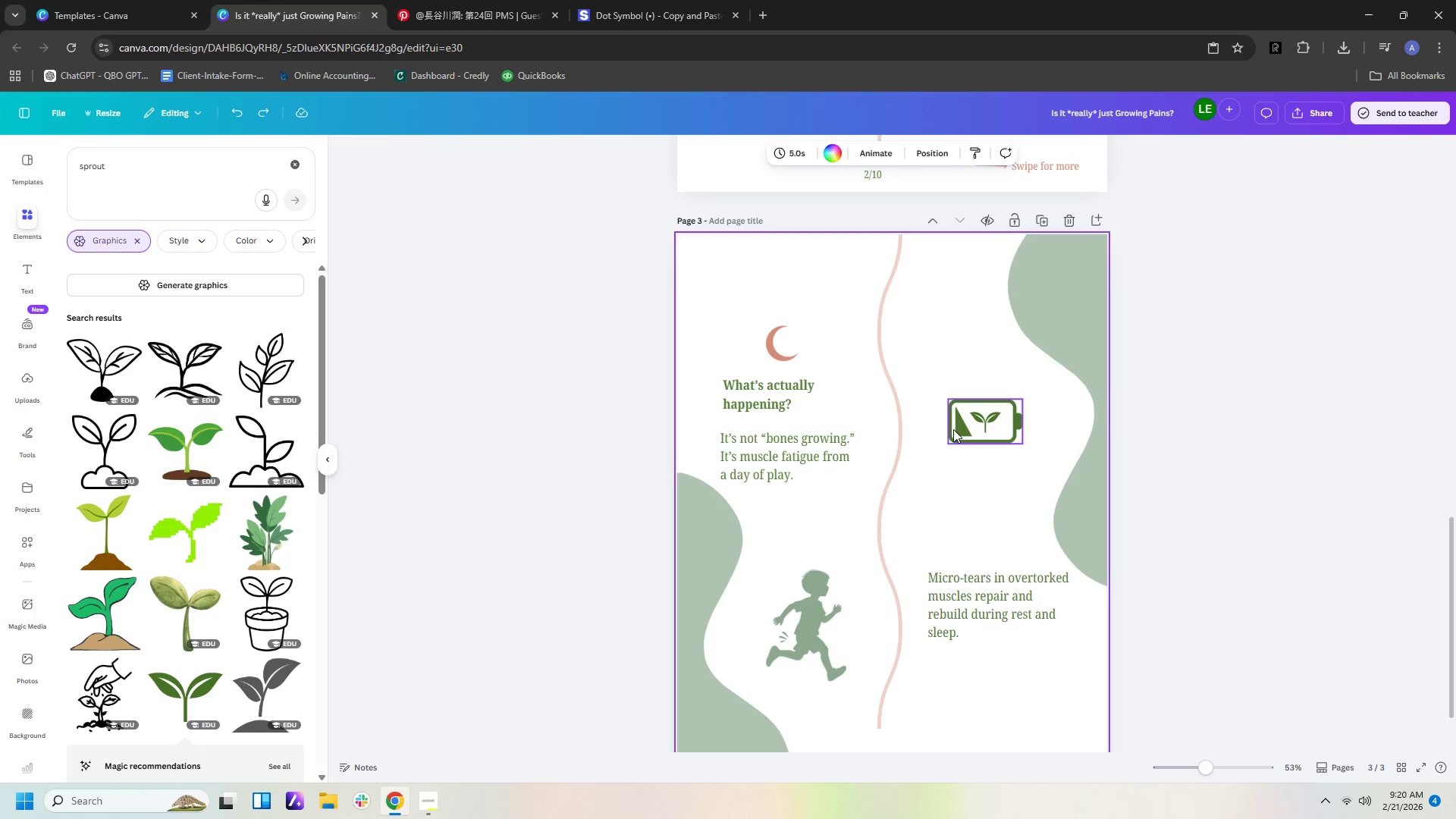 
left_click_drag(start_coordinate=[953, 429], to_coordinate=[963, 435])
 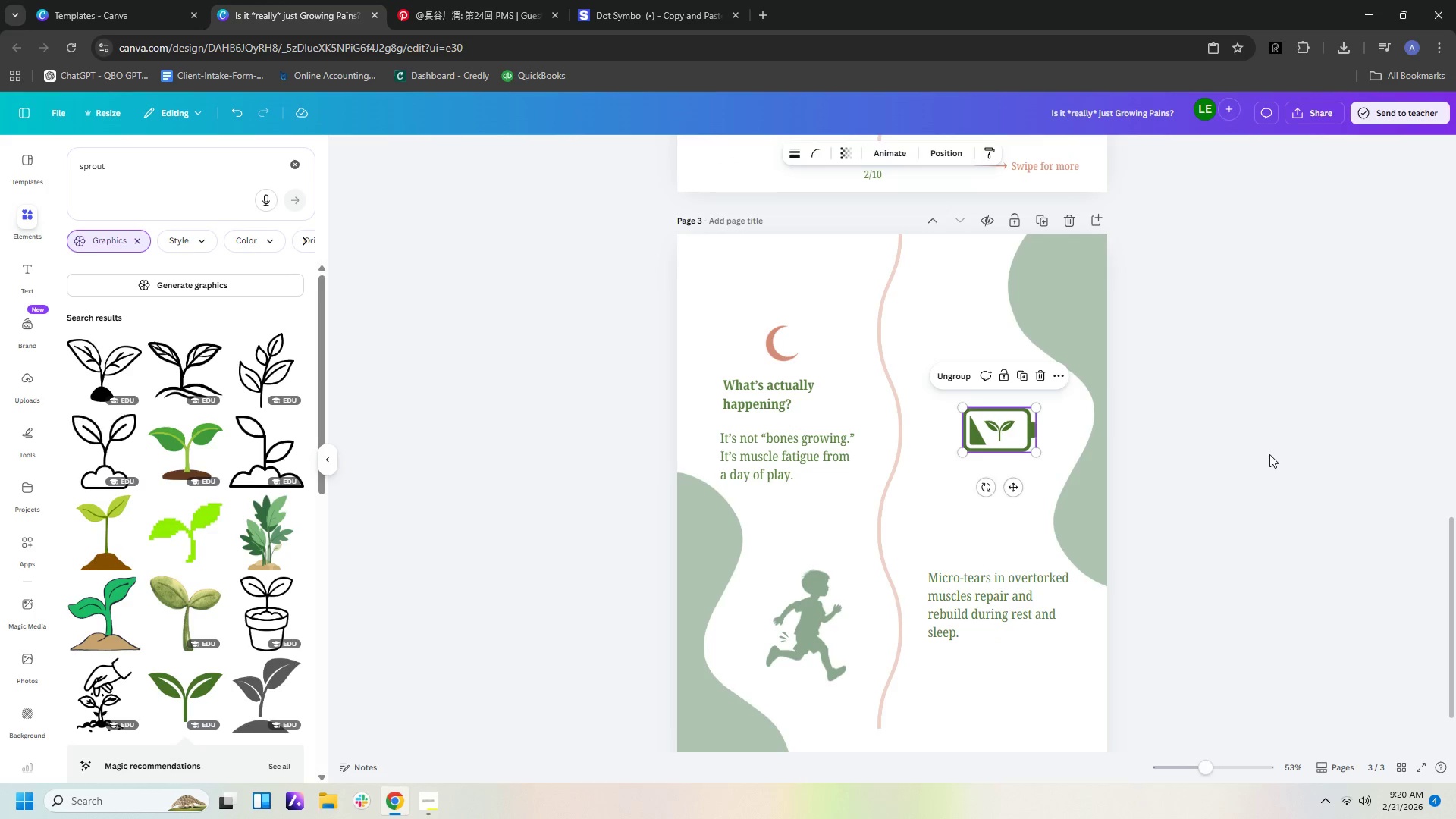 
left_click([1269, 454])
 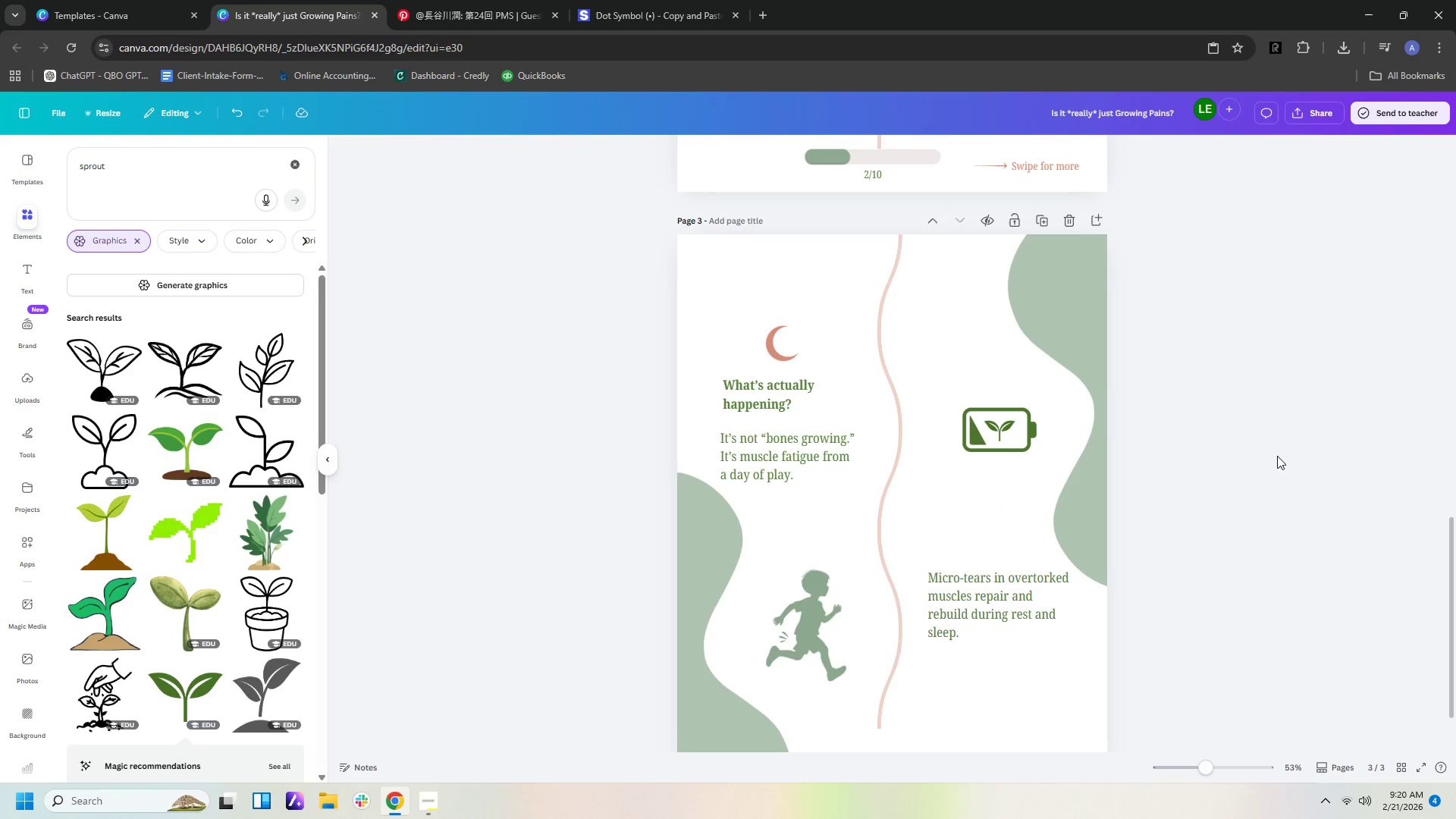 
scroll: coordinate [1268, 519], scroll_direction: up, amount: 2.0
 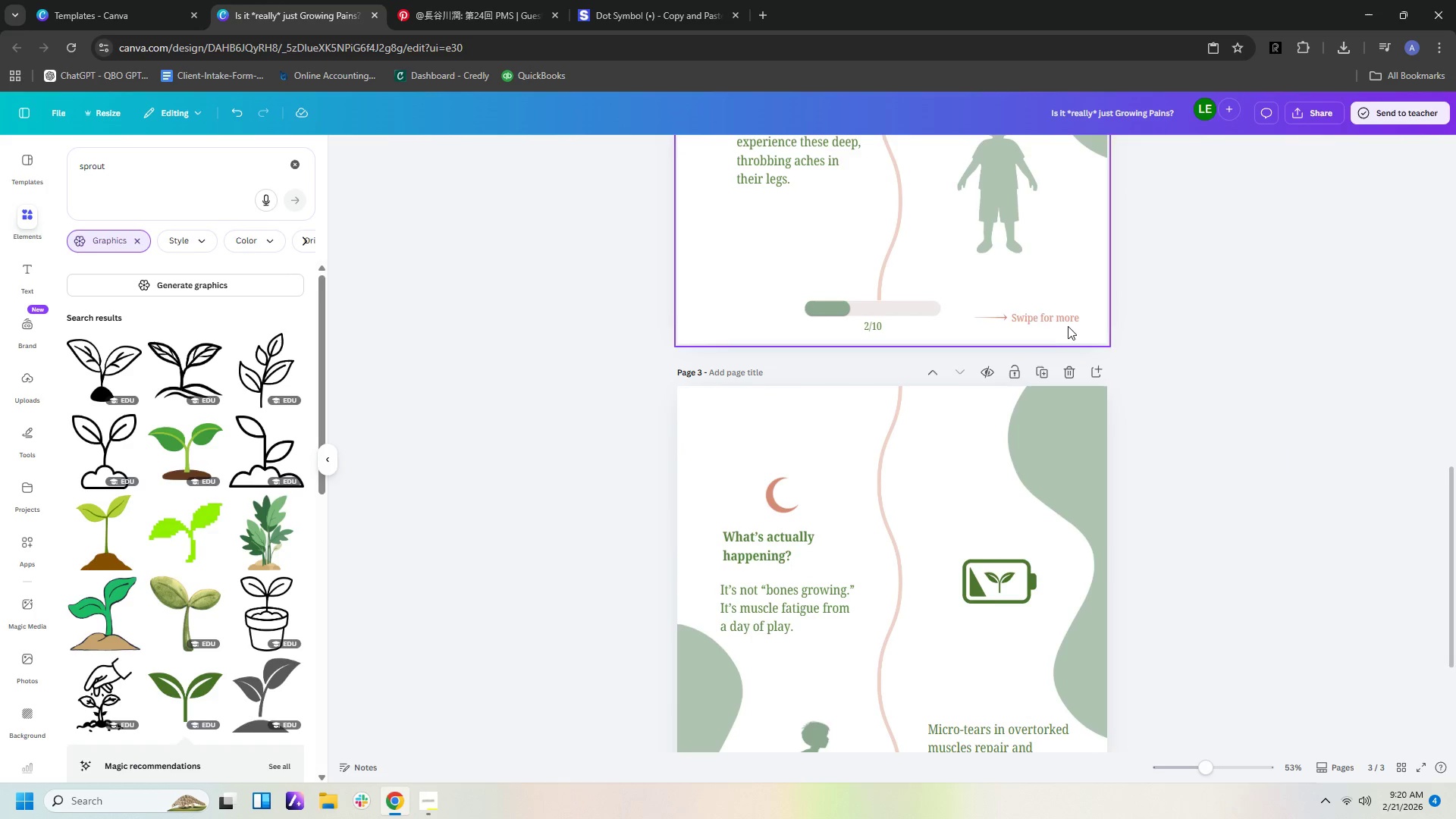 
left_click([1066, 322])
 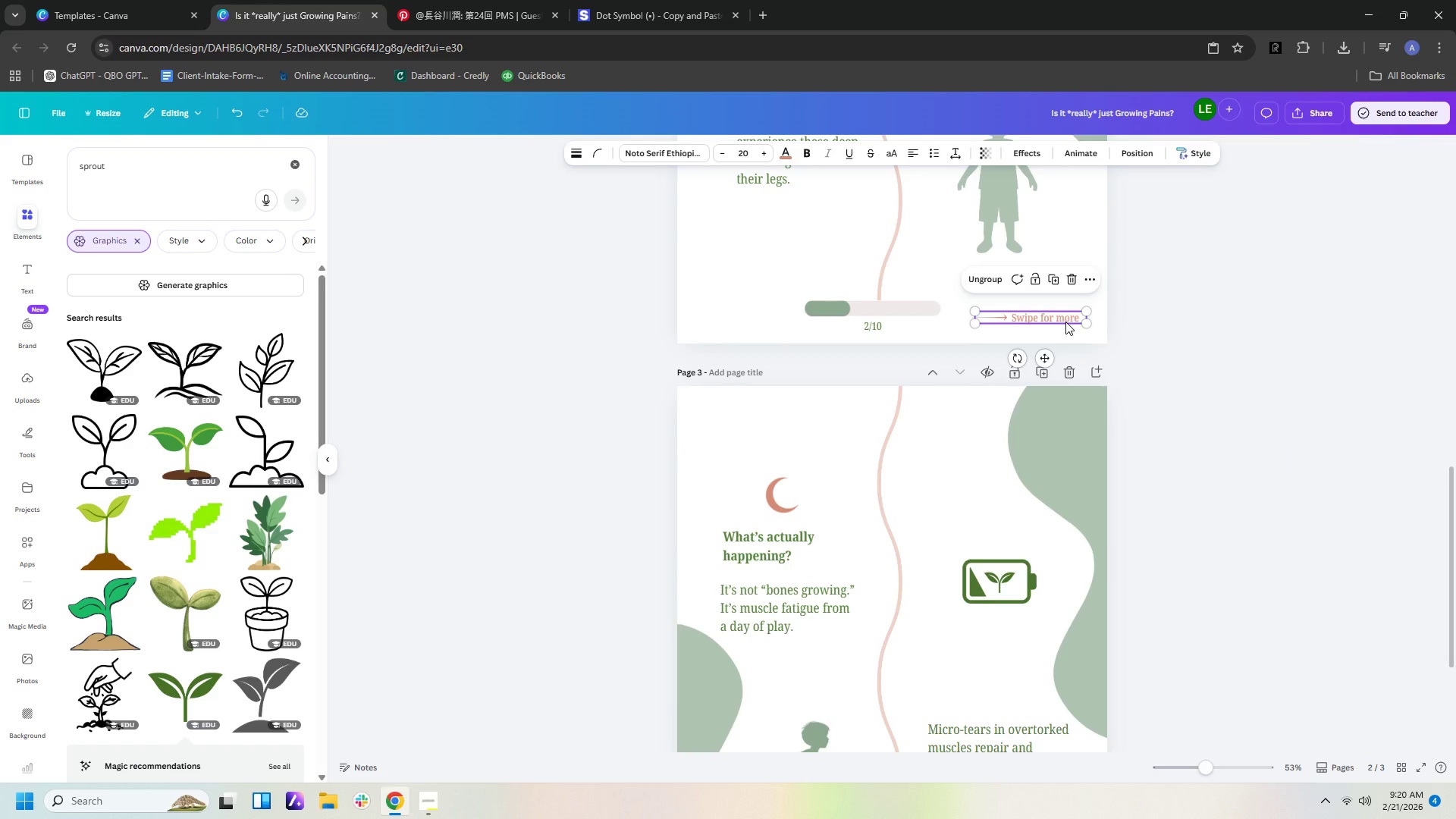 
key(Control+C)
 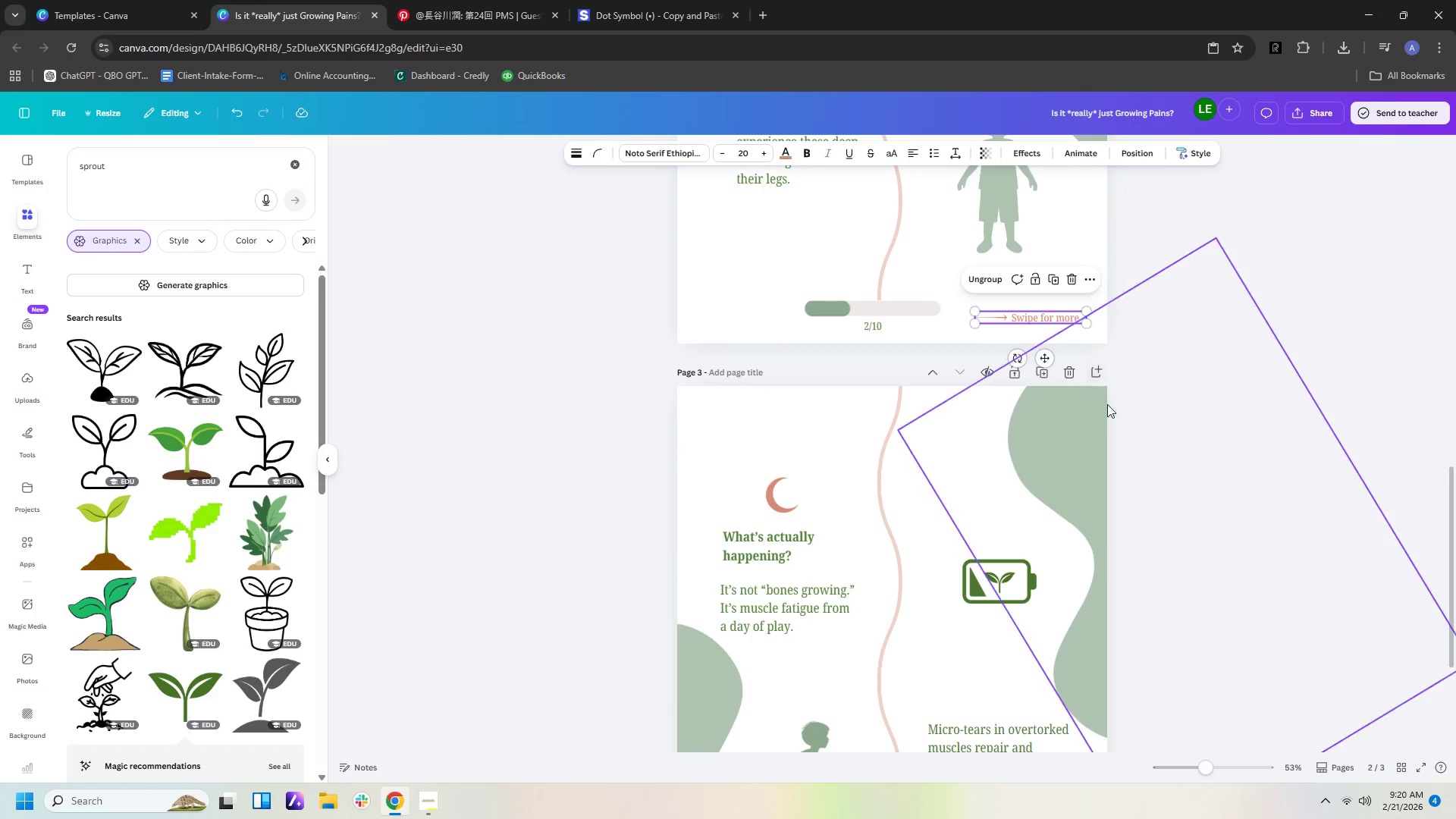 
scroll: coordinate [1115, 429], scroll_direction: down, amount: 5.0
 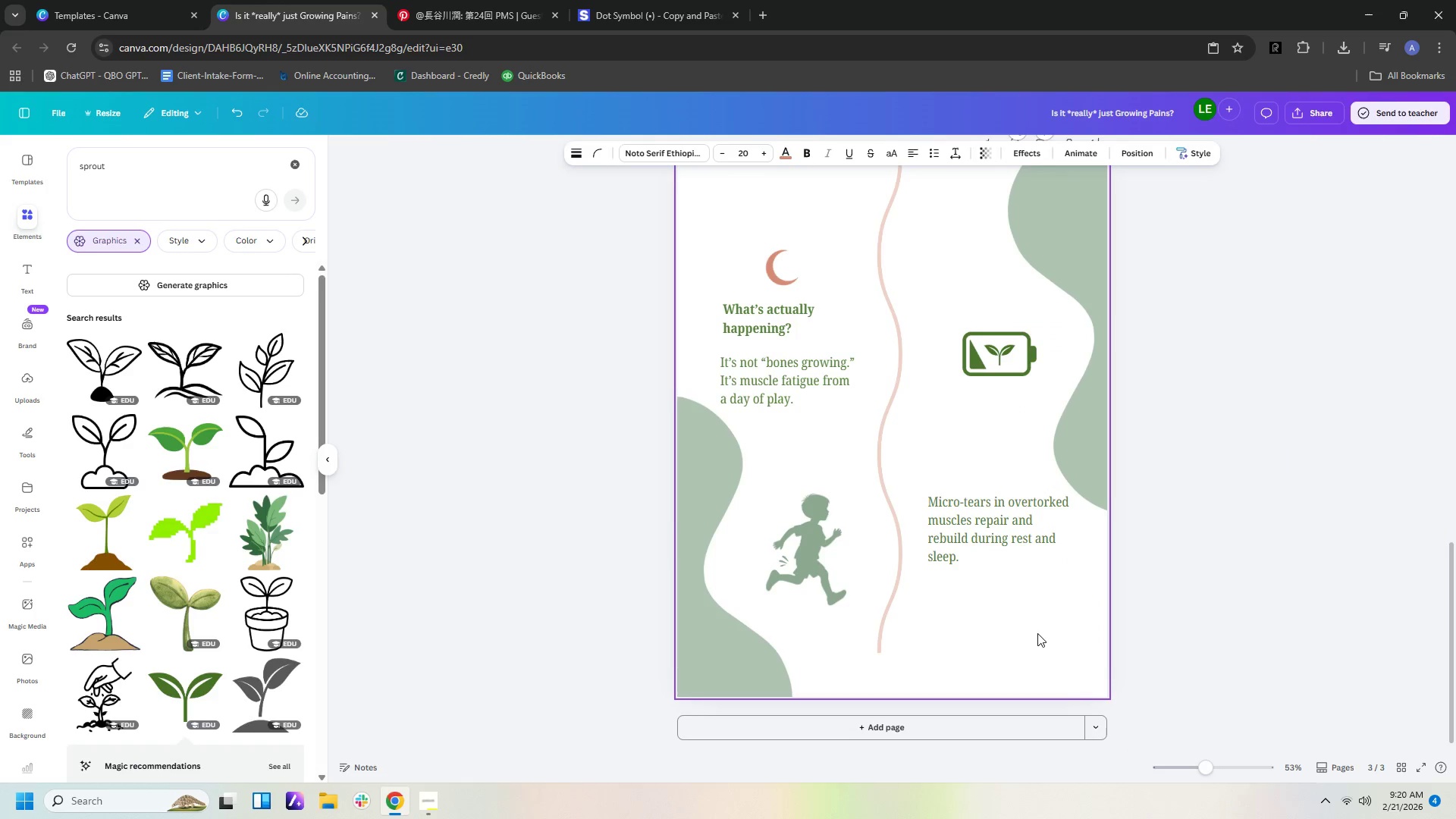 
left_click([1034, 641])
 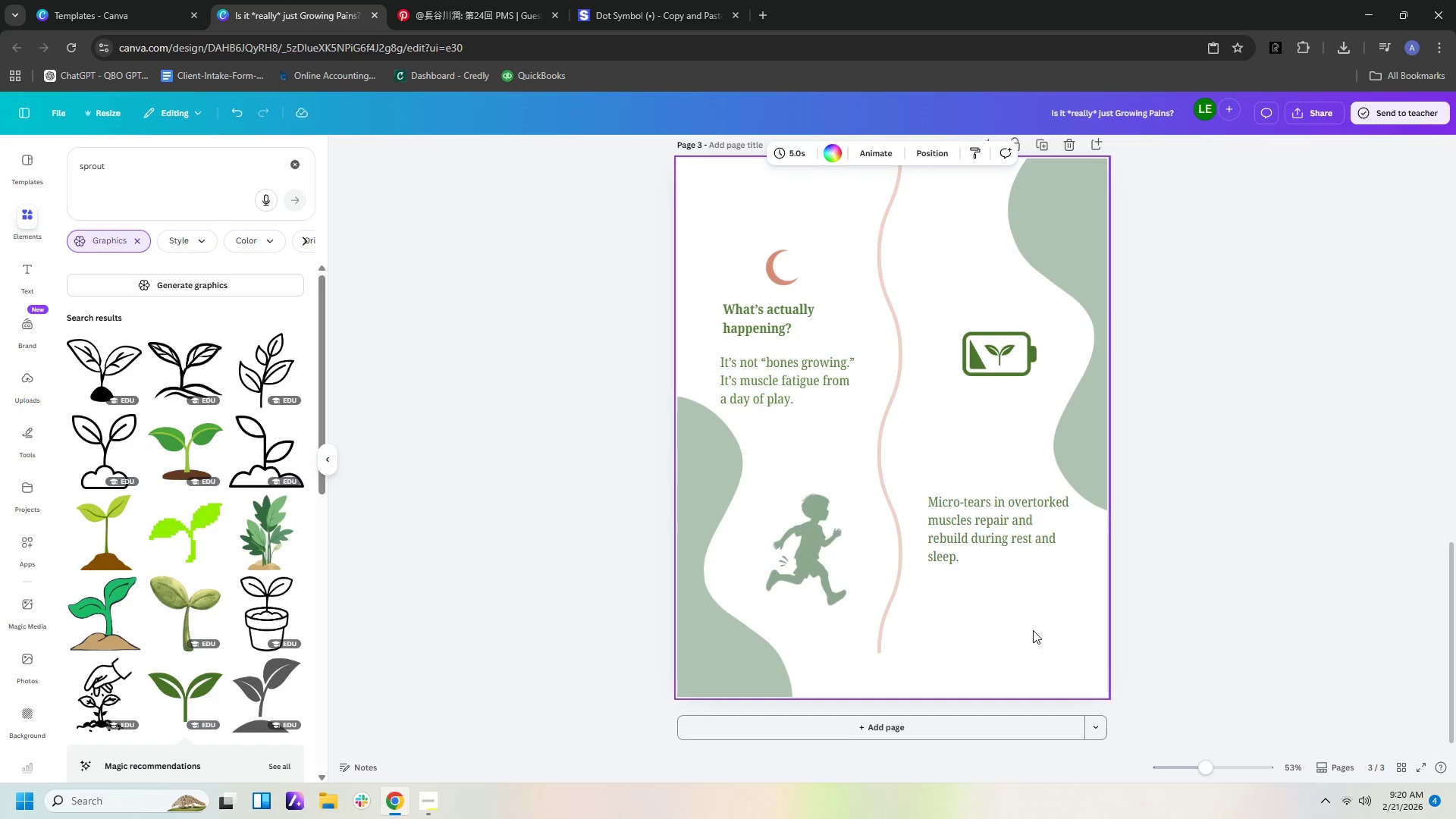 
key(Control+V)
 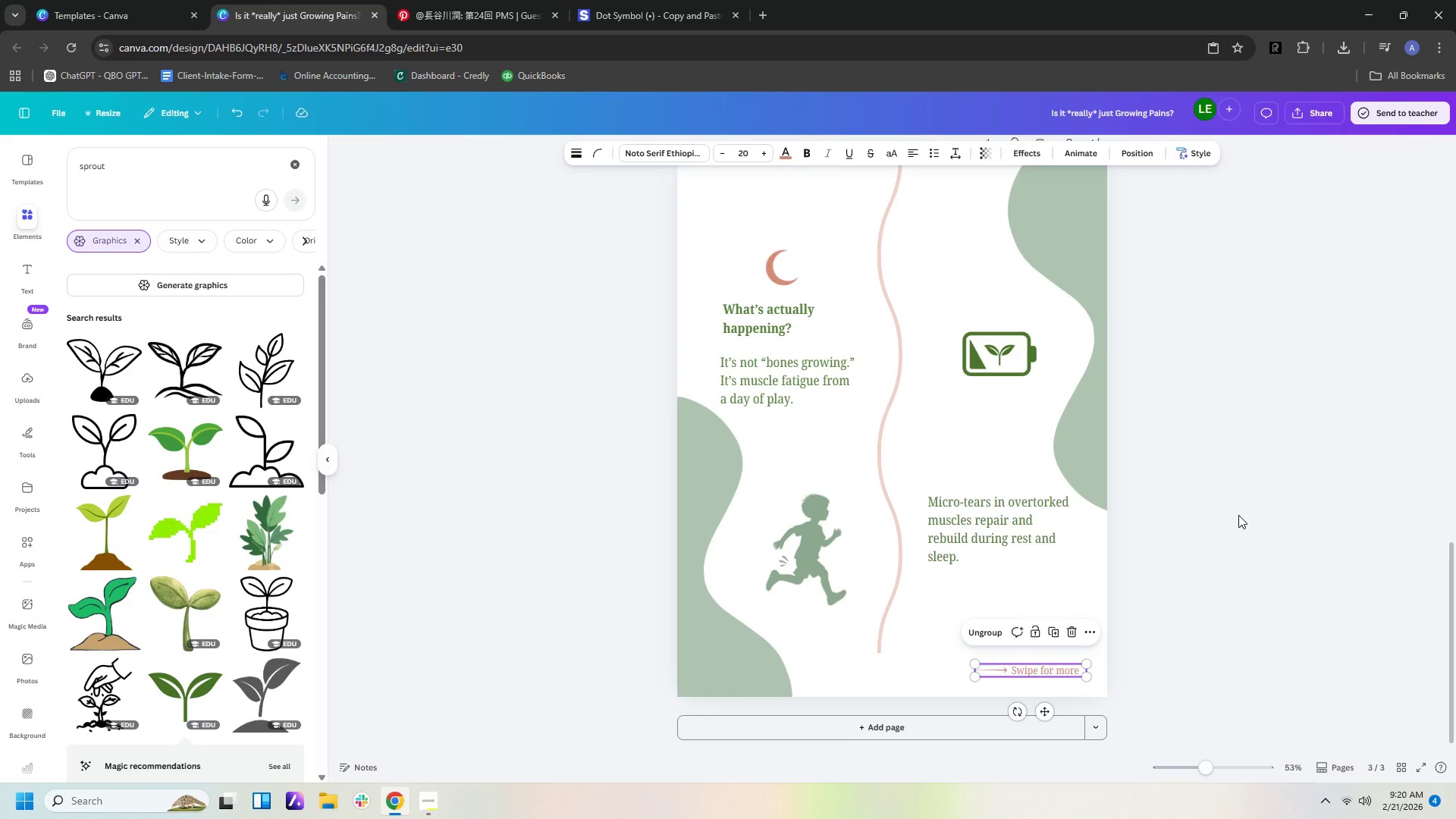 
left_click([1241, 516])
 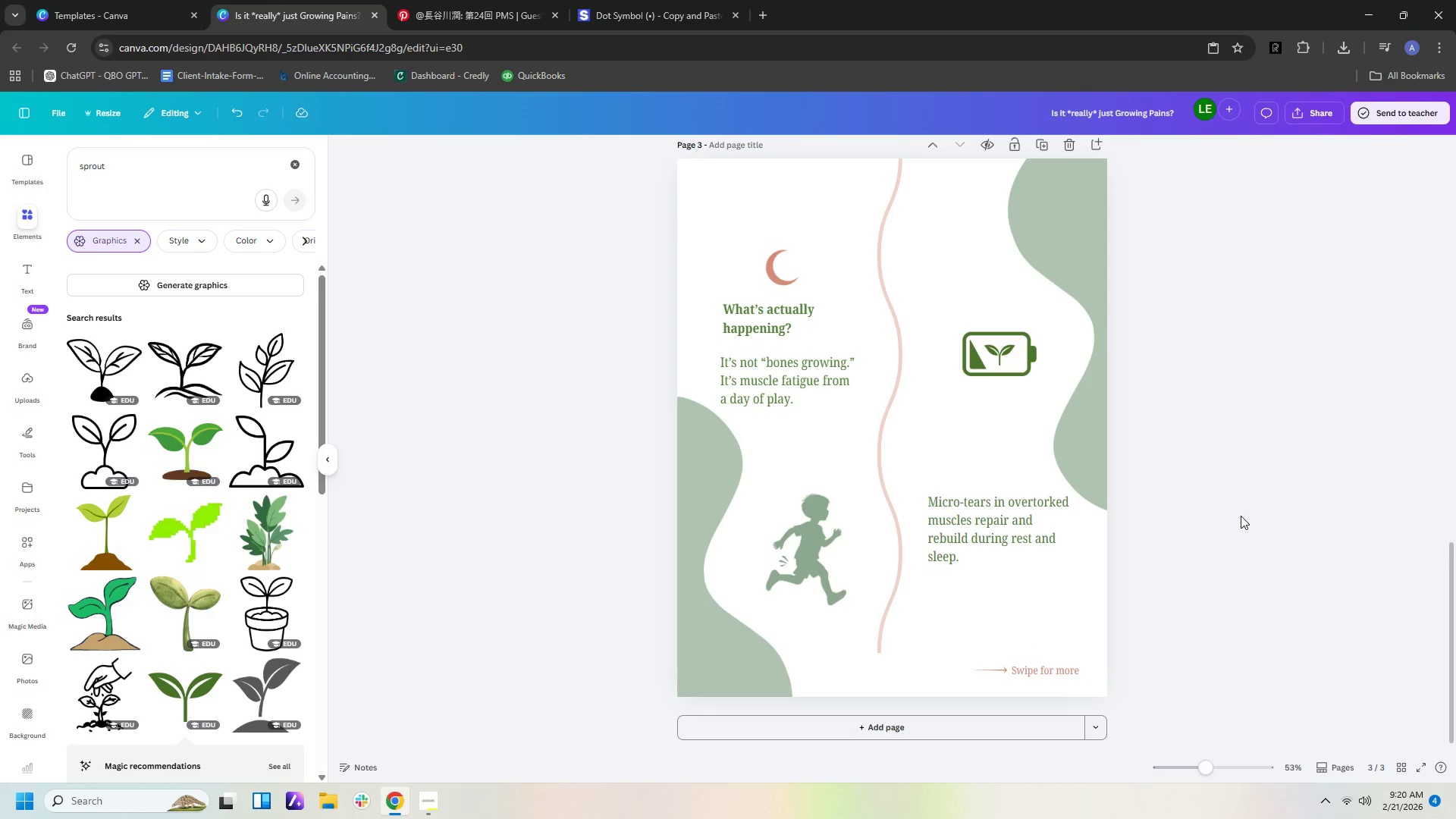 
scroll: coordinate [1241, 516], scroll_direction: up, amount: 3.0
 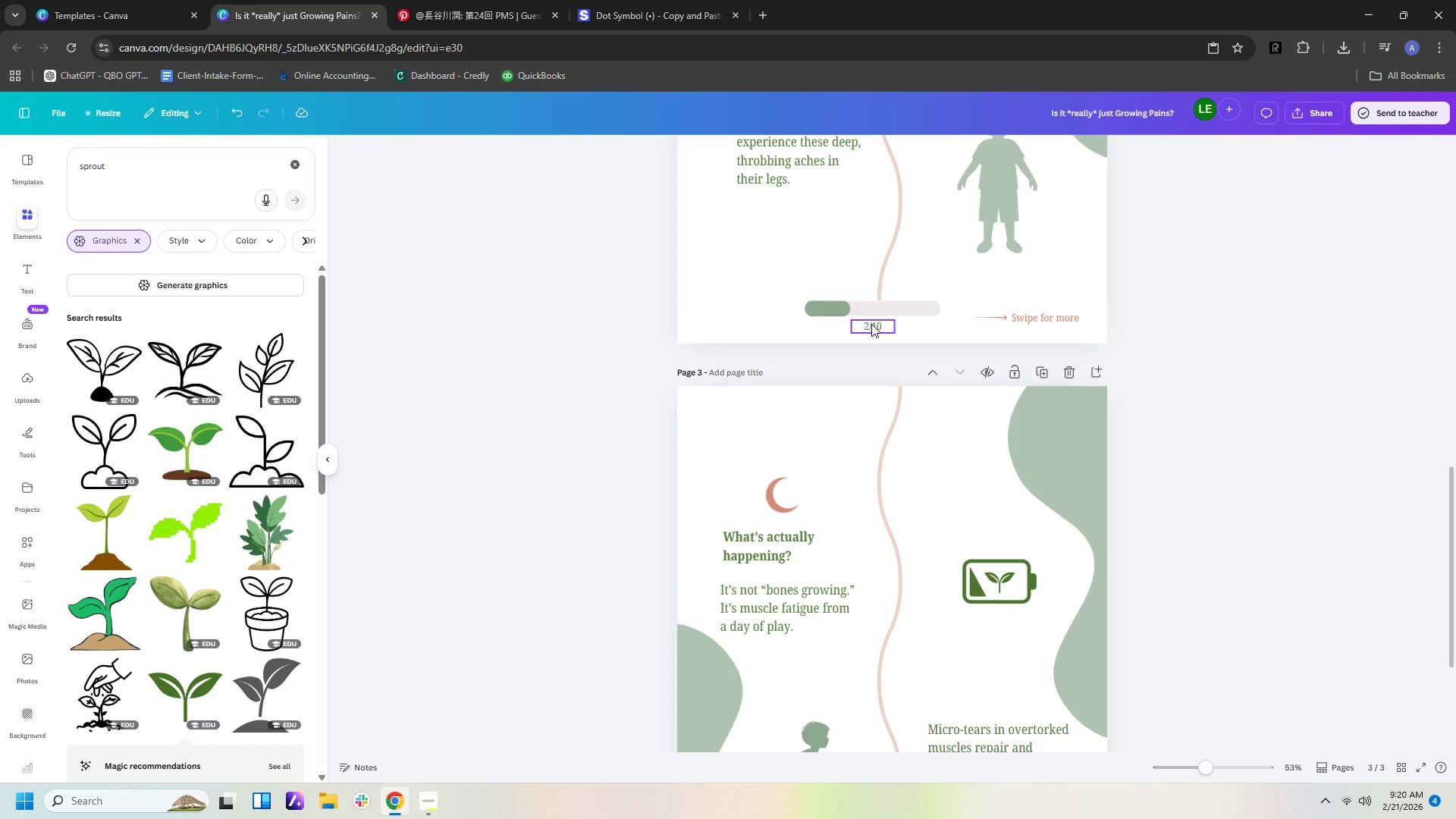 
left_click([867, 323])
 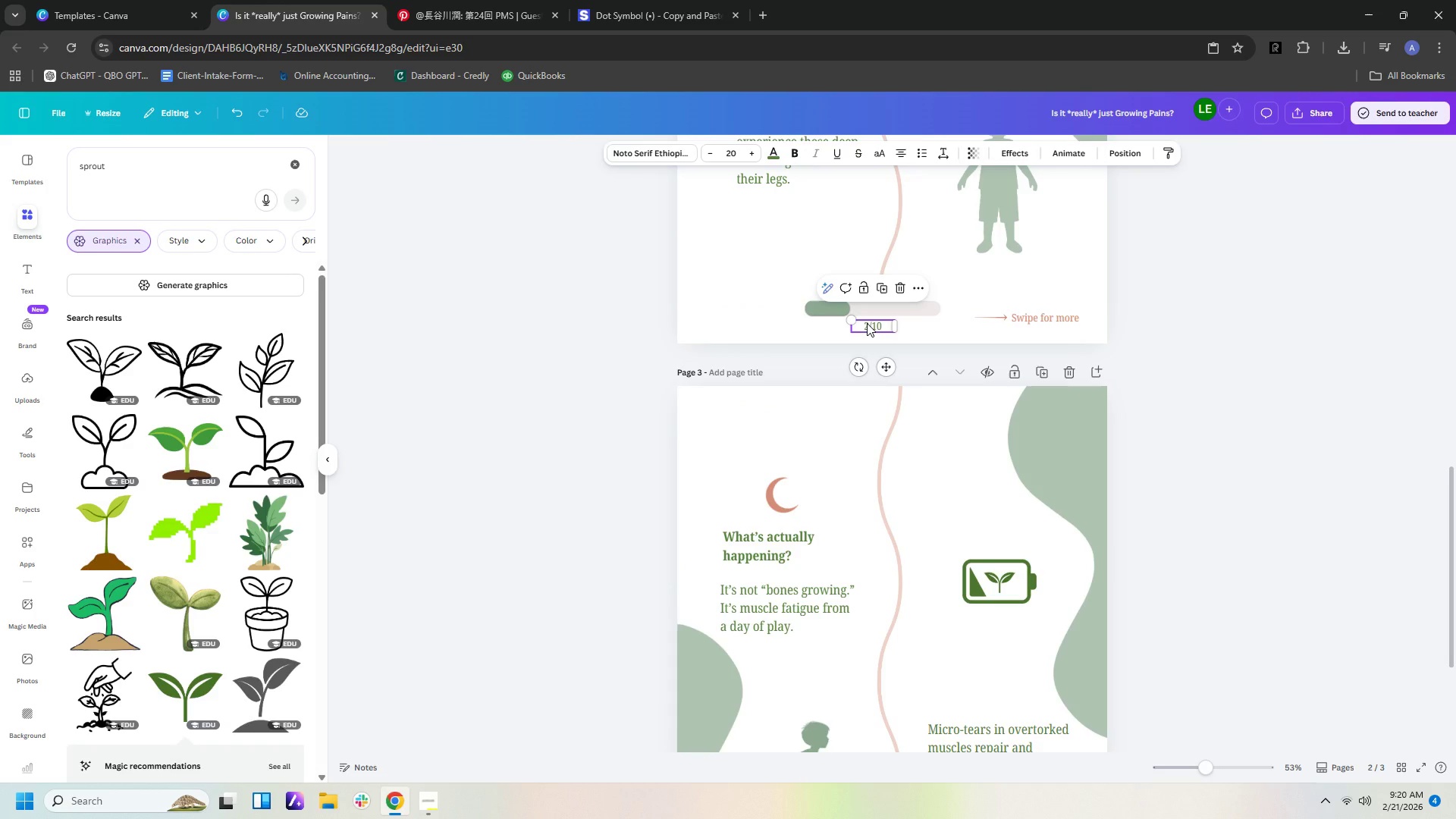 
key(Control+C)
 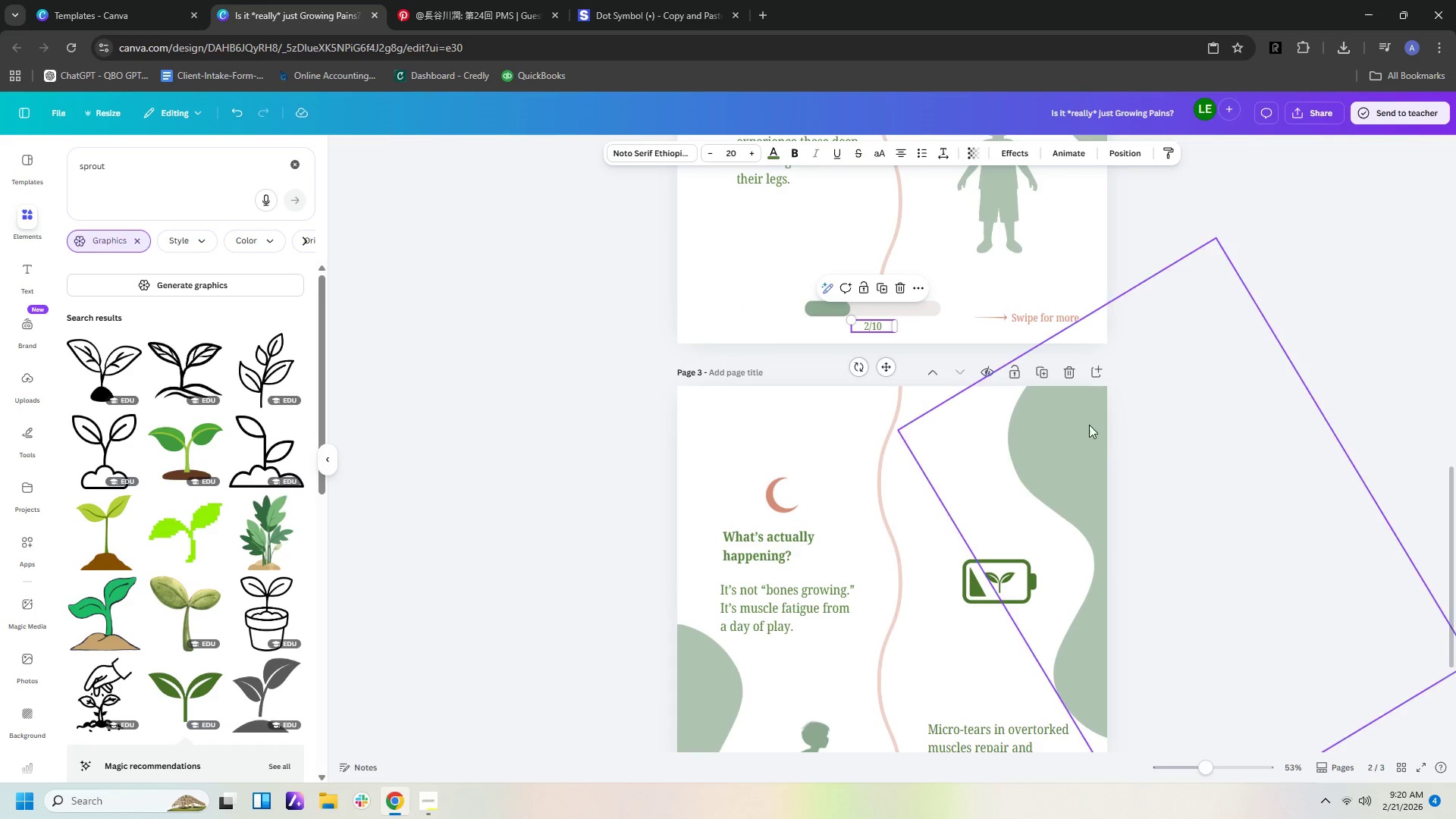 
scroll: coordinate [1099, 433], scroll_direction: down, amount: 4.0
 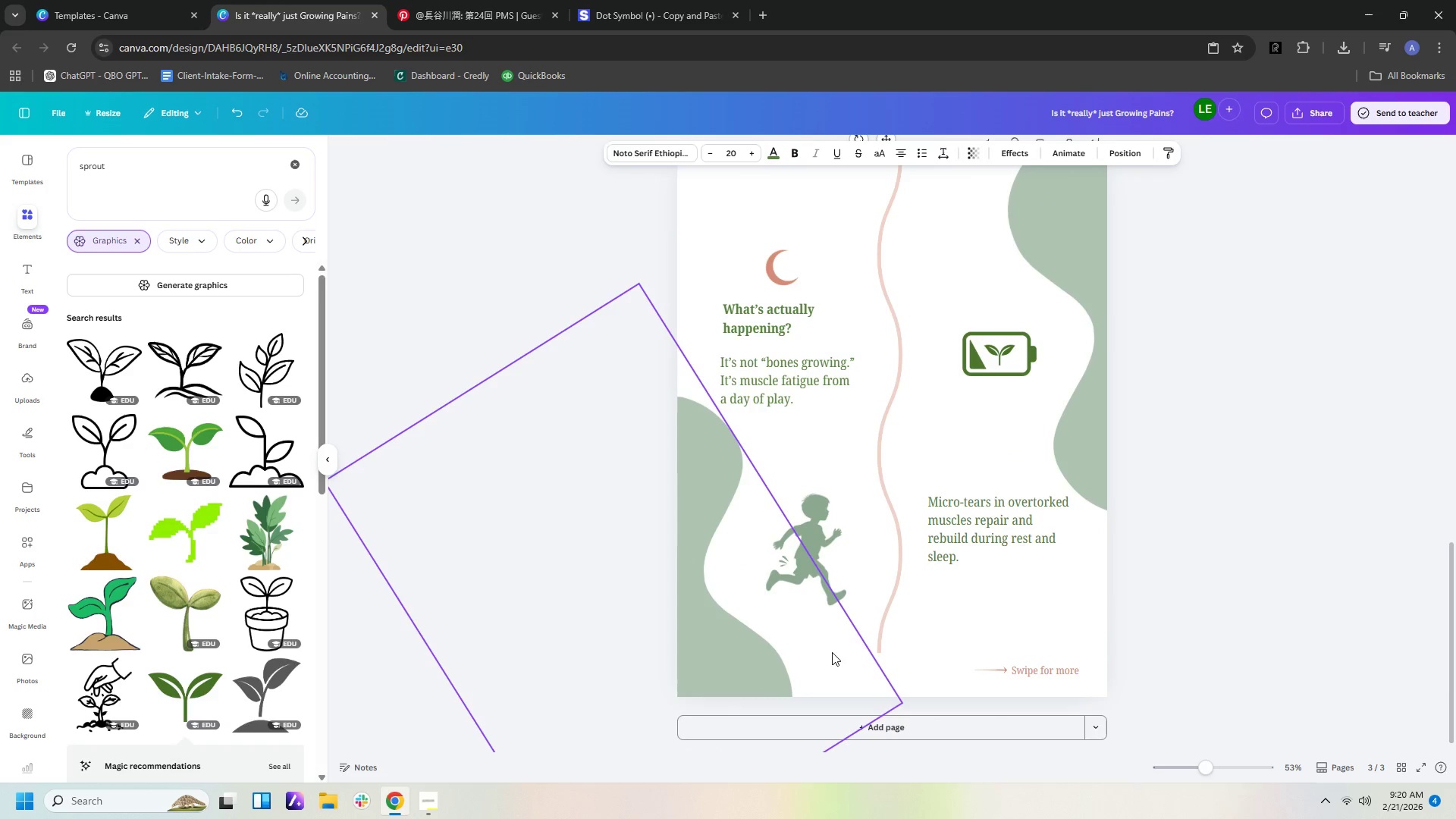 
left_click([833, 657])
 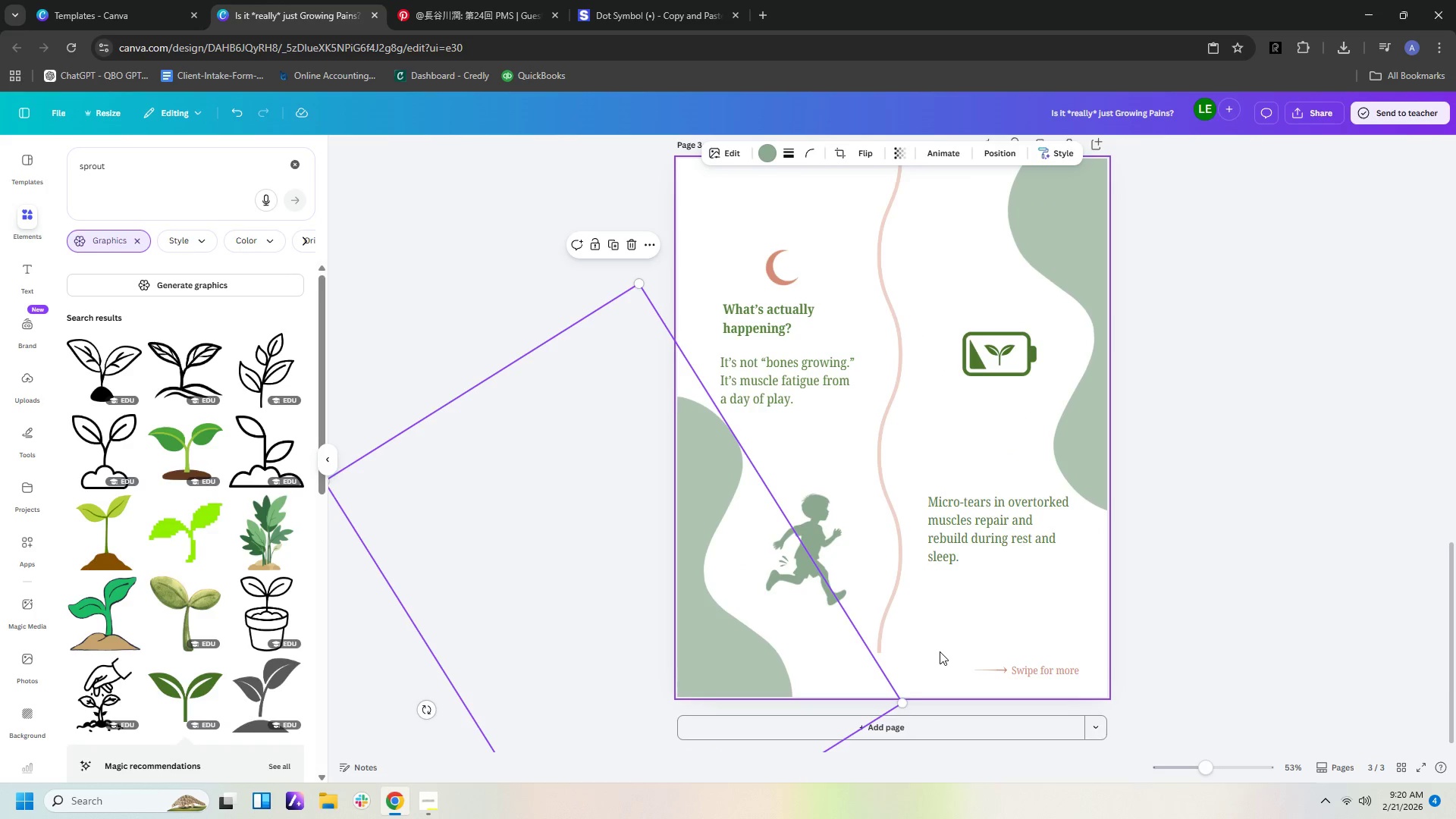 
left_click([940, 651])
 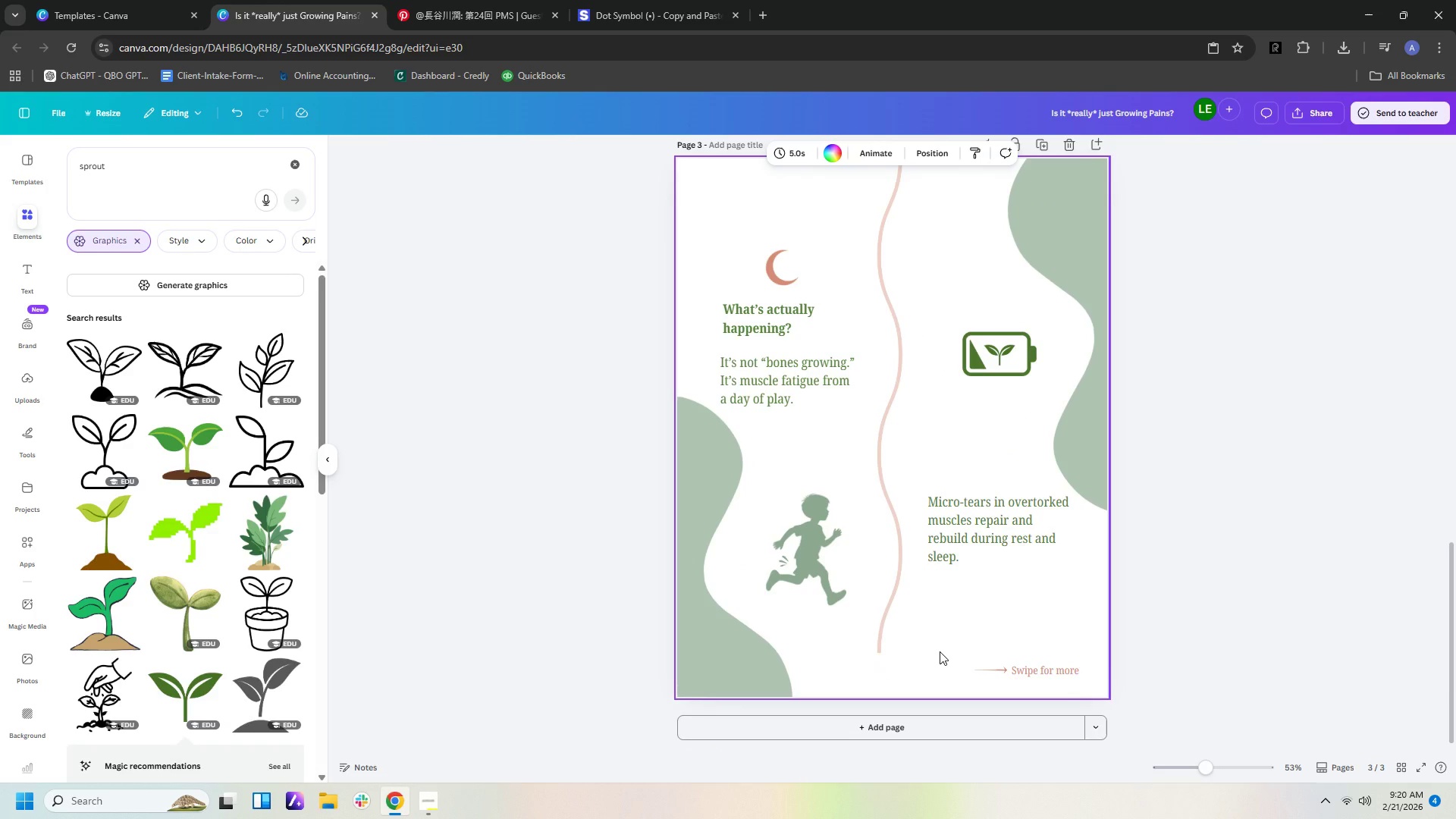 
key(Control+V)
 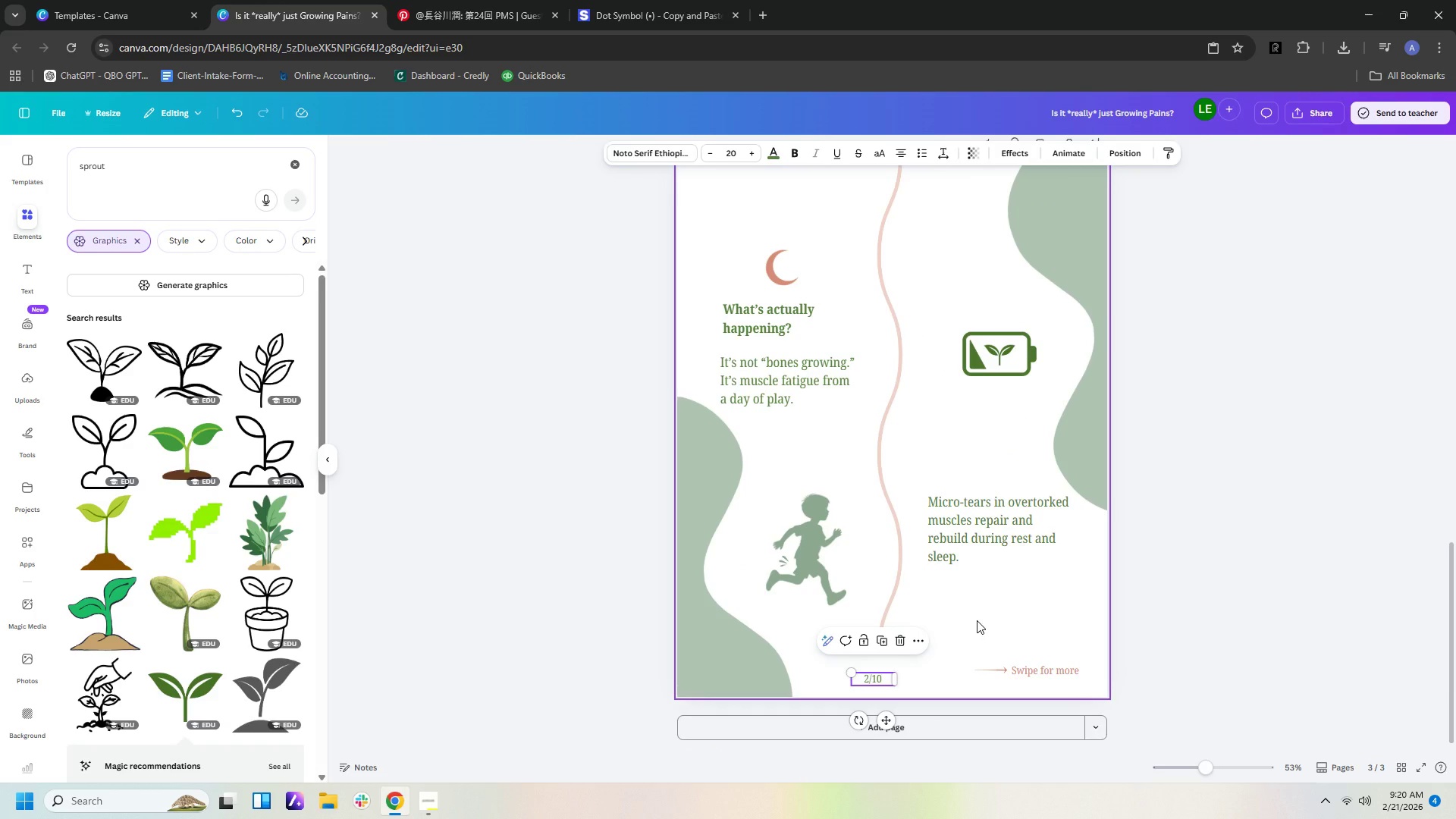 
scroll: coordinate [977, 620], scroll_direction: down, amount: 2.0
 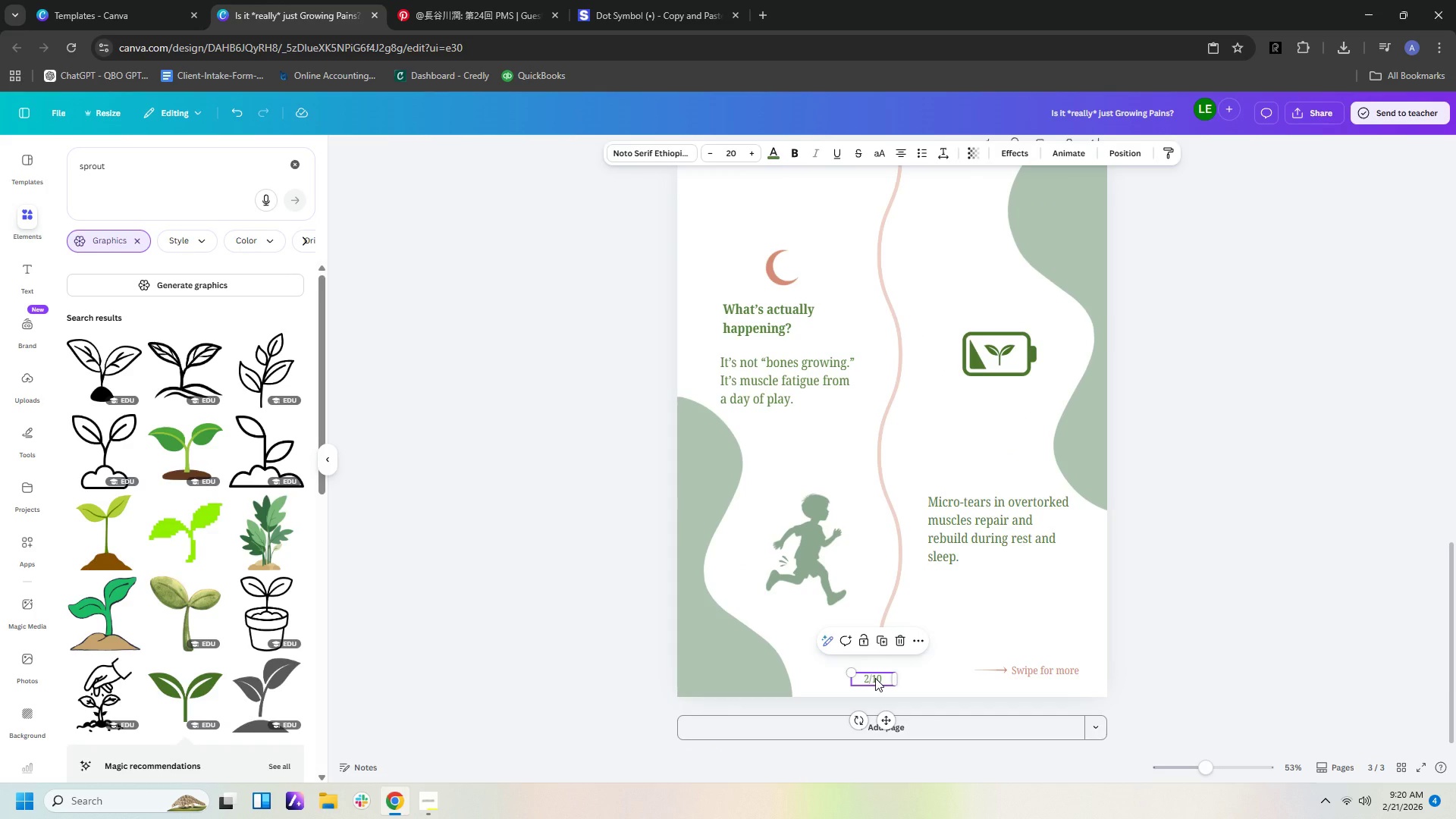 
double_click([875, 678])
 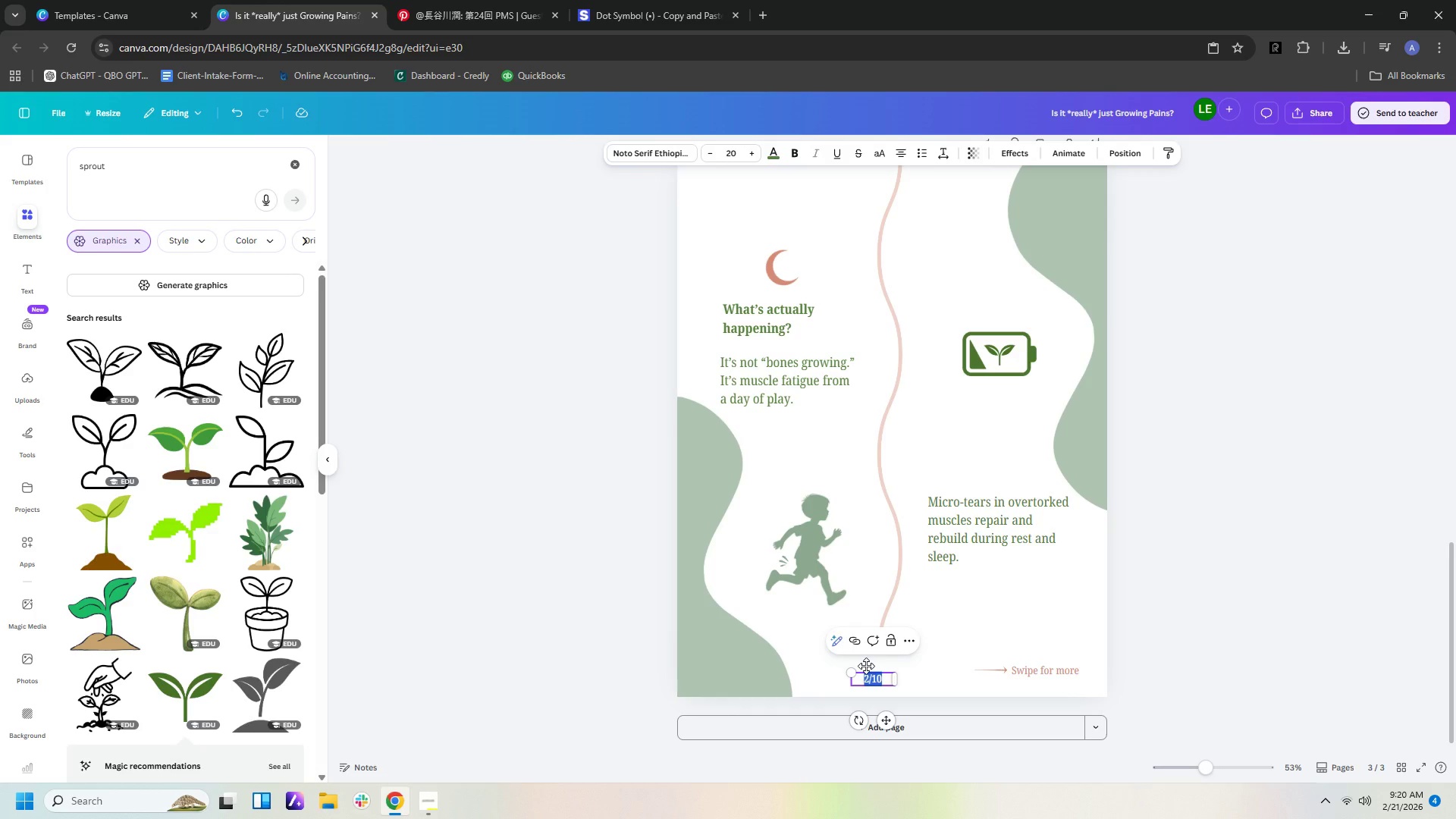 
key(ArrowLeft)
 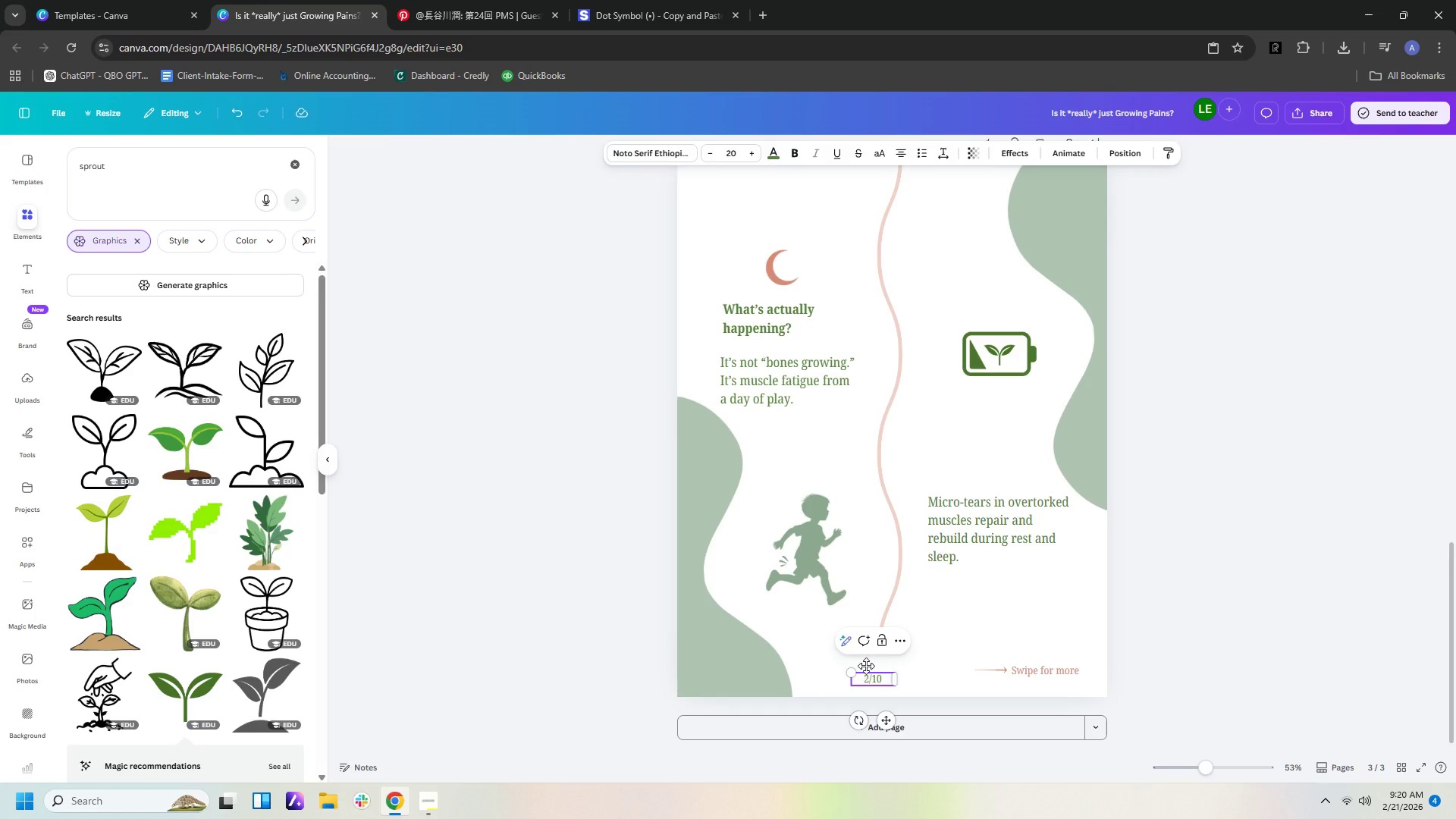 
key(Delete)
 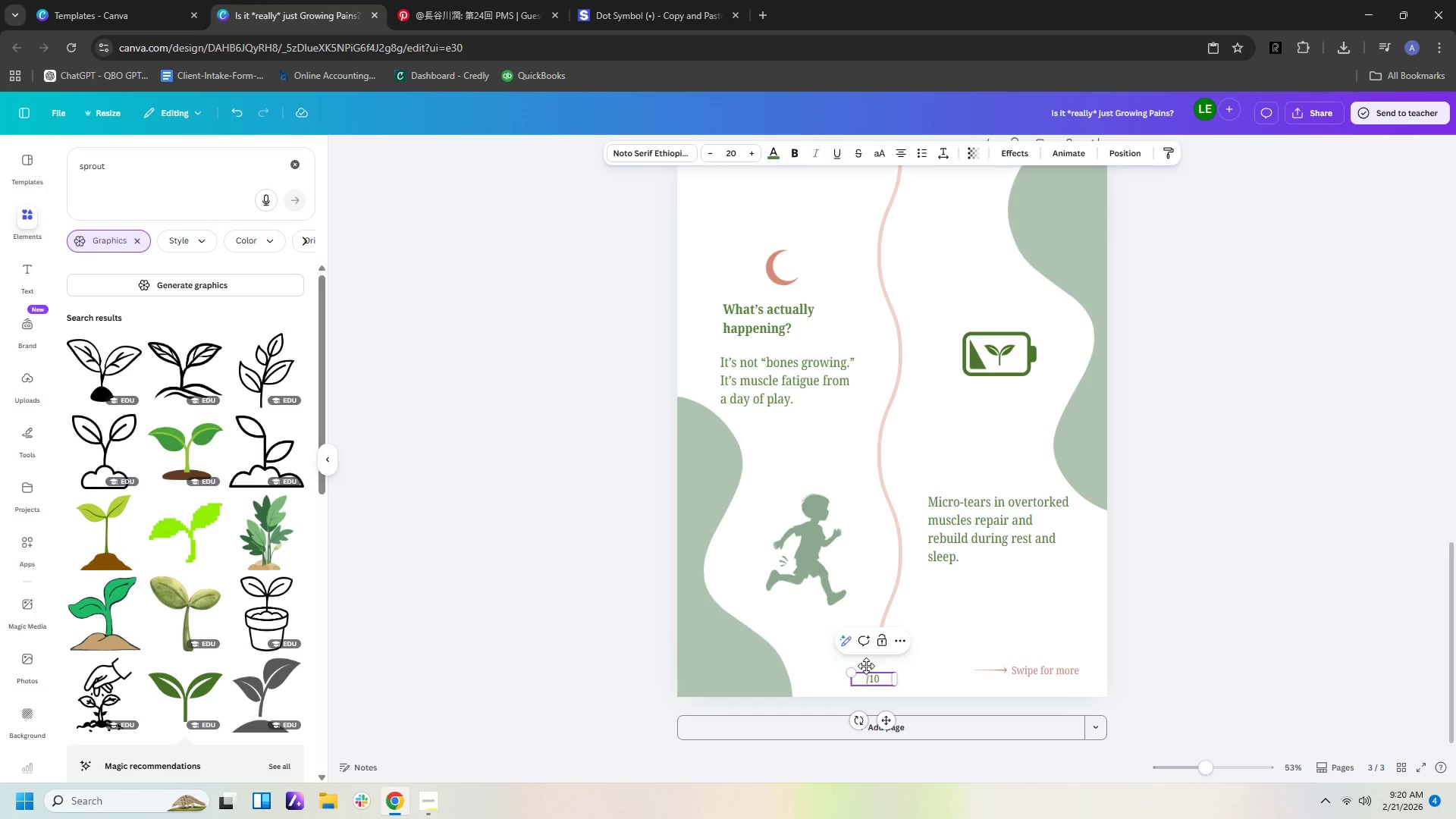 
key(3)
 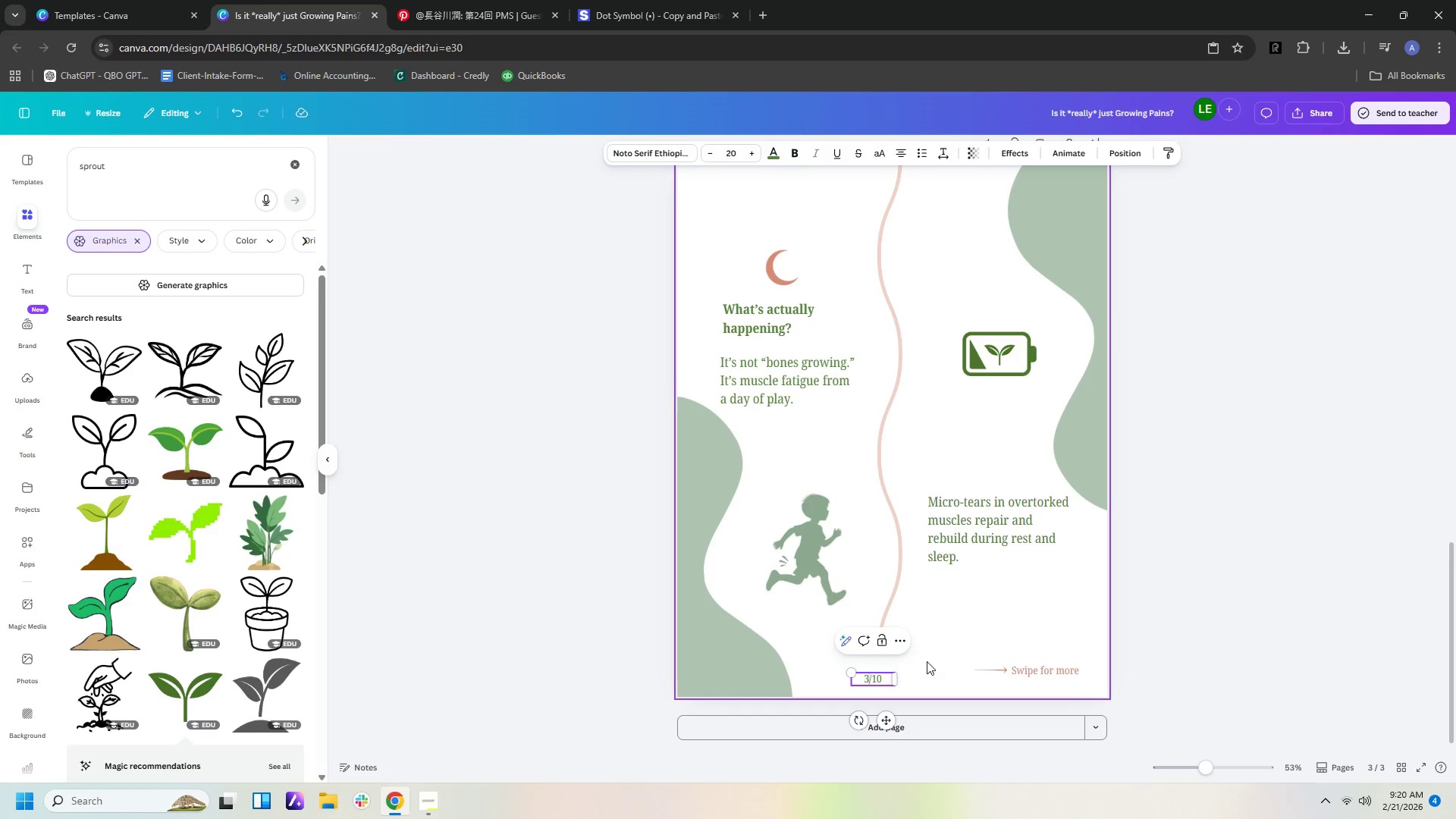 
left_click([1169, 667])
 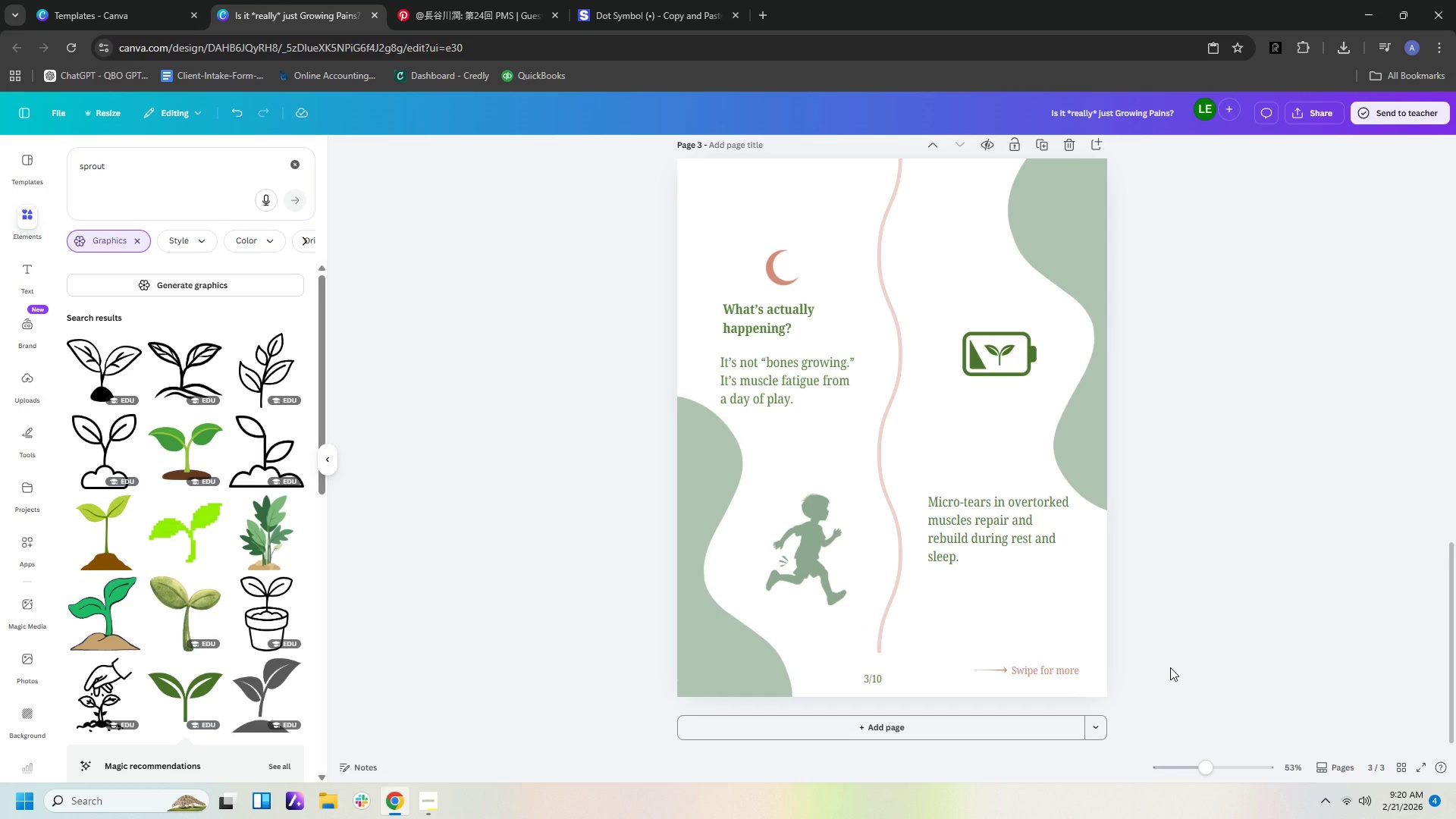 
scroll: coordinate [1170, 667], scroll_direction: up, amount: 3.0
 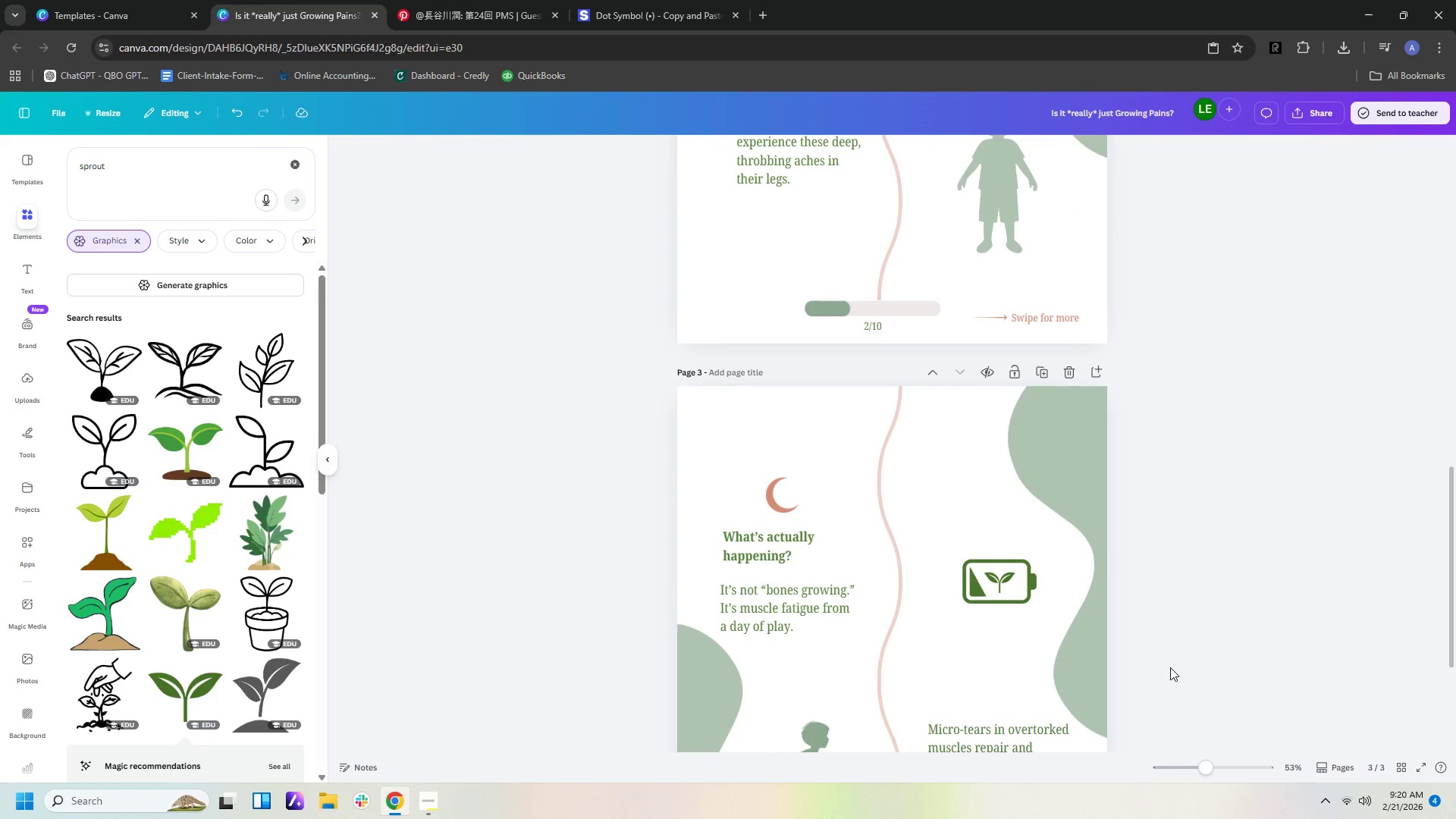 
scroll: coordinate [1170, 667], scroll_direction: down, amount: 1.0
 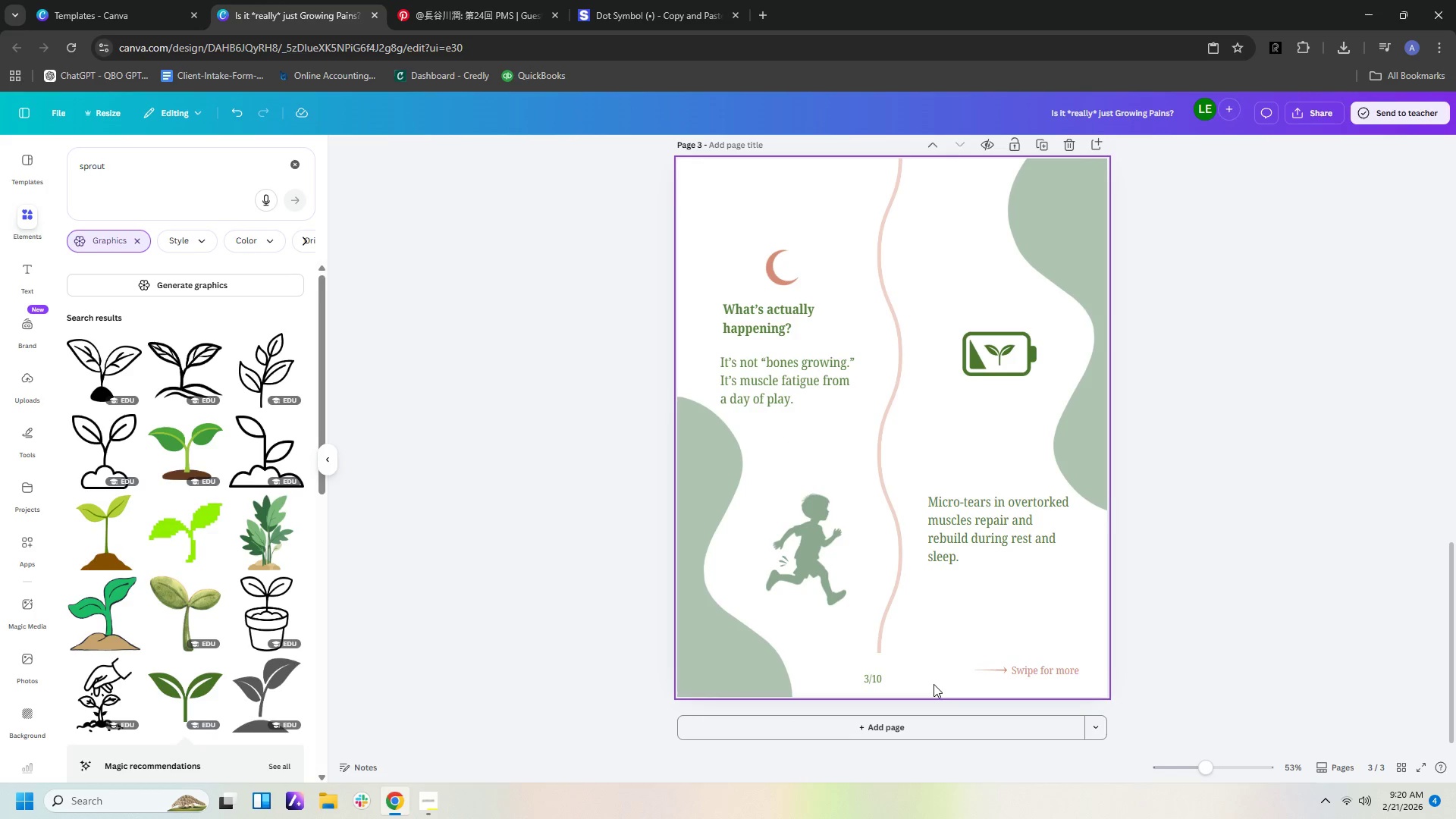 
left_click([882, 677])
 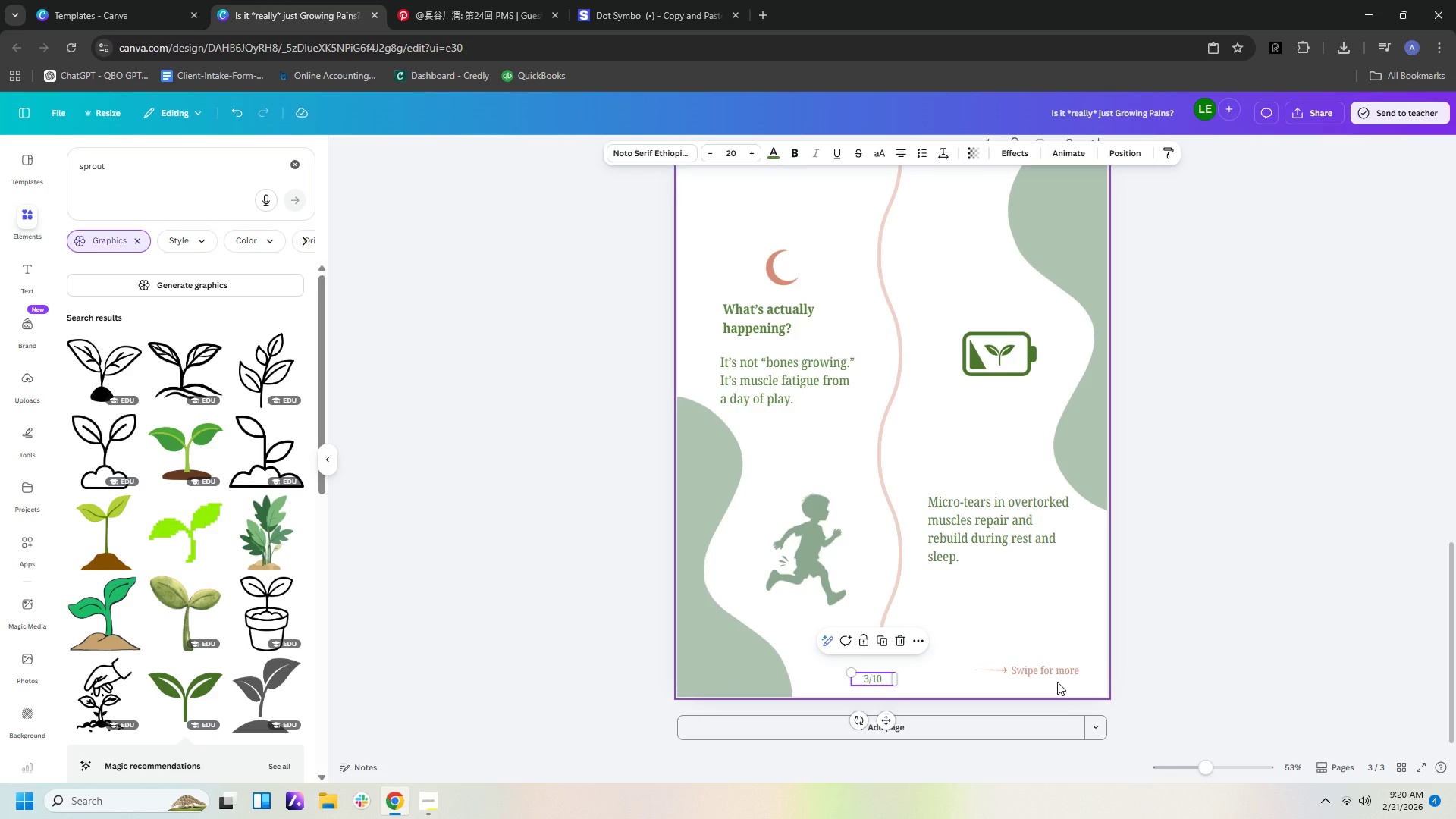 
key(ArrowRight)
 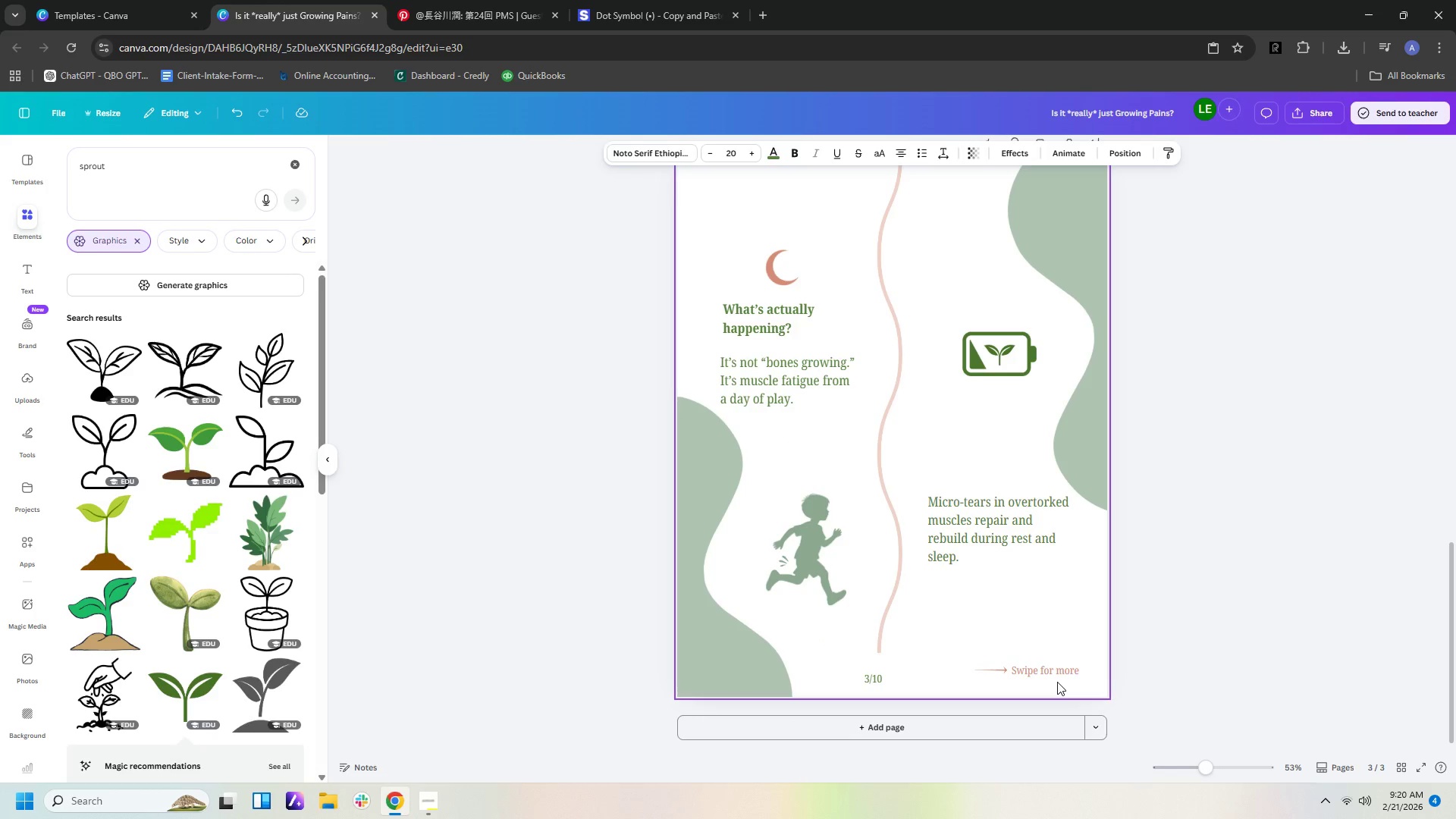 
key(ArrowRight)
 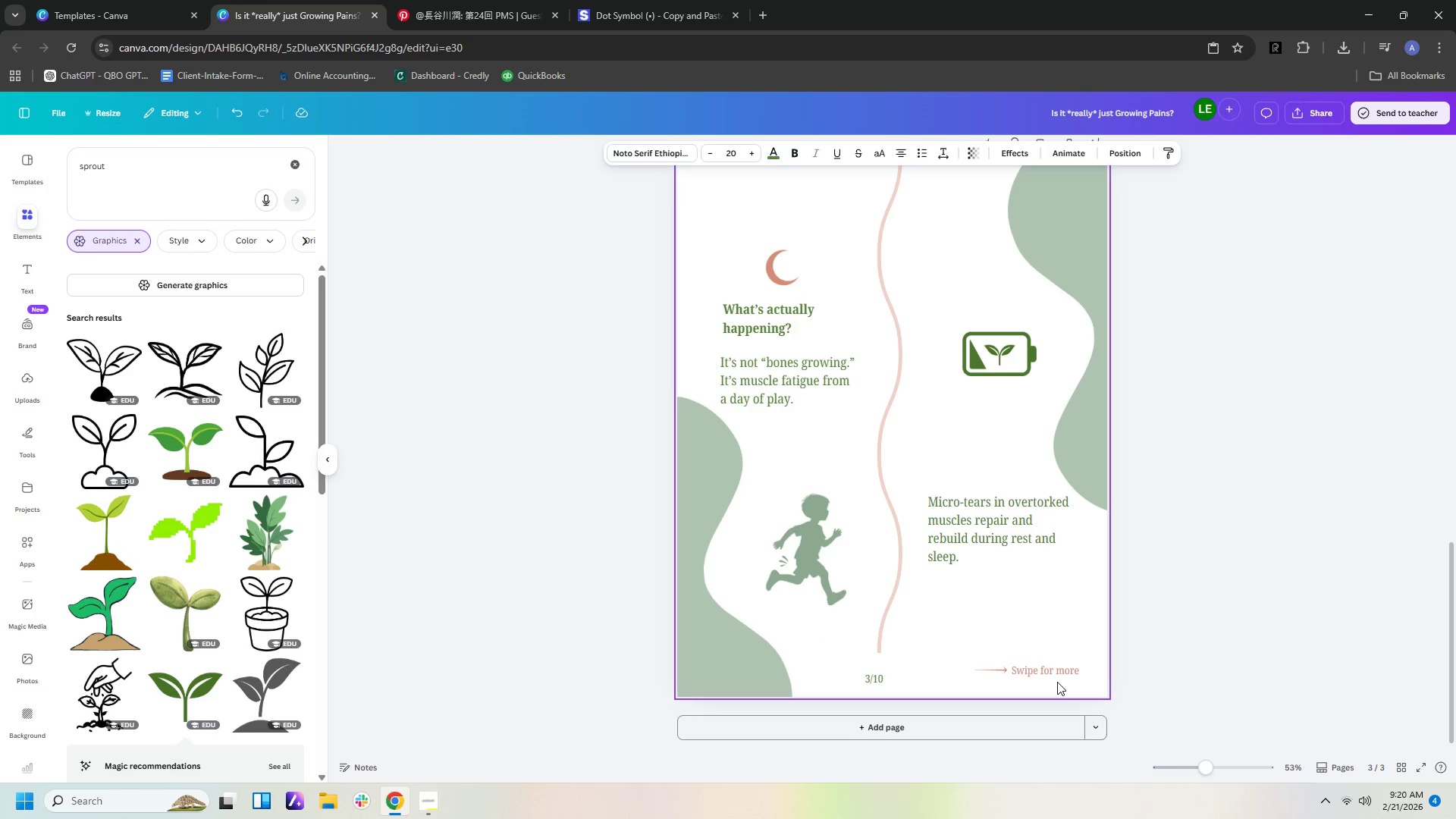 
key(ArrowRight)
 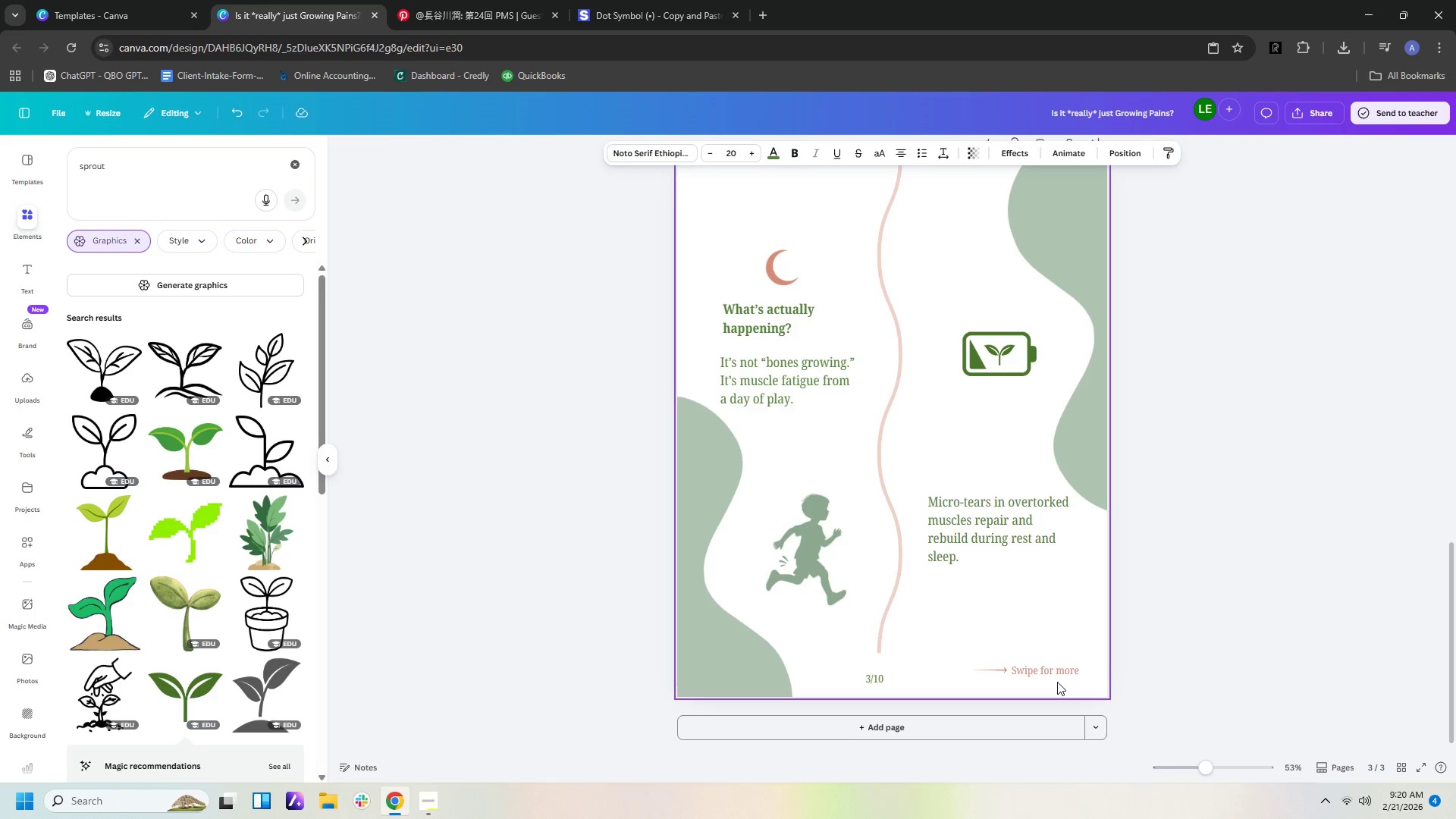 
hold_key(key=ArrowRight, duration=0.86)
 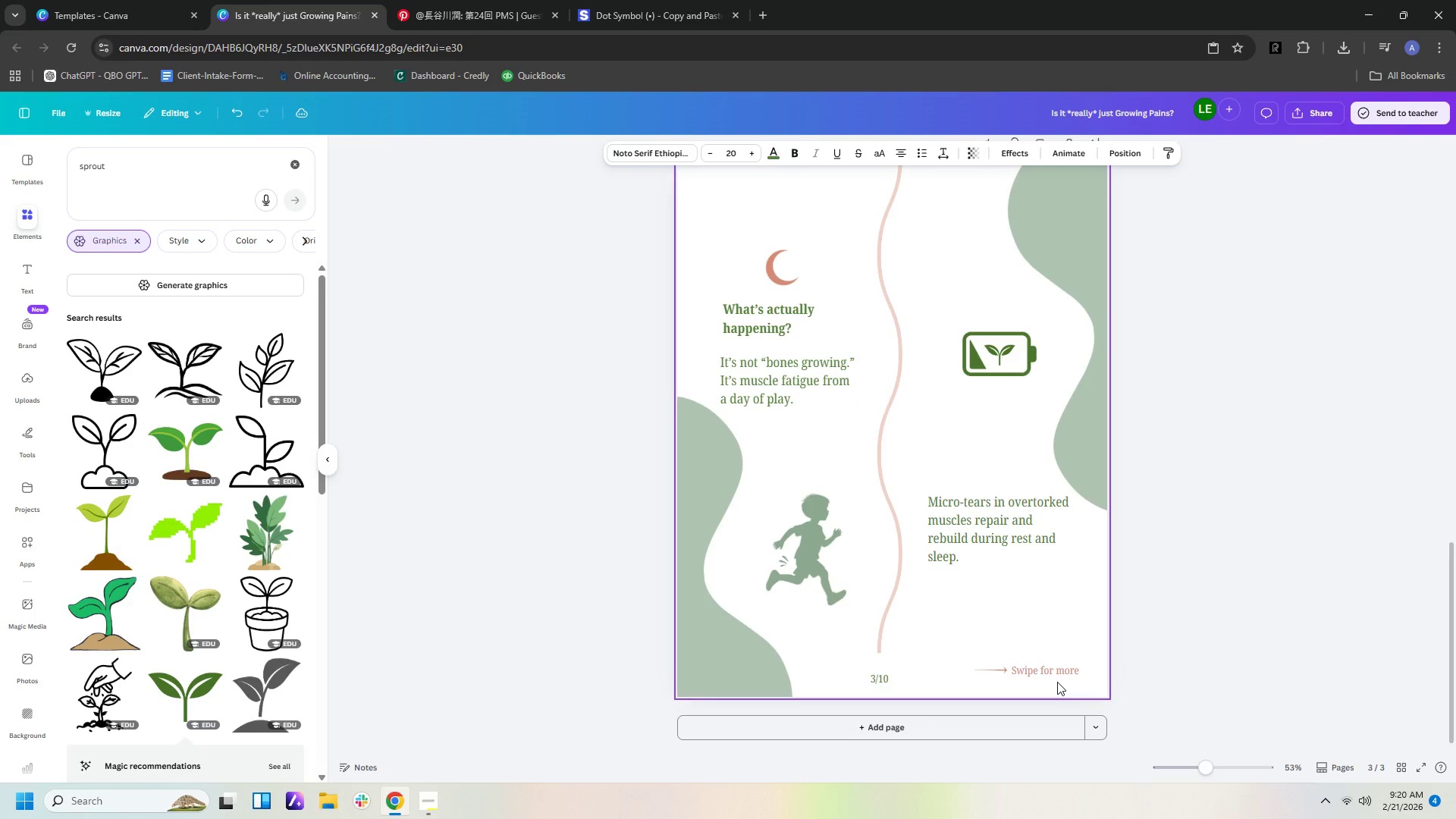 
key(ArrowRight)
 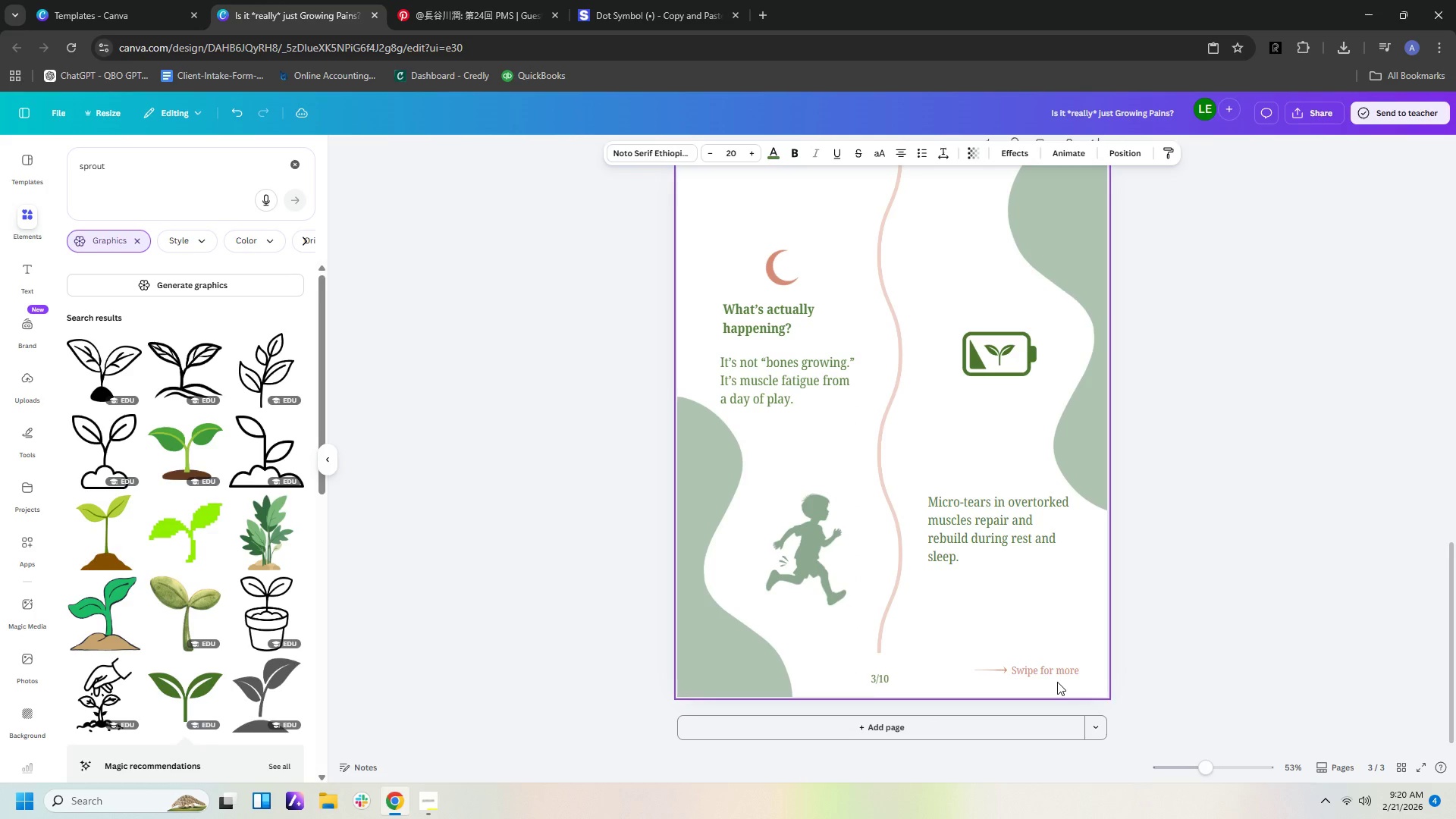 
key(ArrowRight)
 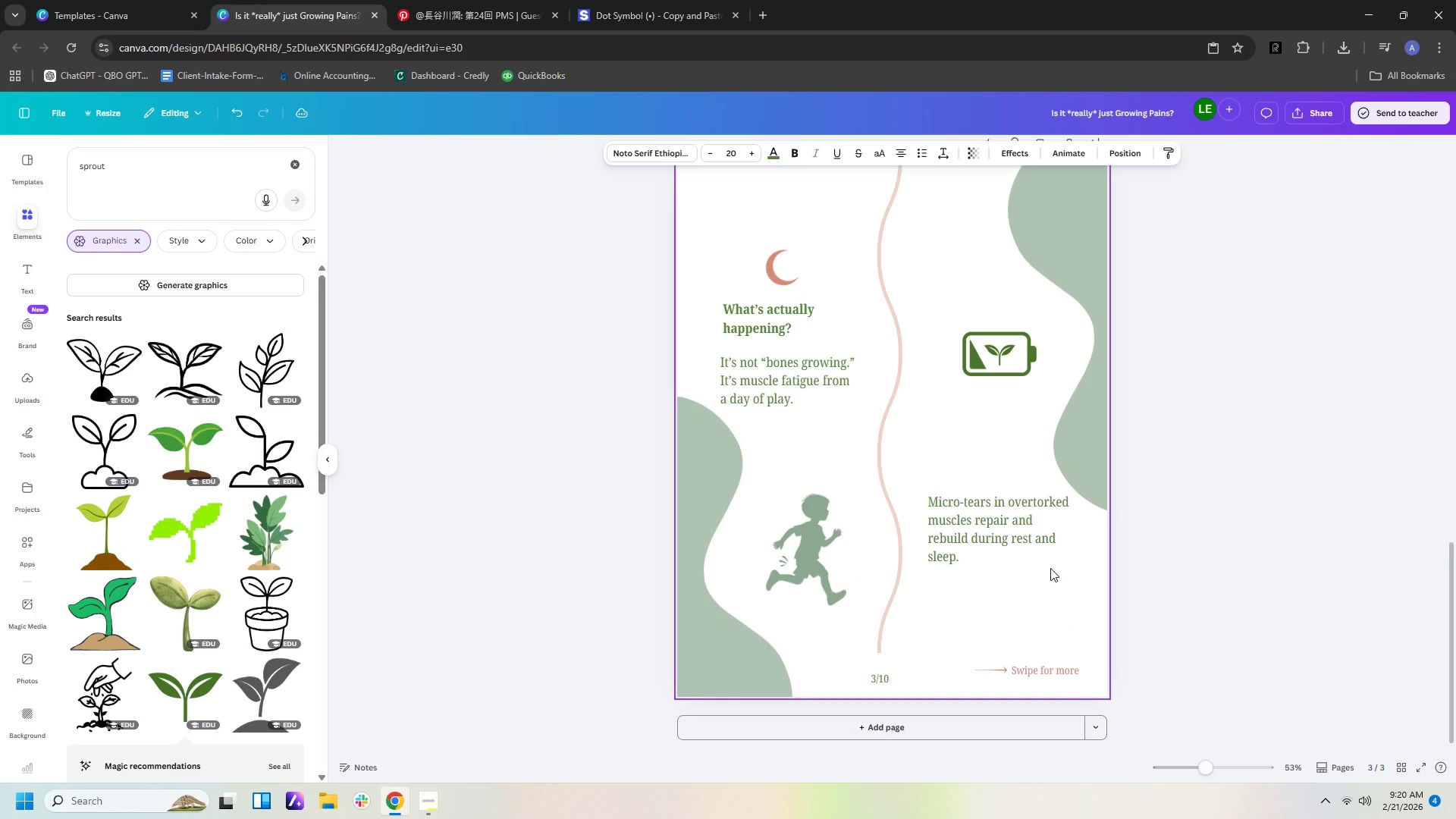 
scroll: coordinate [1046, 541], scroll_direction: up, amount: 4.0
 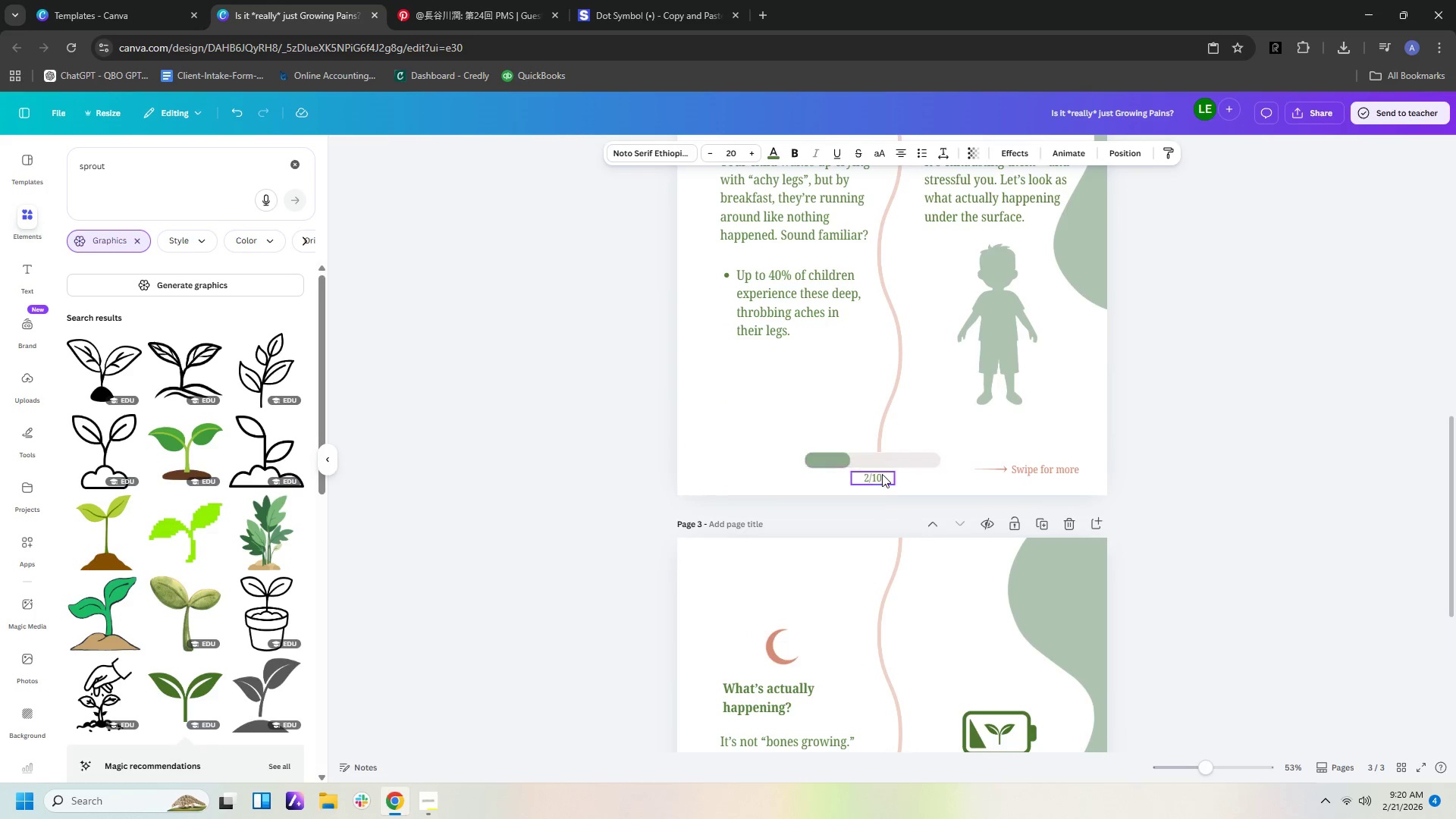 
left_click([880, 476])
 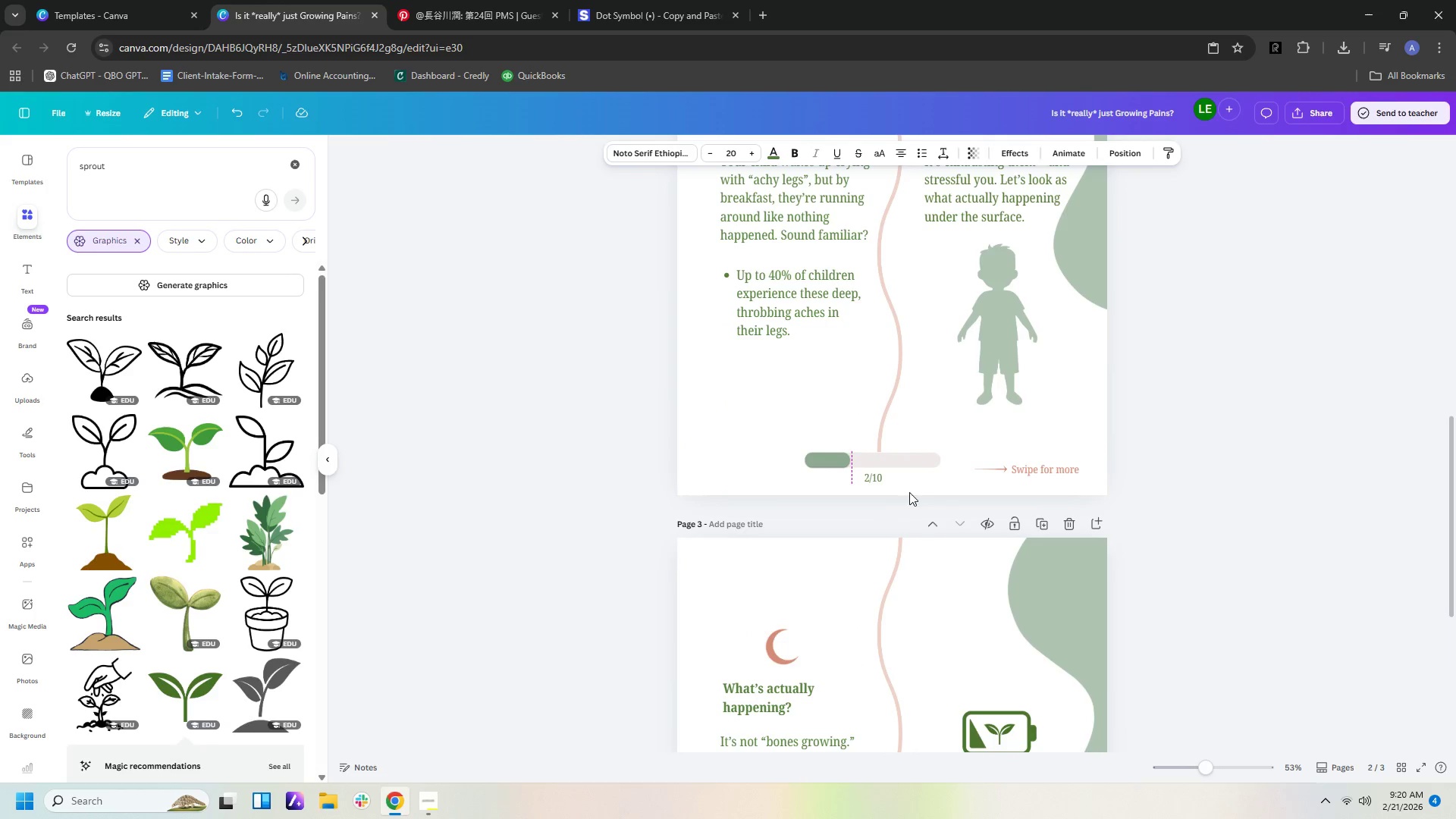 
hold_key(key=ArrowRight, duration=0.86)
 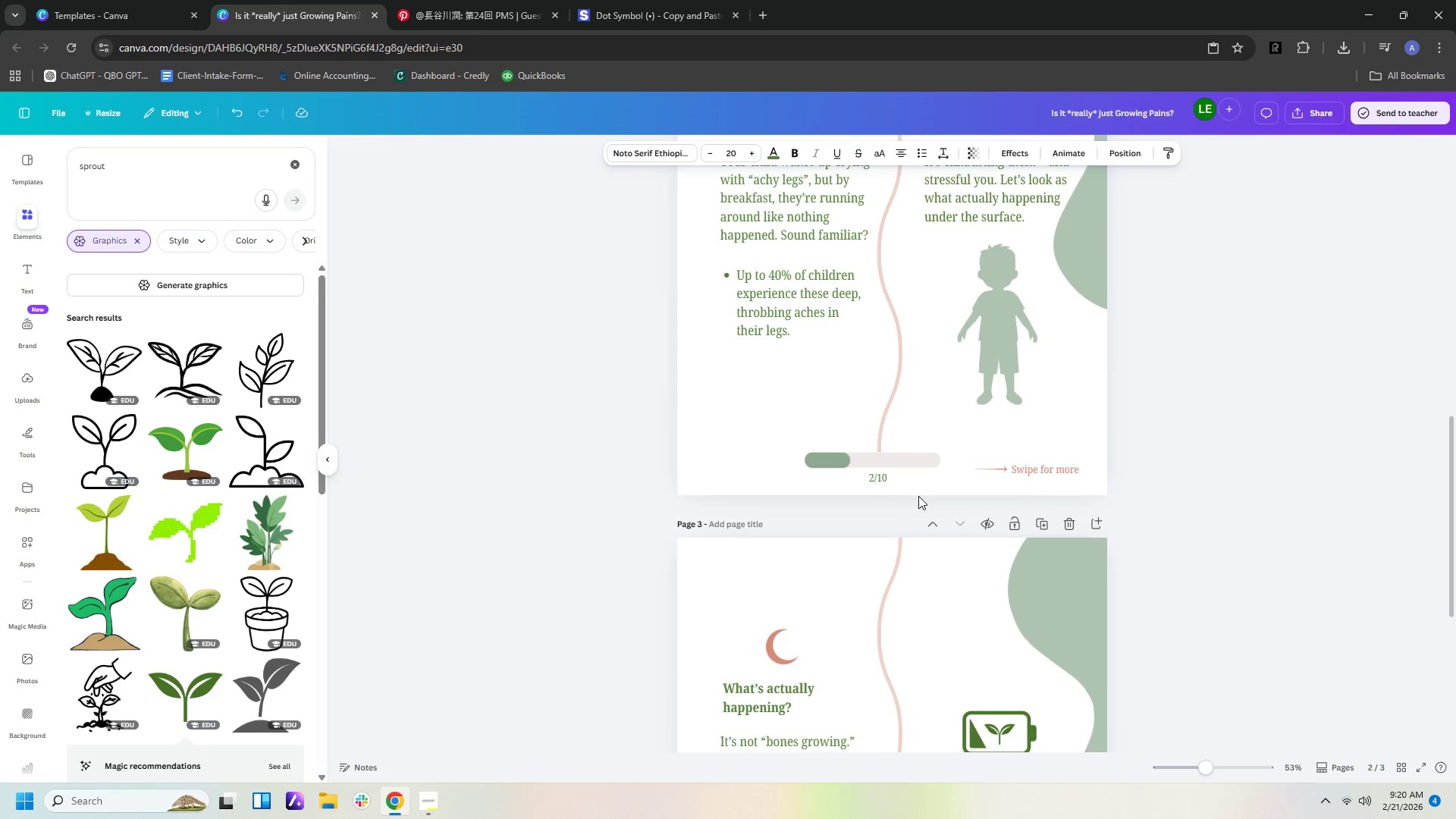 
hold_key(key=ArrowRight, duration=0.64)
 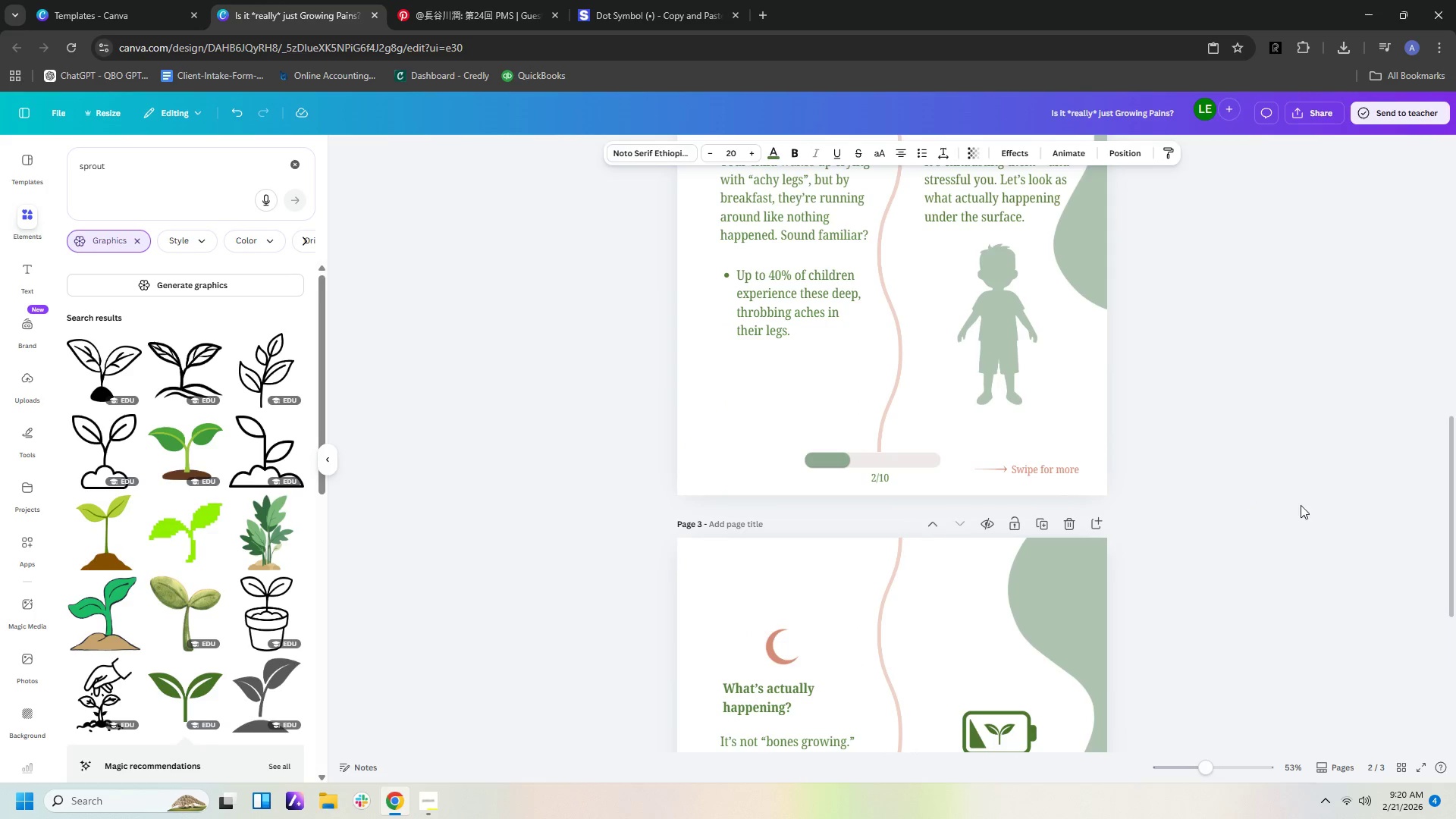 
left_click([1301, 505])
 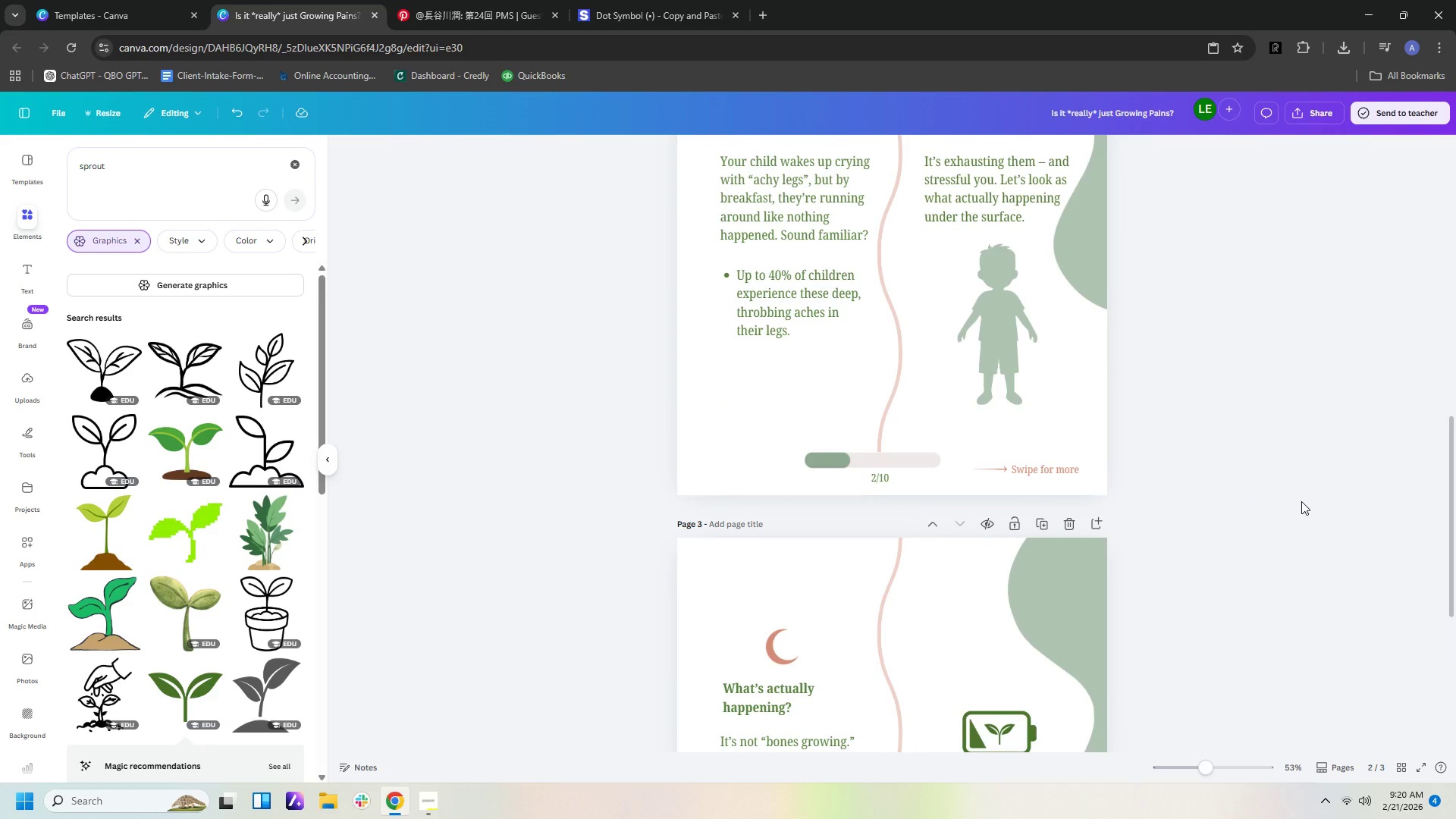 
scroll: coordinate [1300, 500], scroll_direction: down, amount: 6.0
 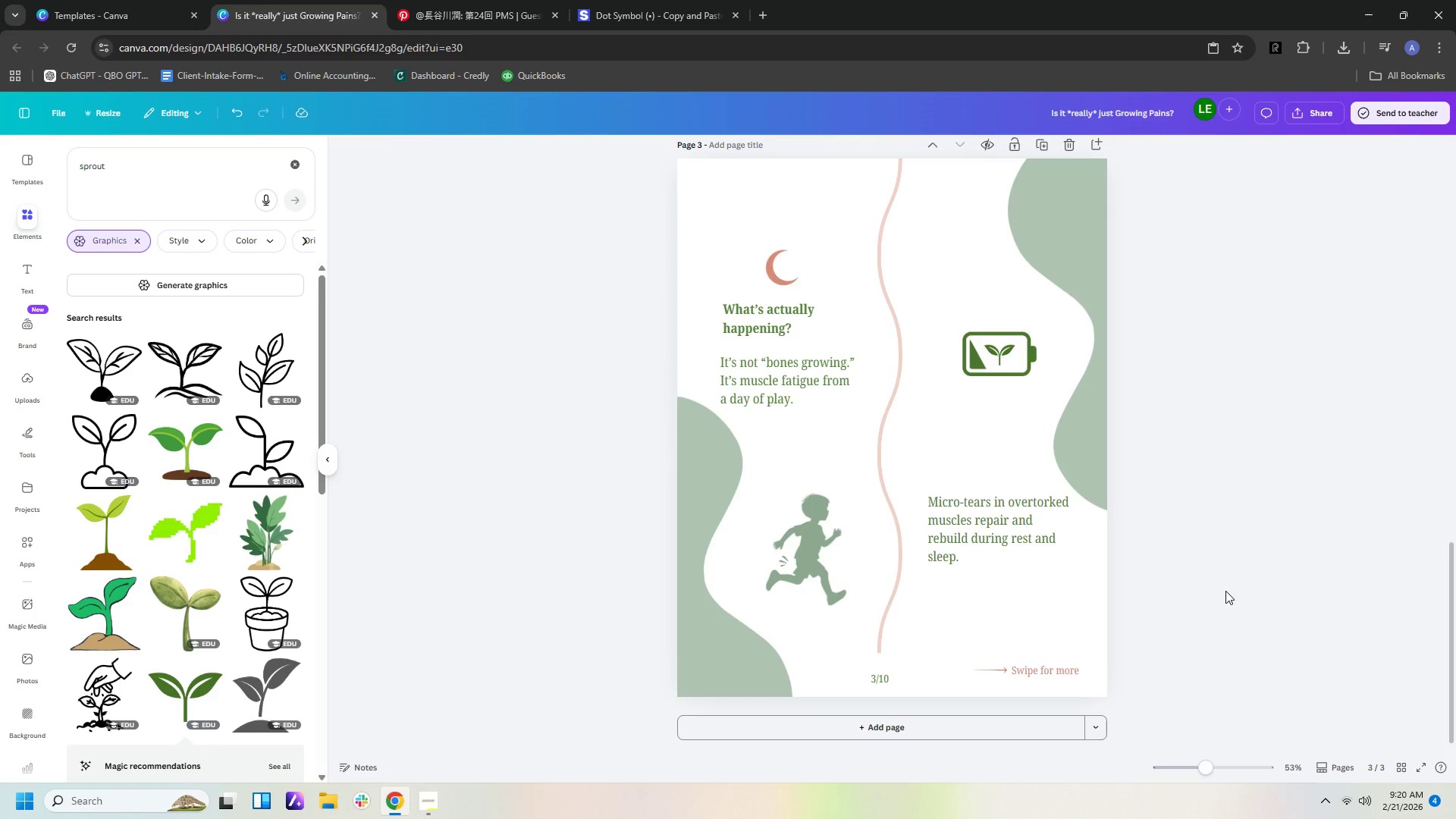 
wait(5.48)
 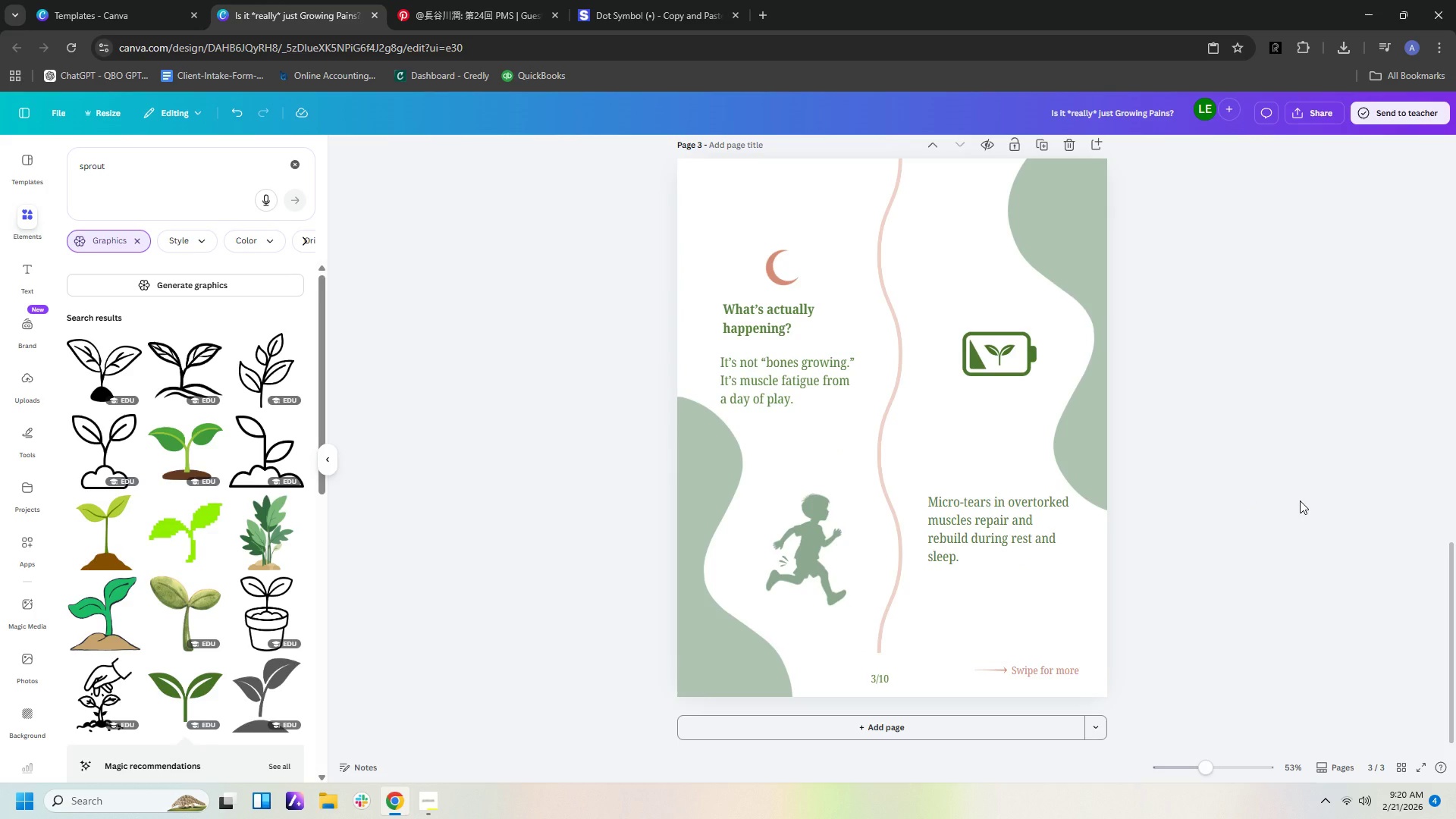 
left_click([1271, 620])
 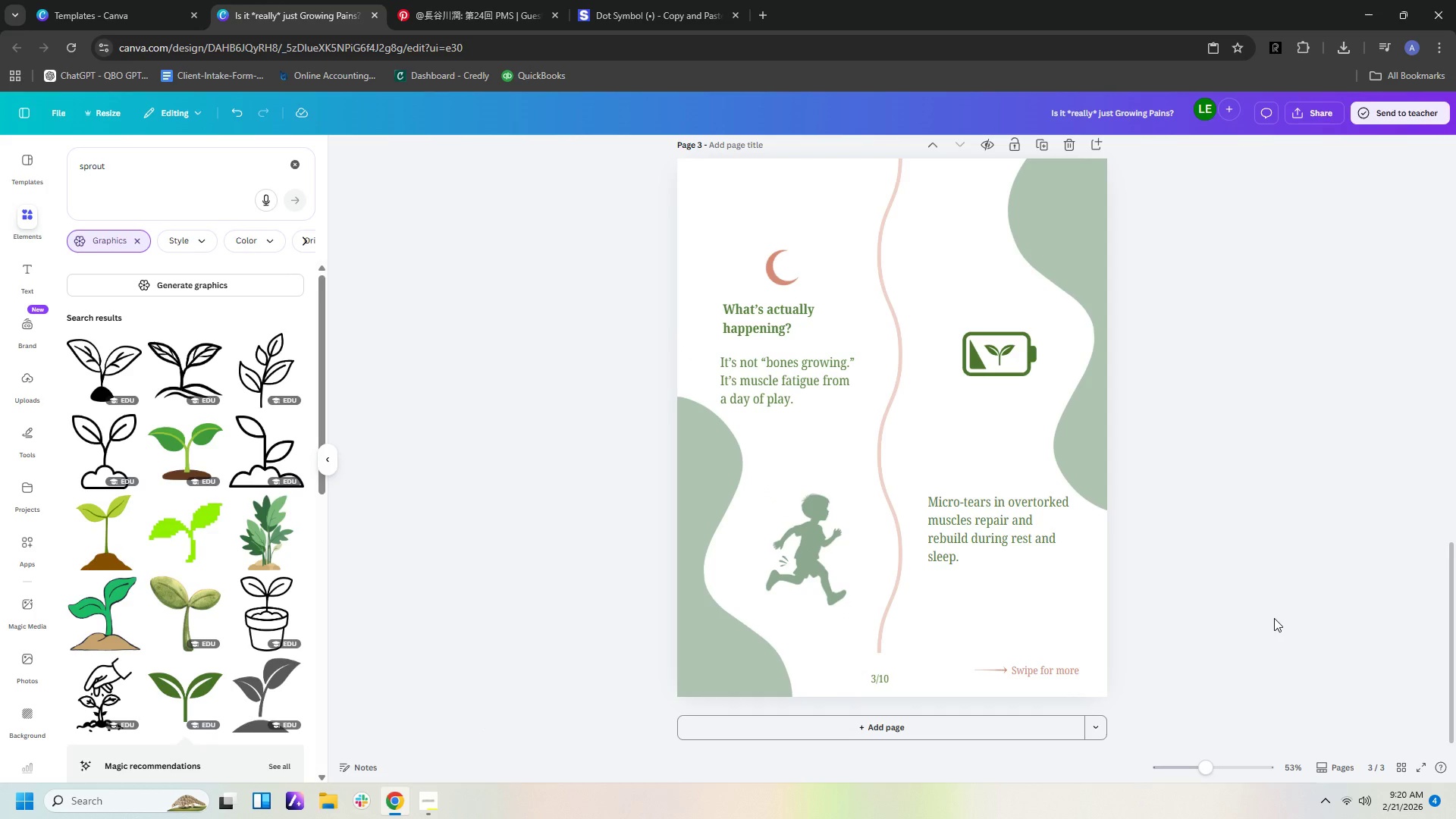 
scroll: coordinate [1274, 617], scroll_direction: up, amount: 5.0
 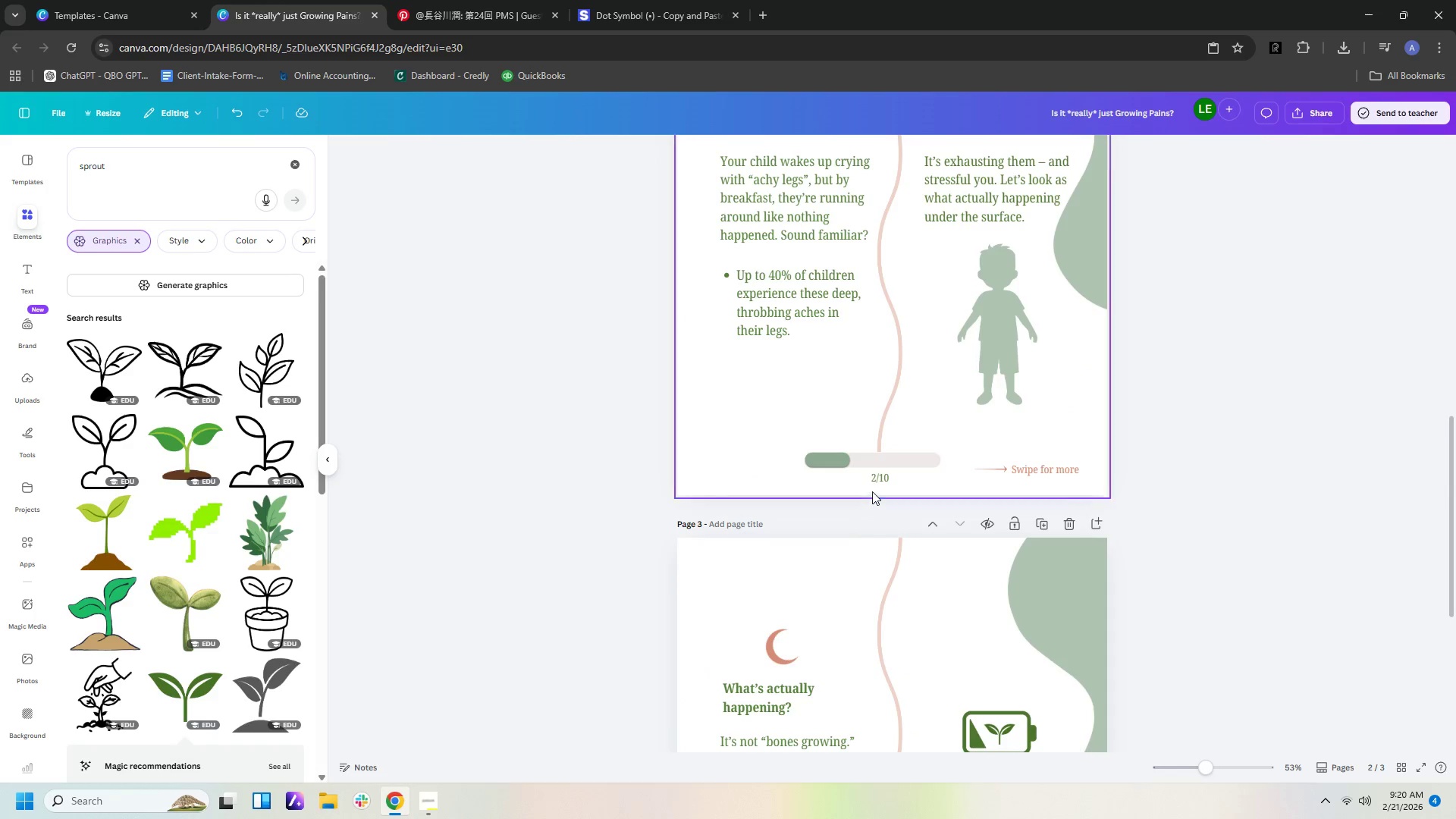 
left_click([879, 479])
 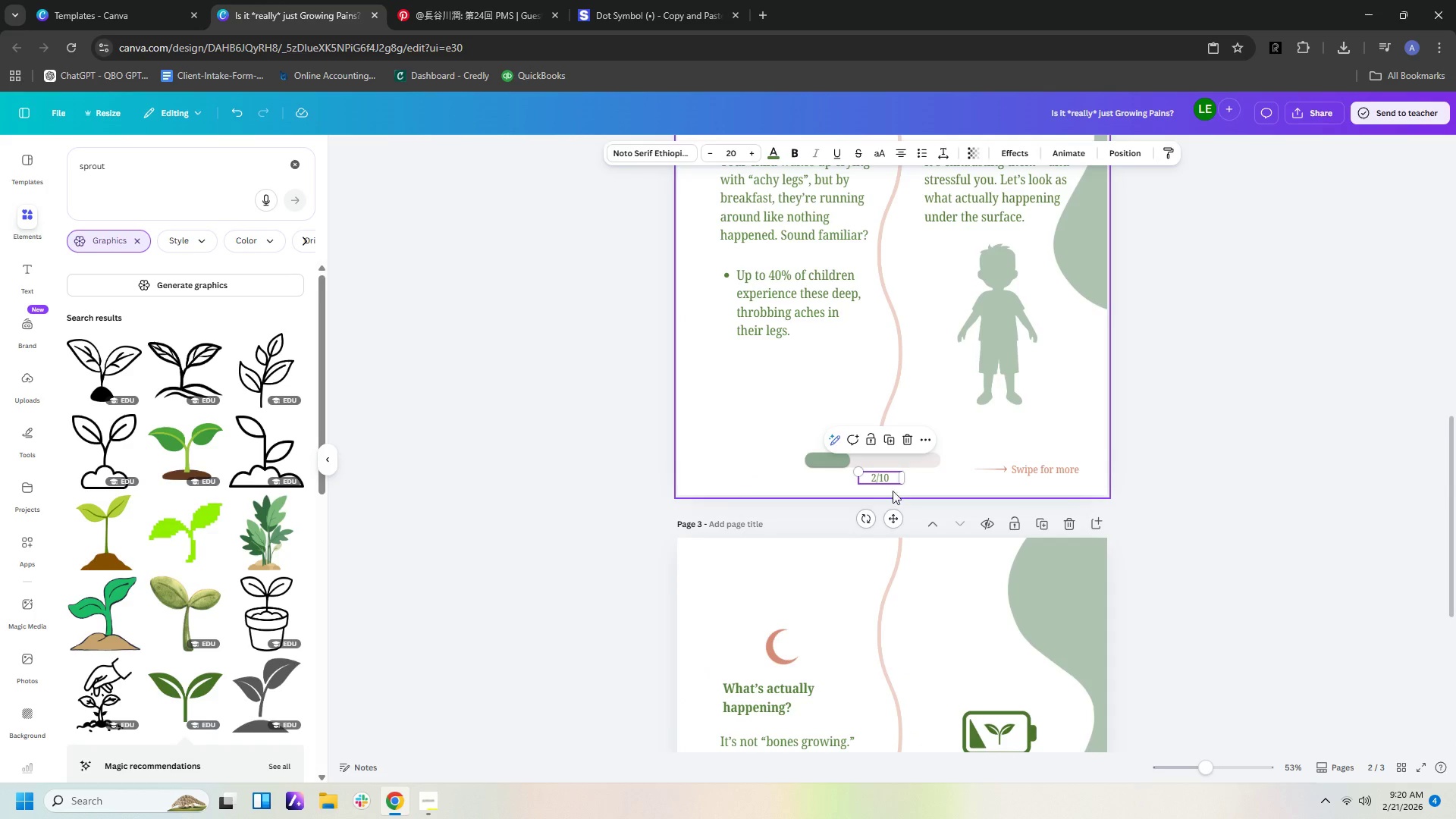 
key(ArrowUp)
 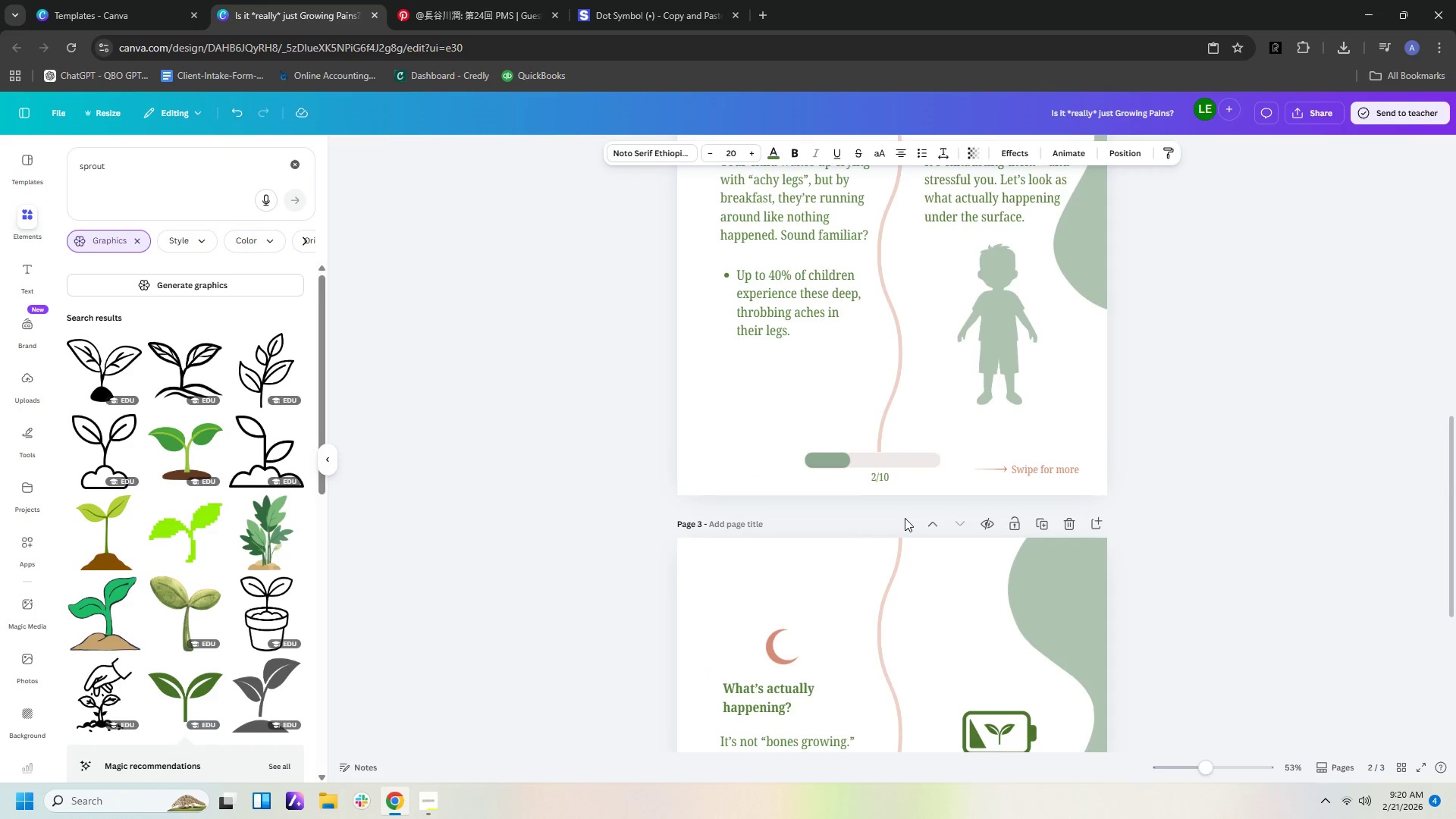 
key(ArrowUp)
 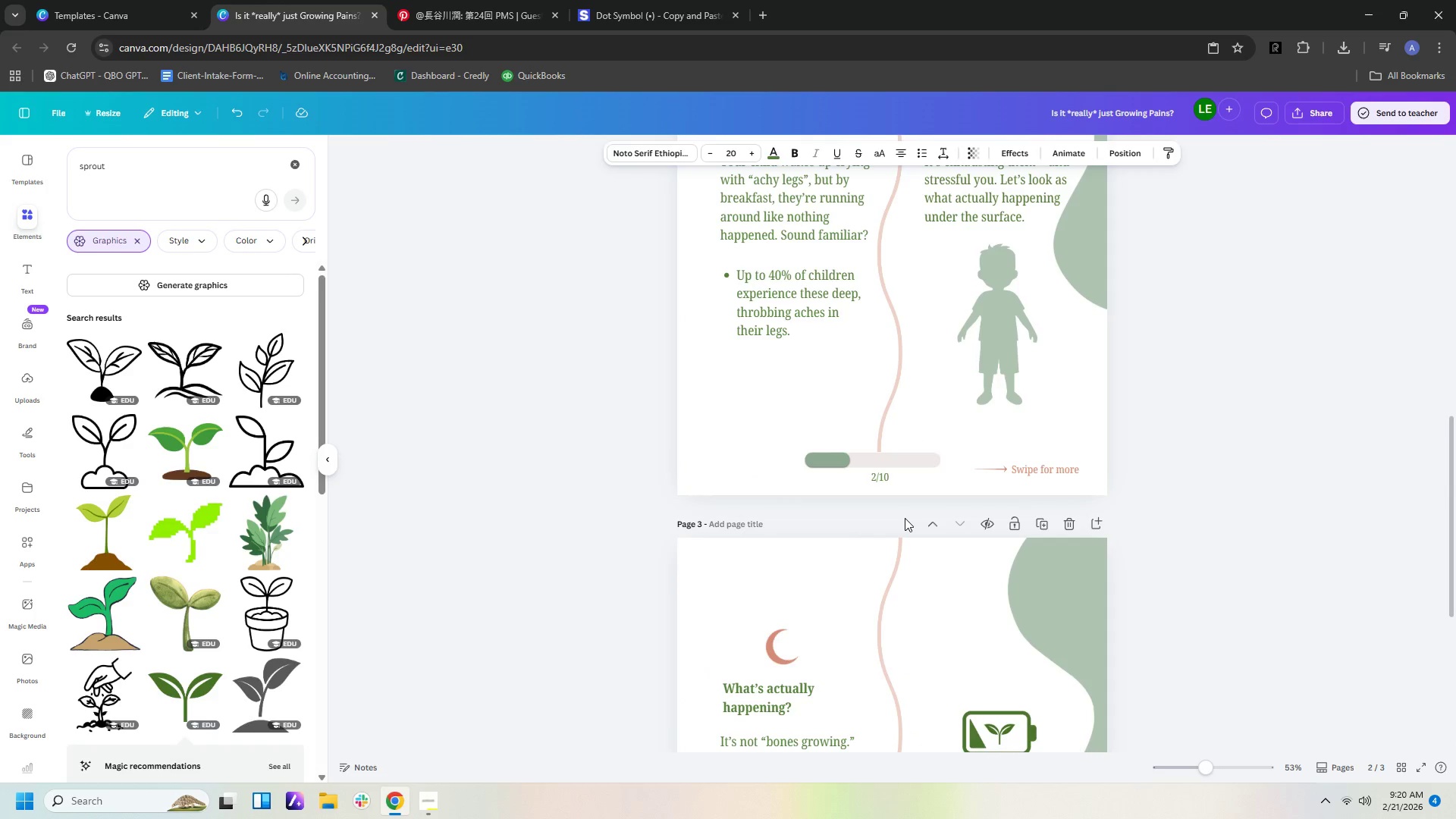 
key(ArrowUp)
 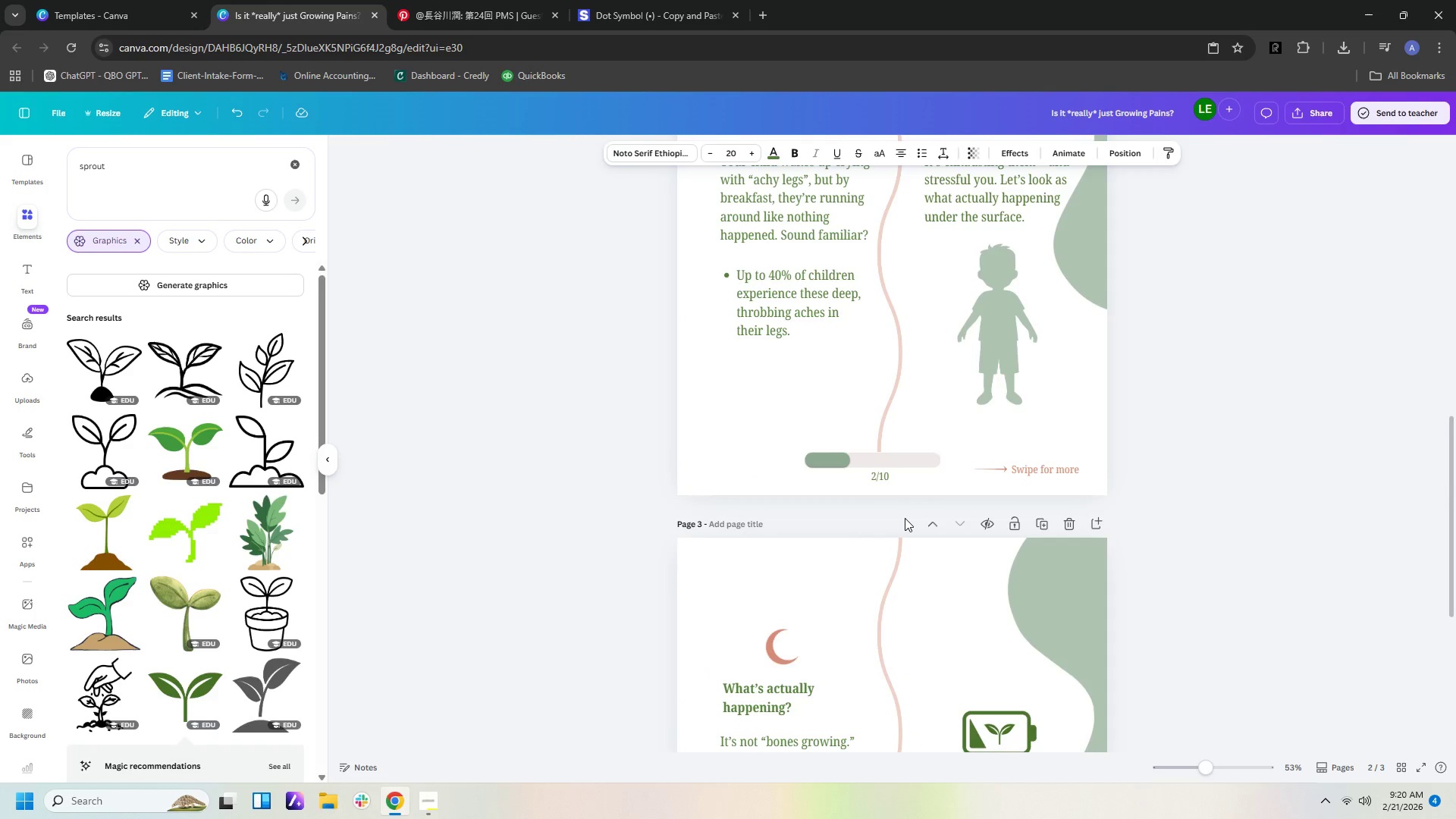 
key(ArrowUp)
 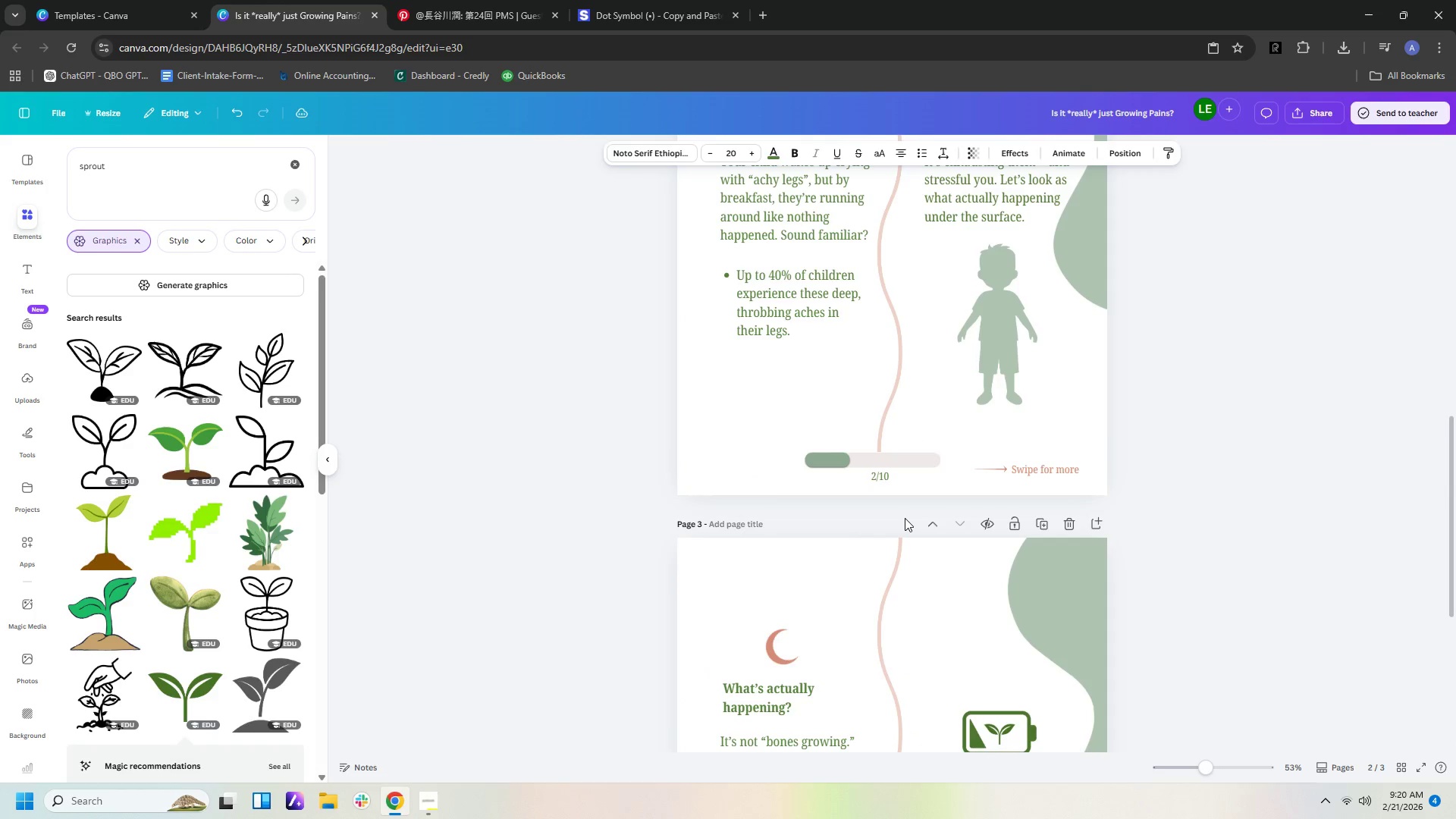 
key(ArrowUp)
 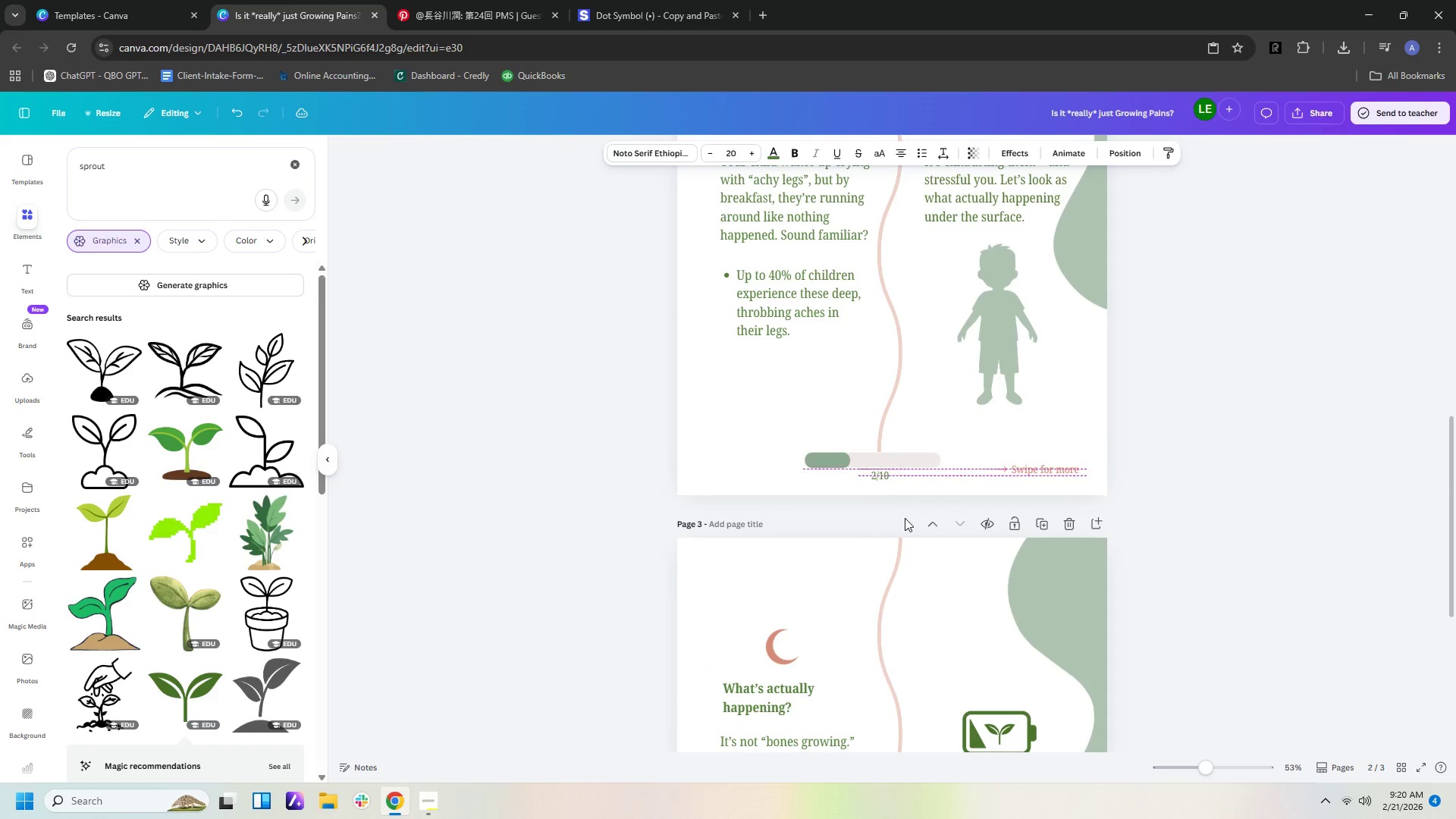 
key(ArrowUp)
 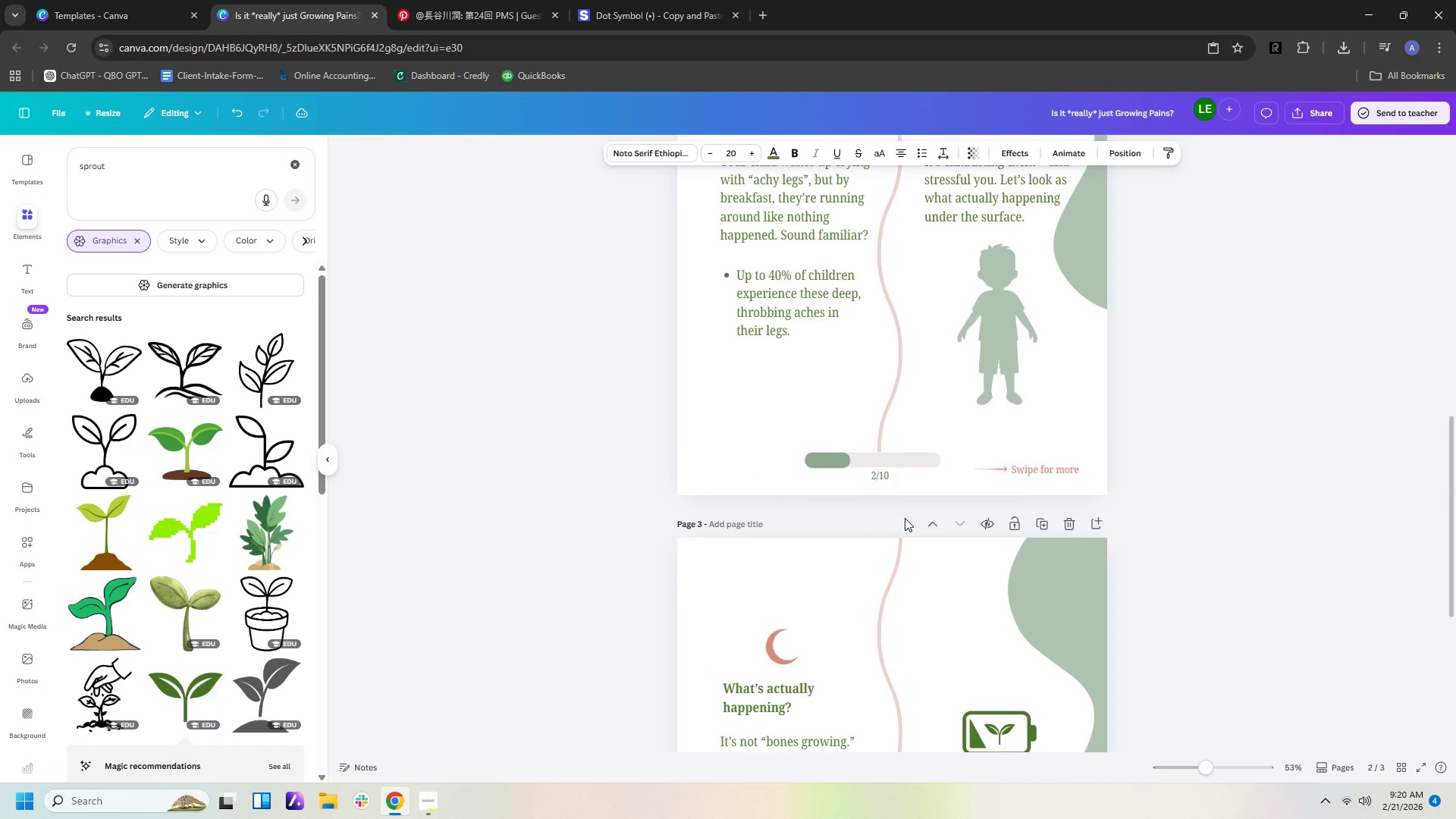 
key(ArrowUp)
 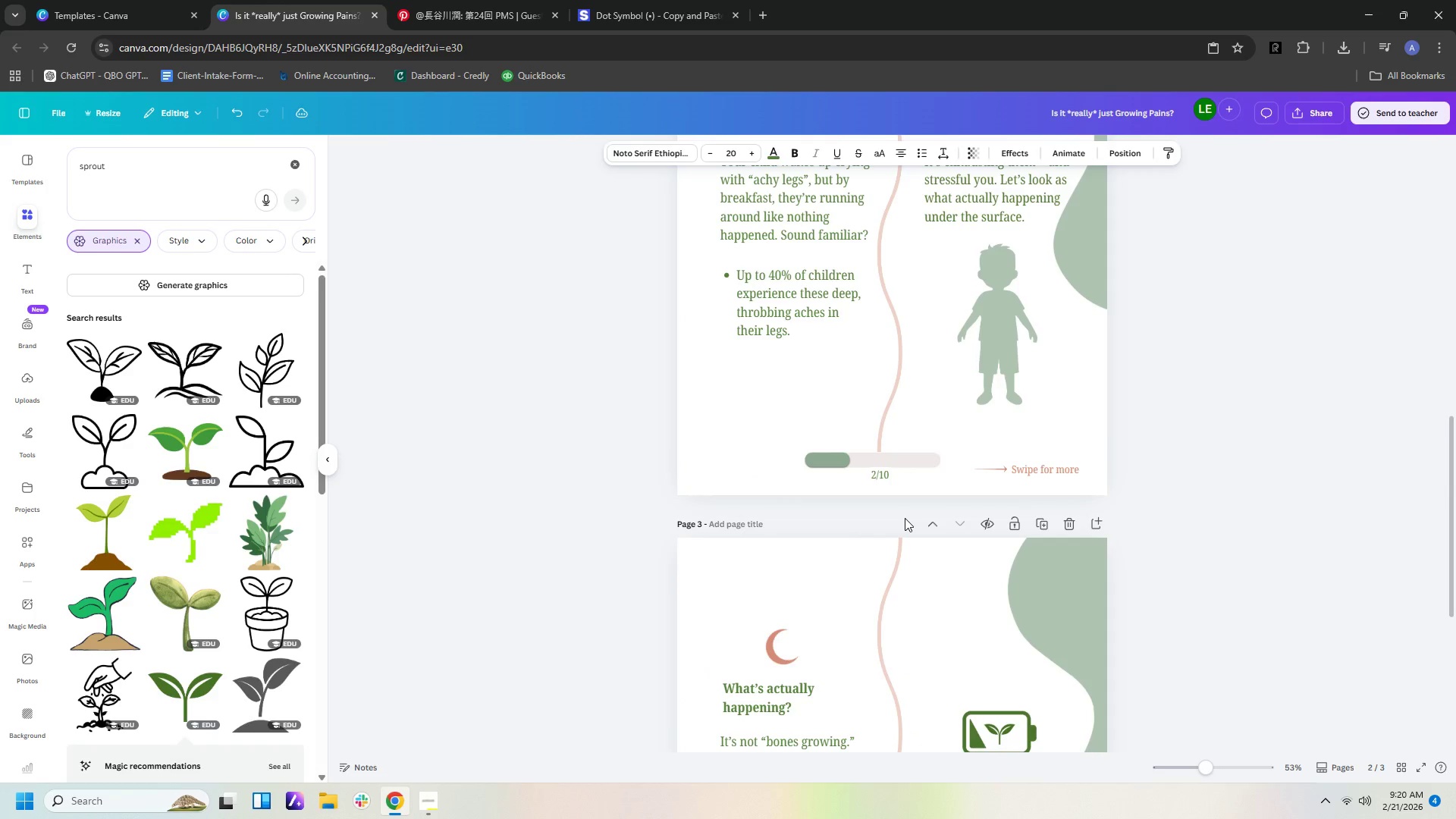 
key(ArrowUp)
 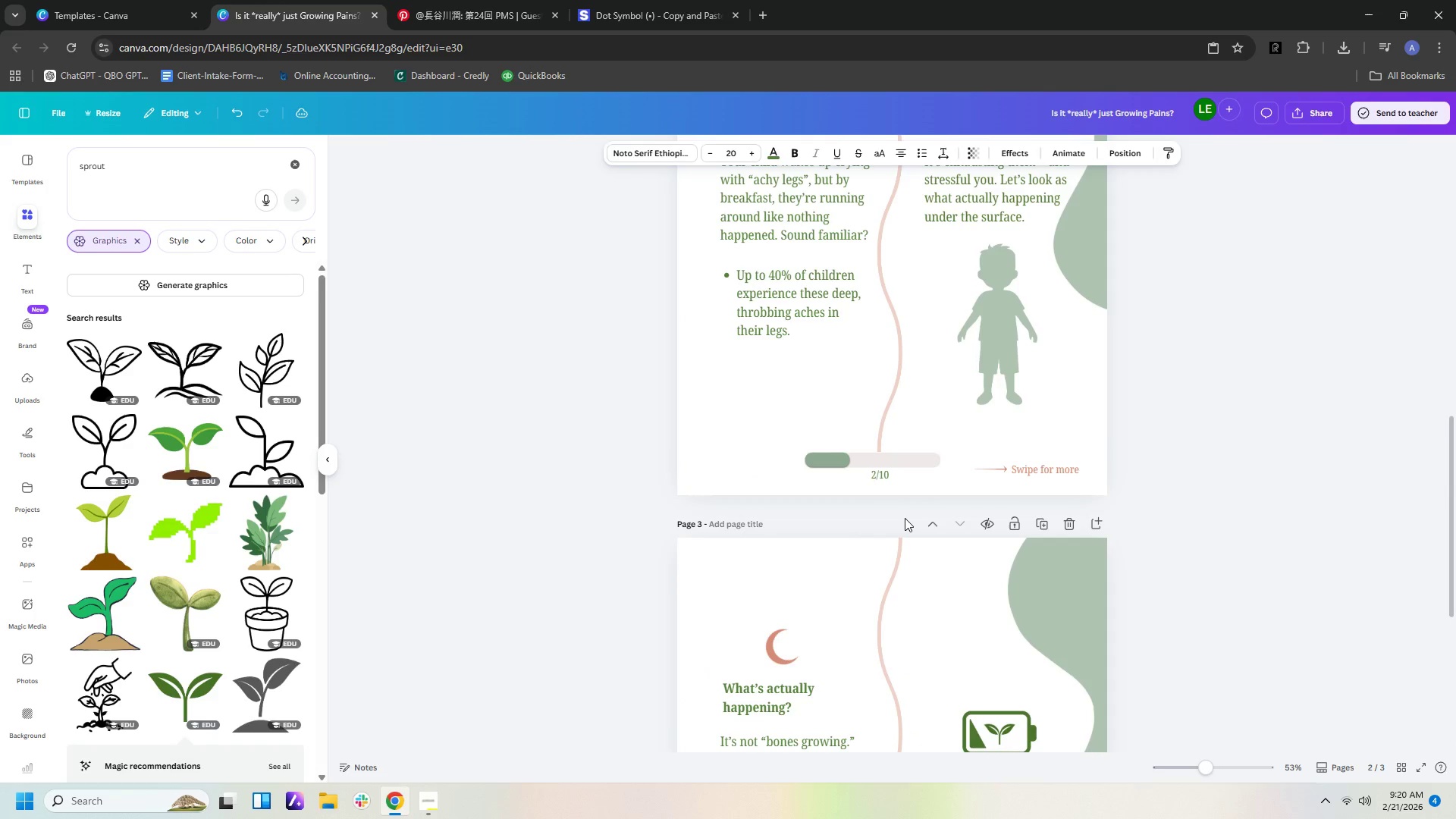 
key(ArrowUp)
 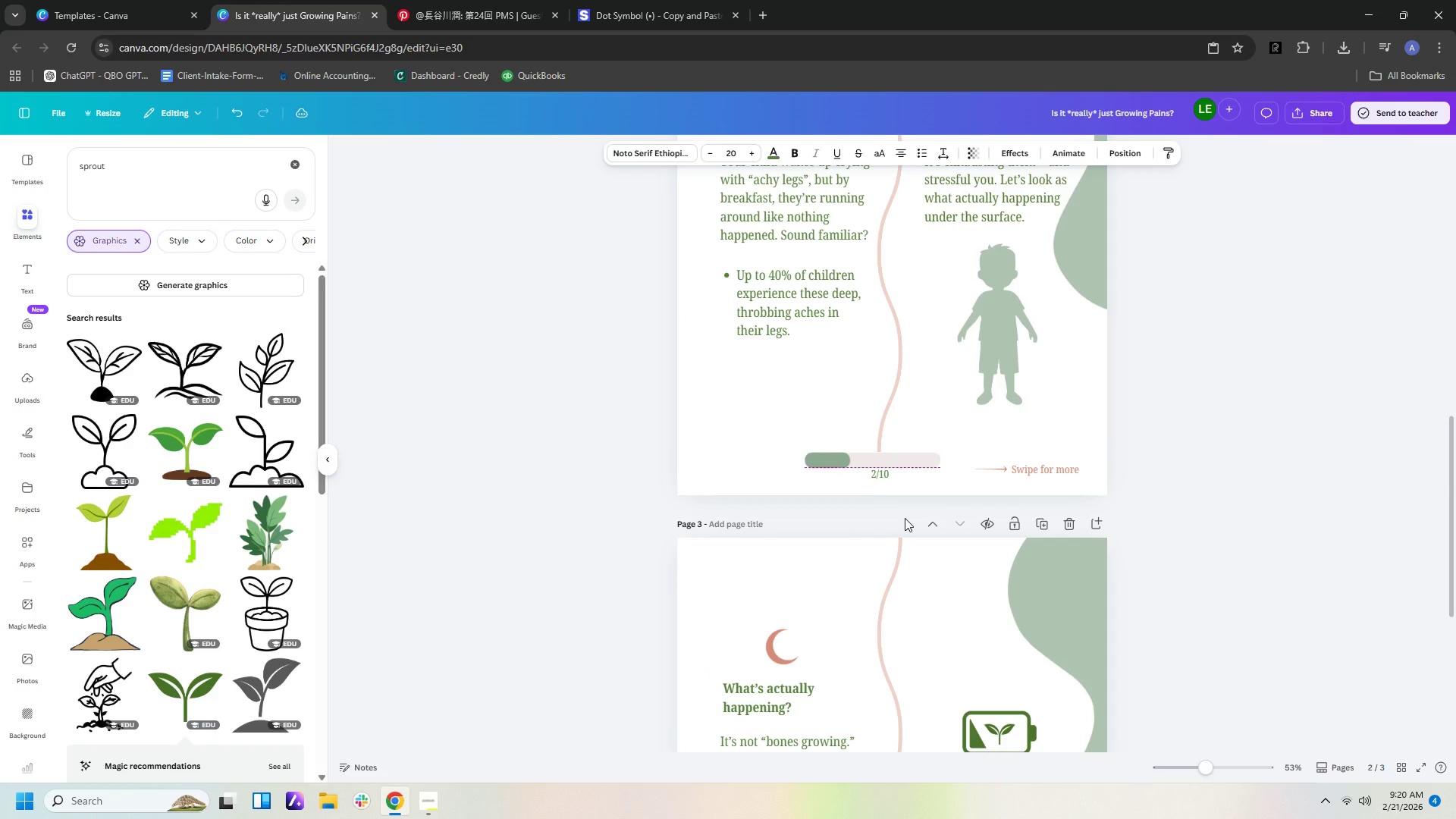 
key(ArrowUp)
 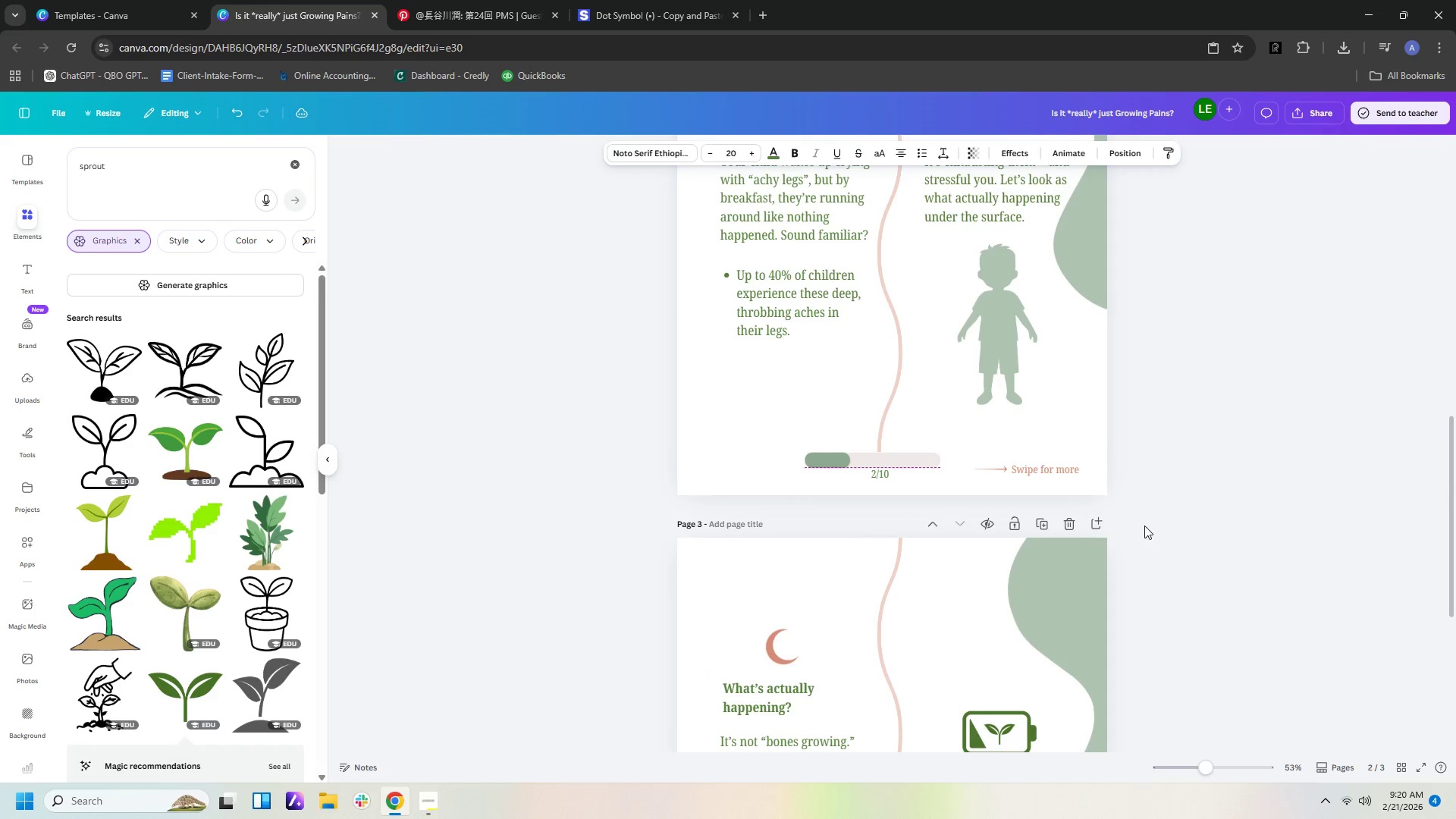 
scroll: coordinate [1152, 545], scroll_direction: down, amount: 10.0
 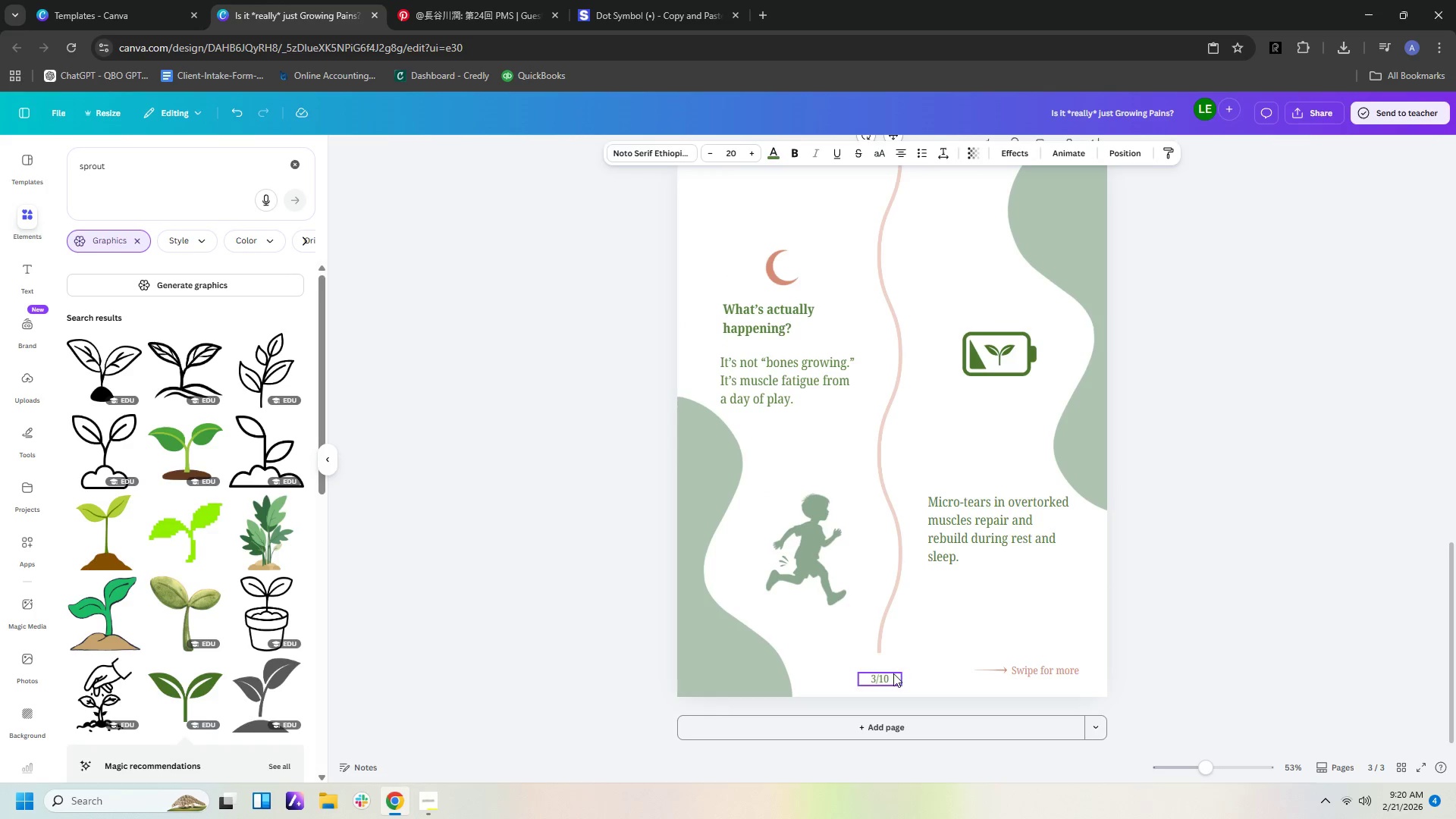 
left_click([890, 673])
 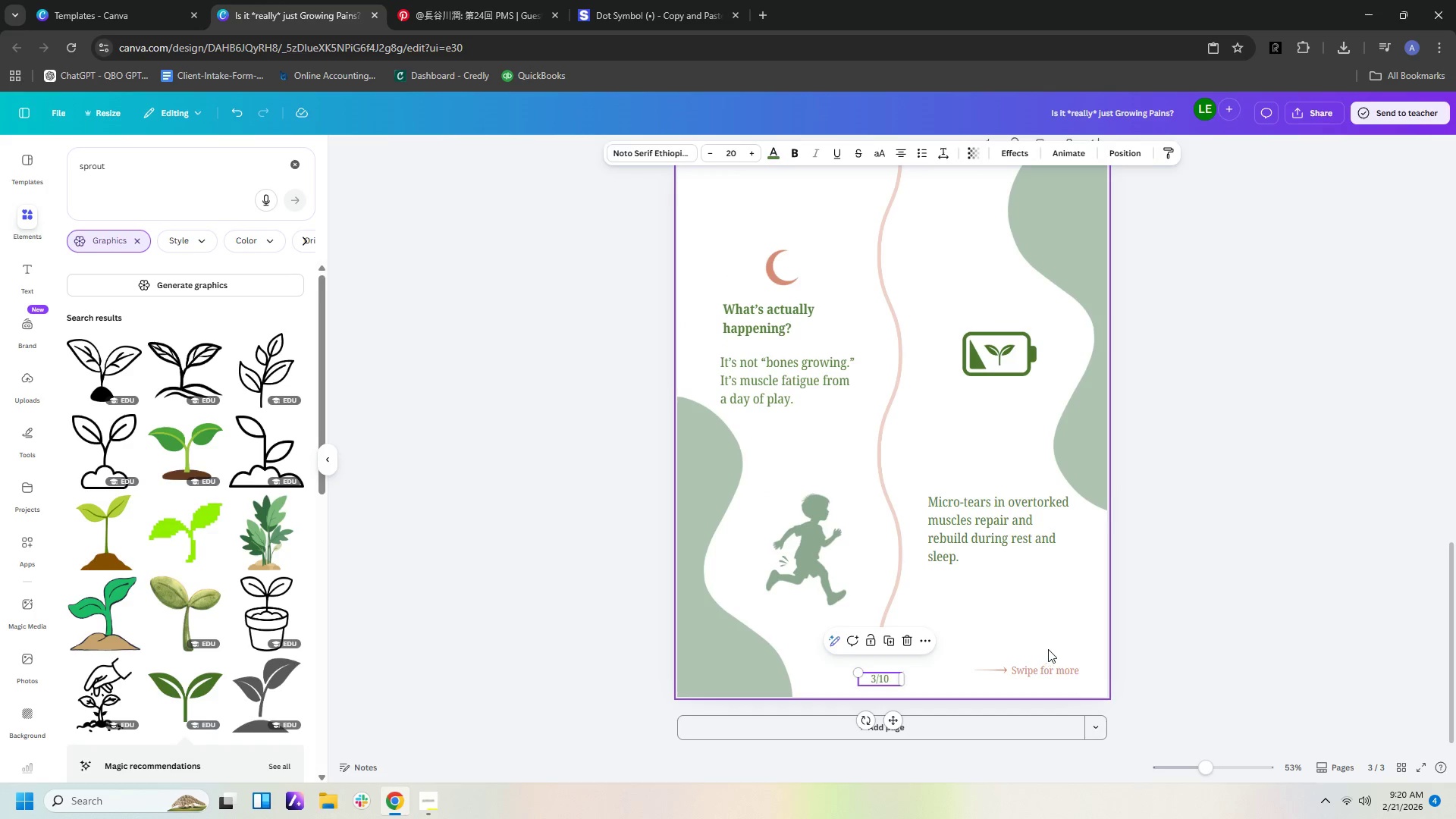 
key(ArrowUp)
 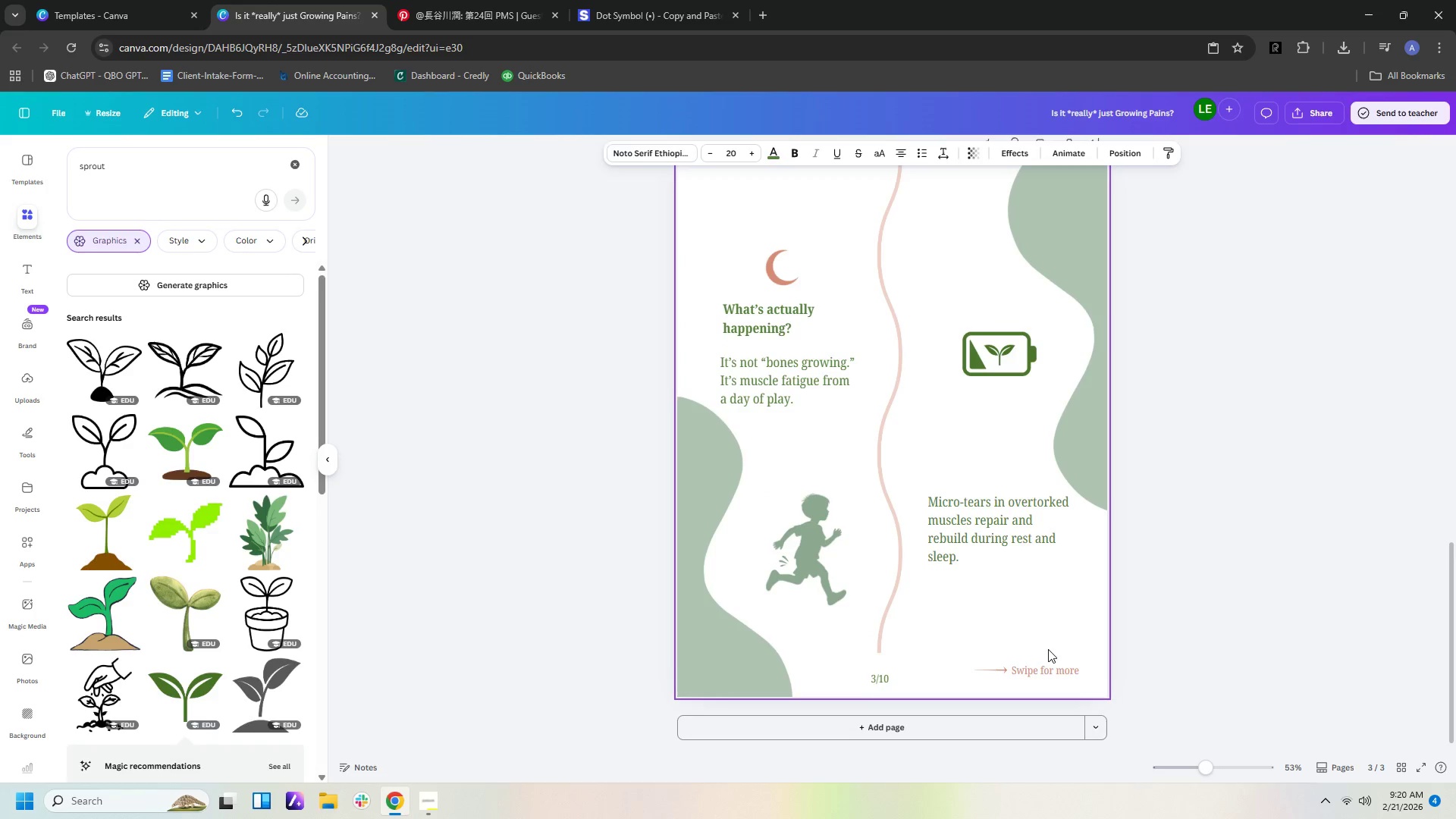 
key(ArrowUp)
 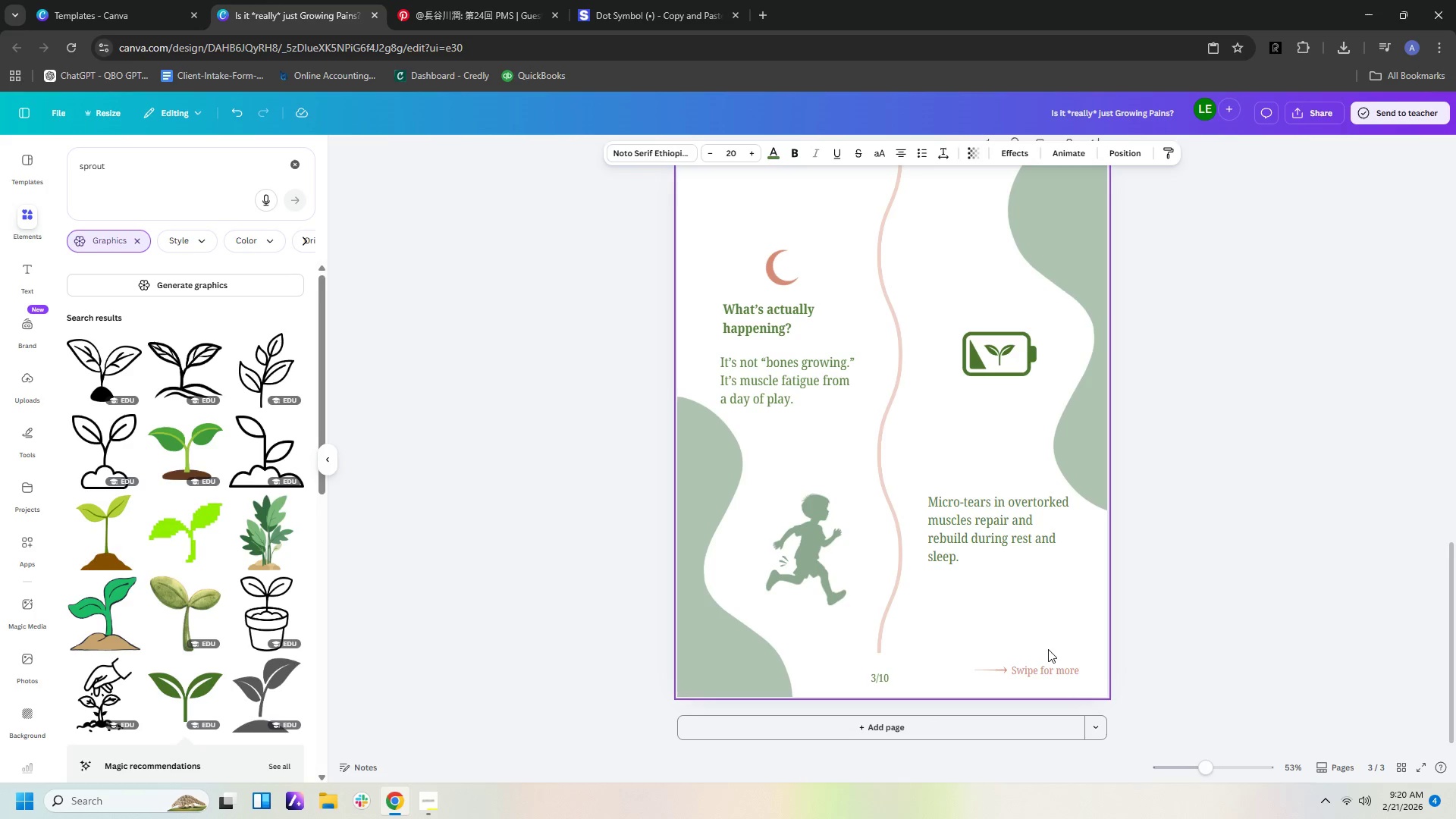 
key(ArrowUp)
 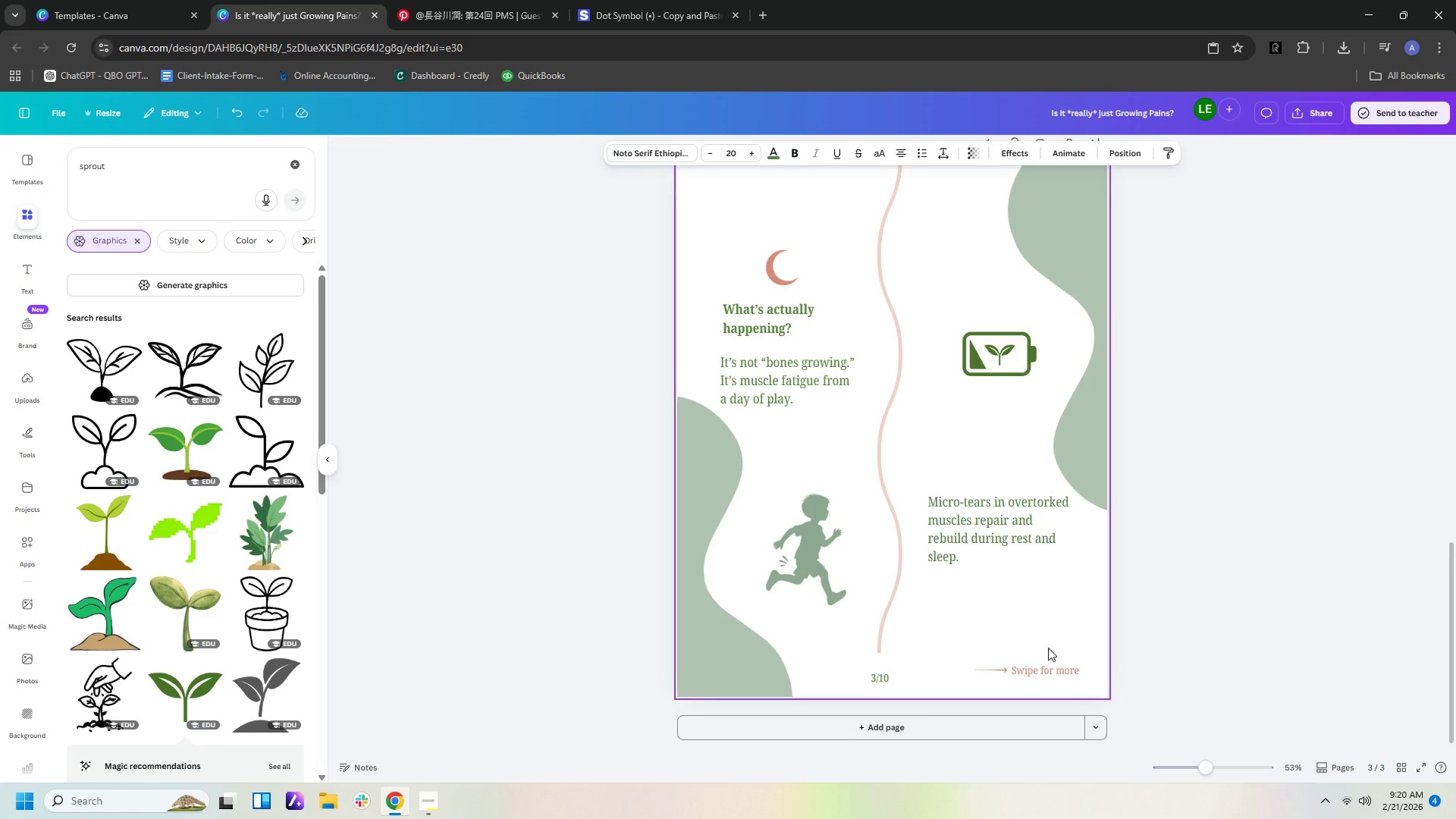 
key(ArrowUp)
 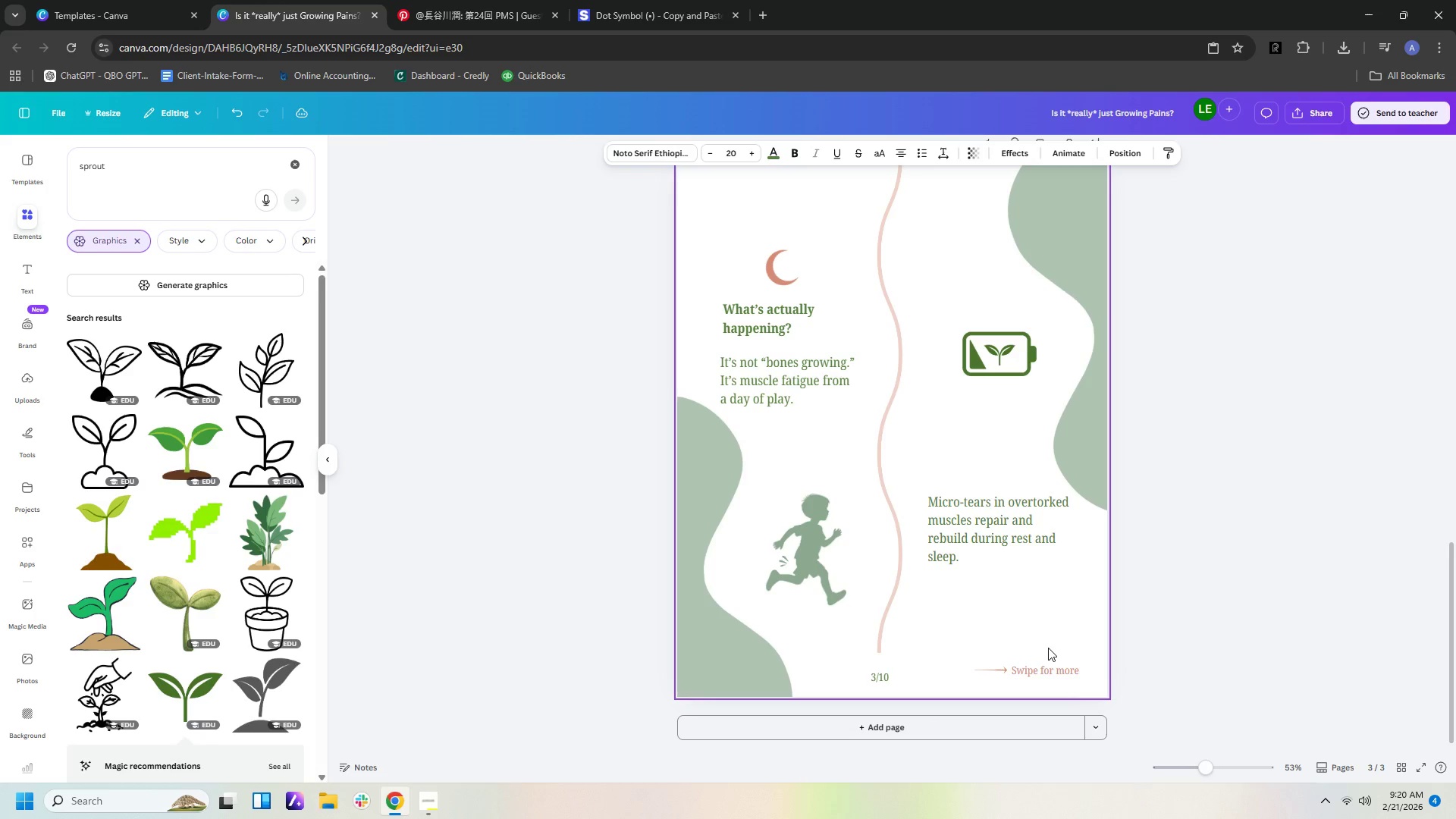 
key(ArrowUp)
 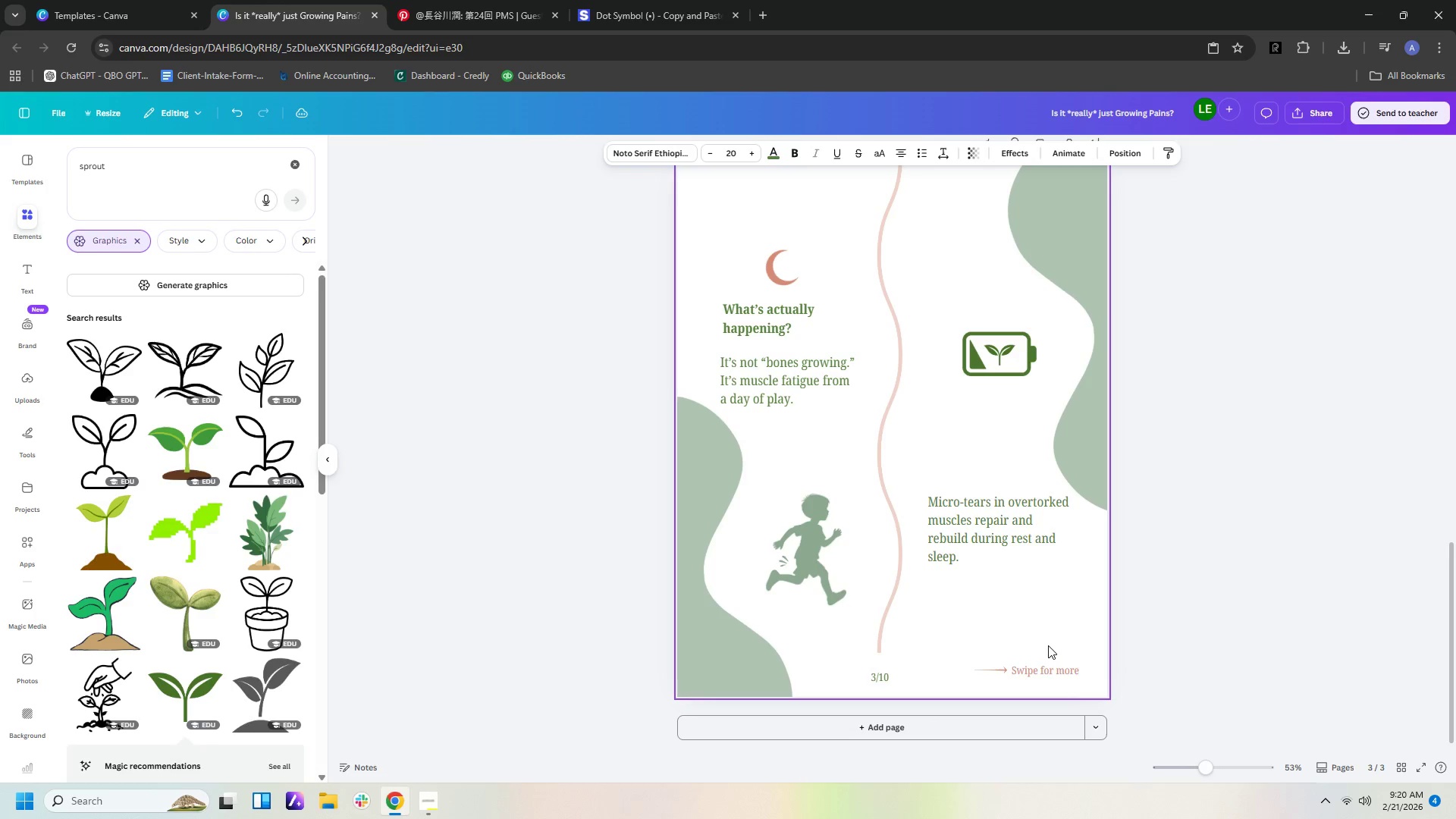 
key(ArrowUp)
 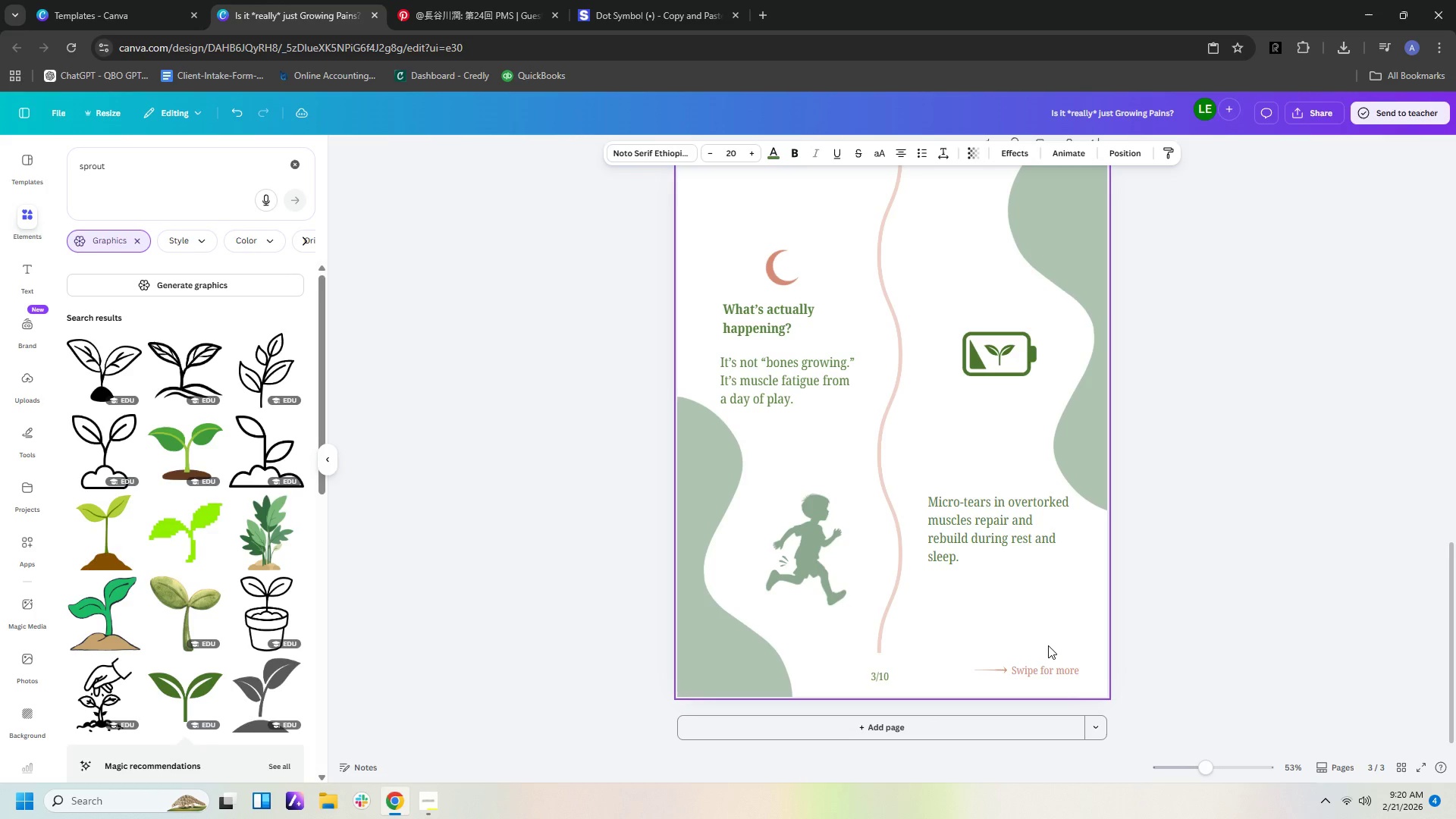 
key(ArrowUp)
 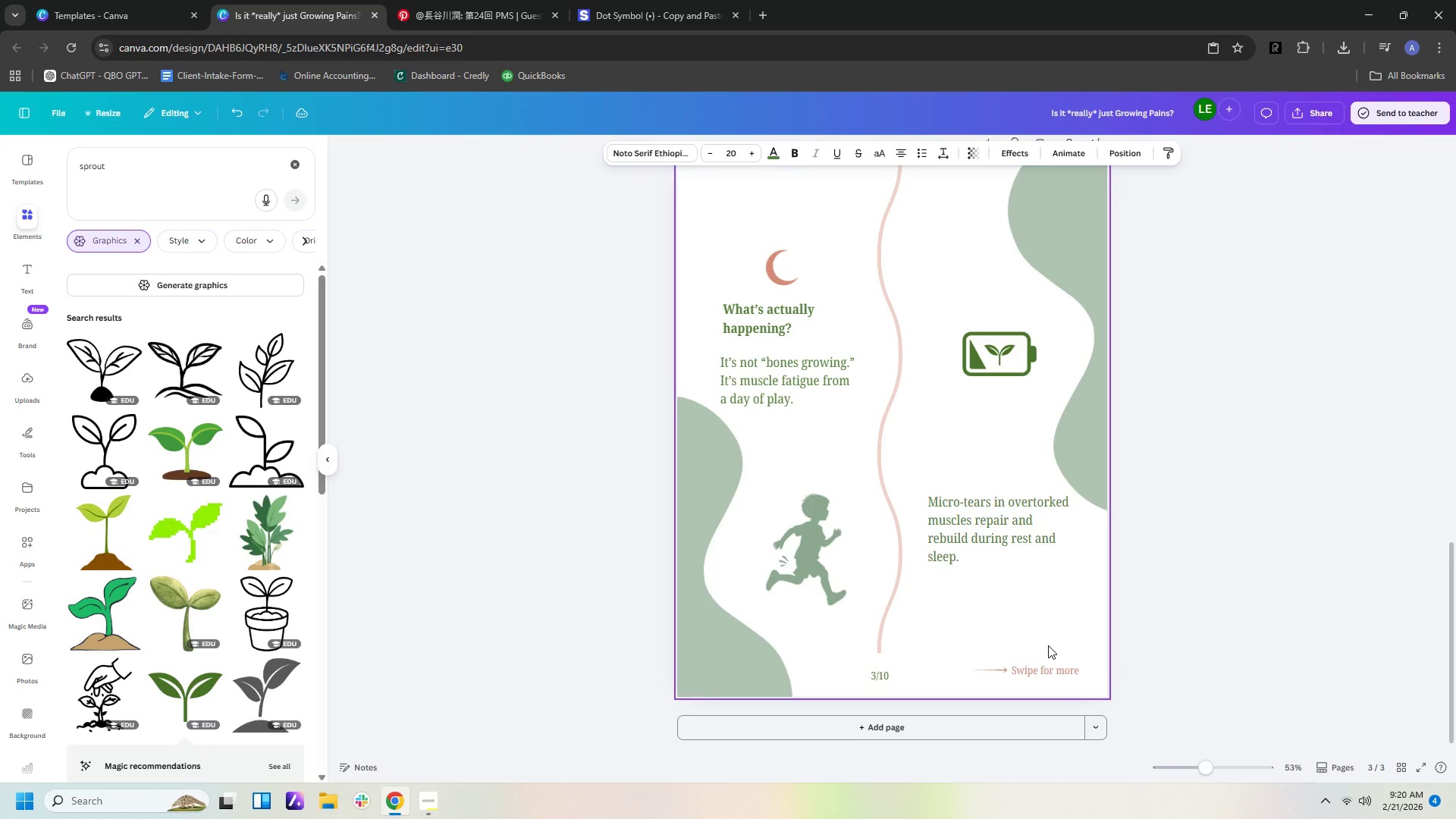 
key(ArrowUp)
 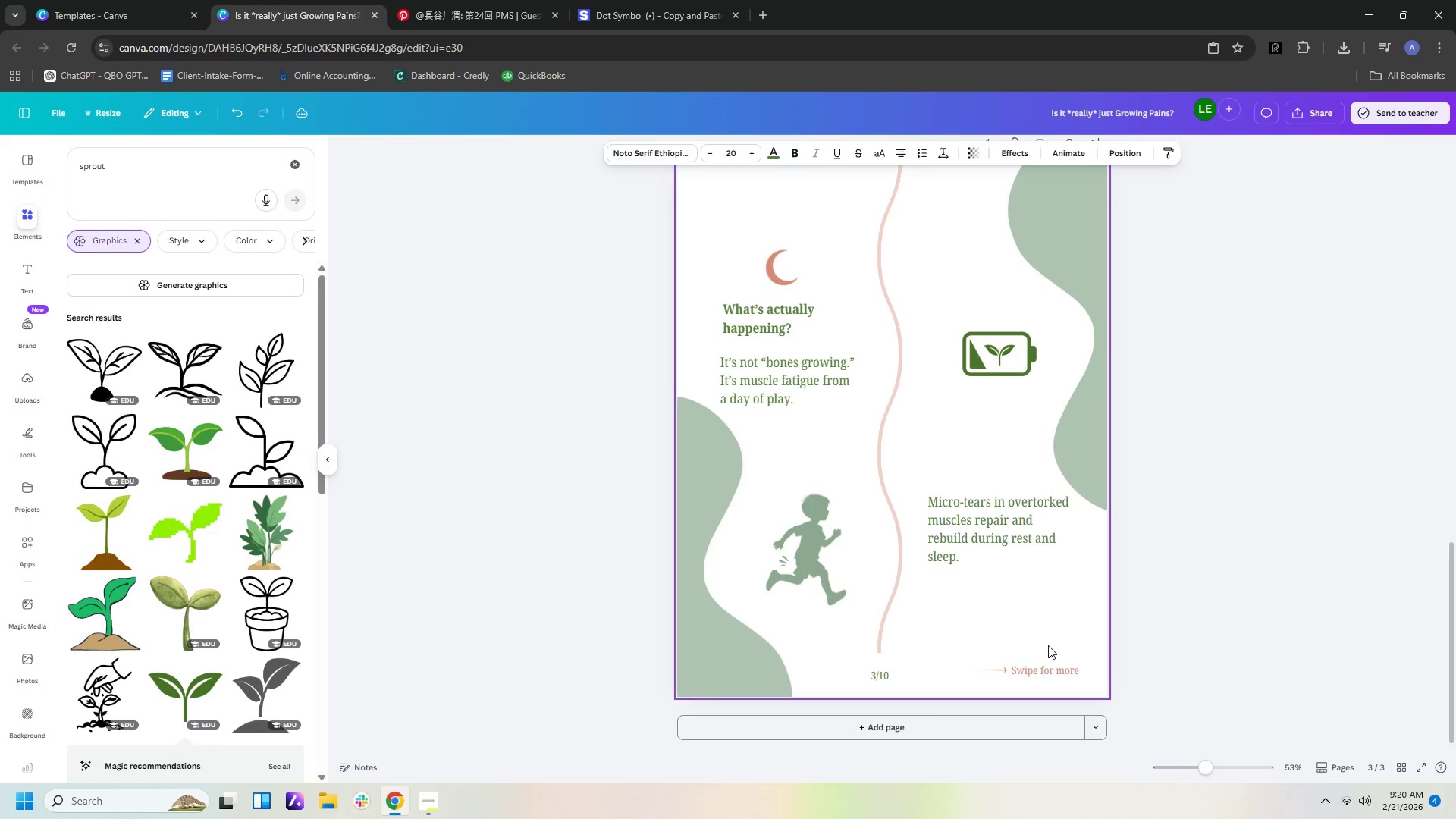 
key(ArrowUp)
 